 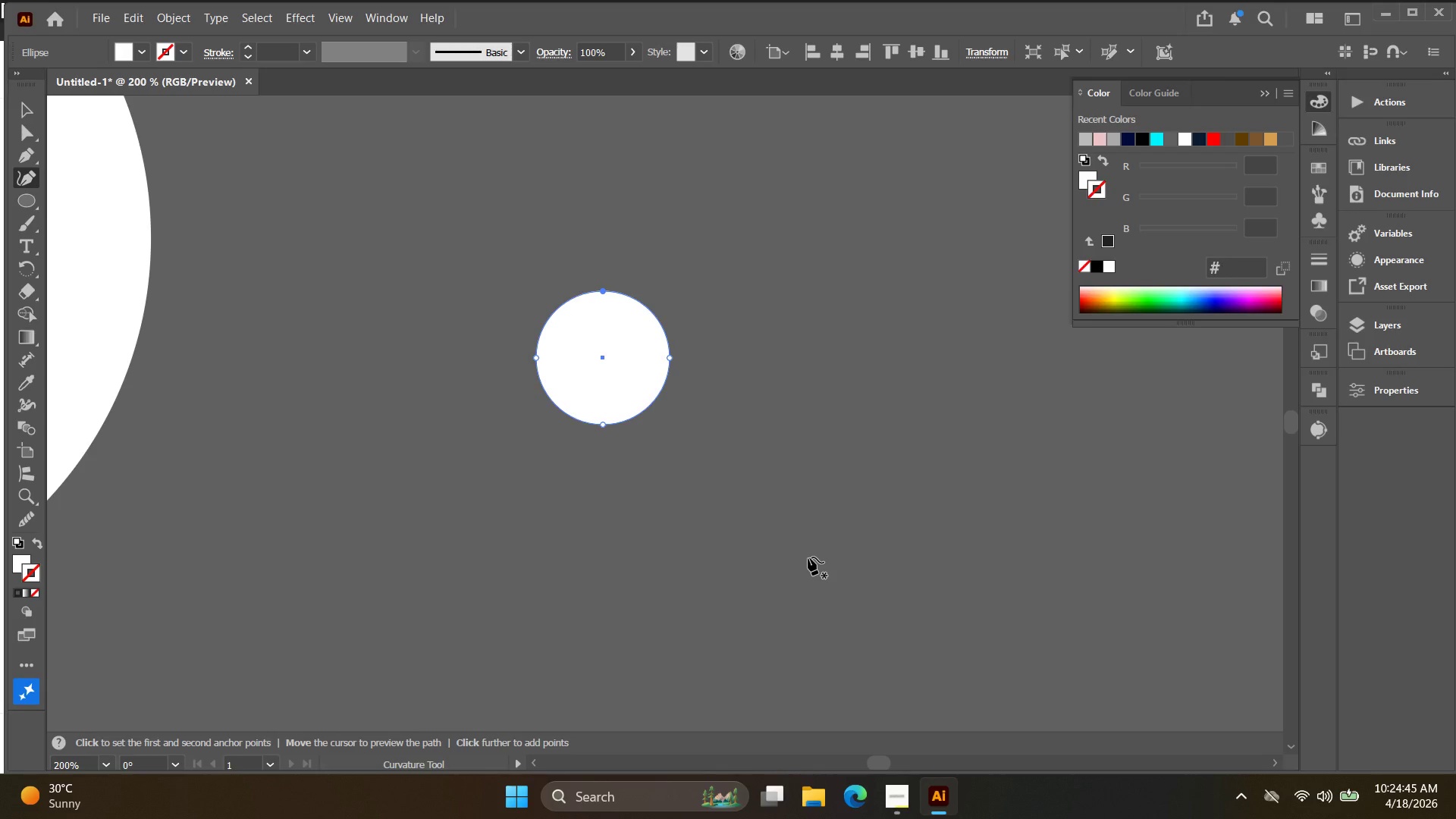 
left_click_drag(start_coordinate=[679, 412], to_coordinate=[658, 492])
 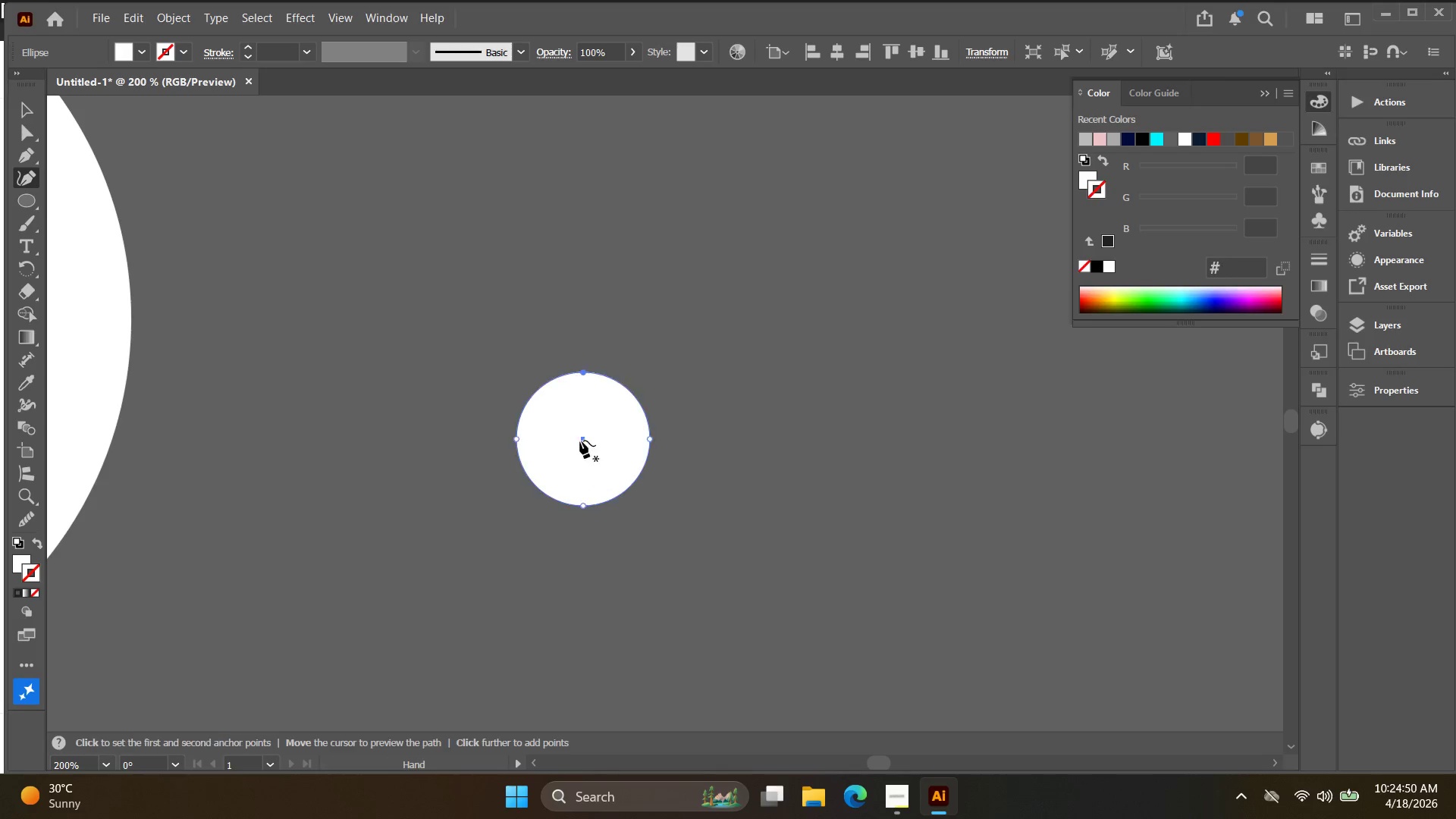 
key(Alt+AltLeft)
 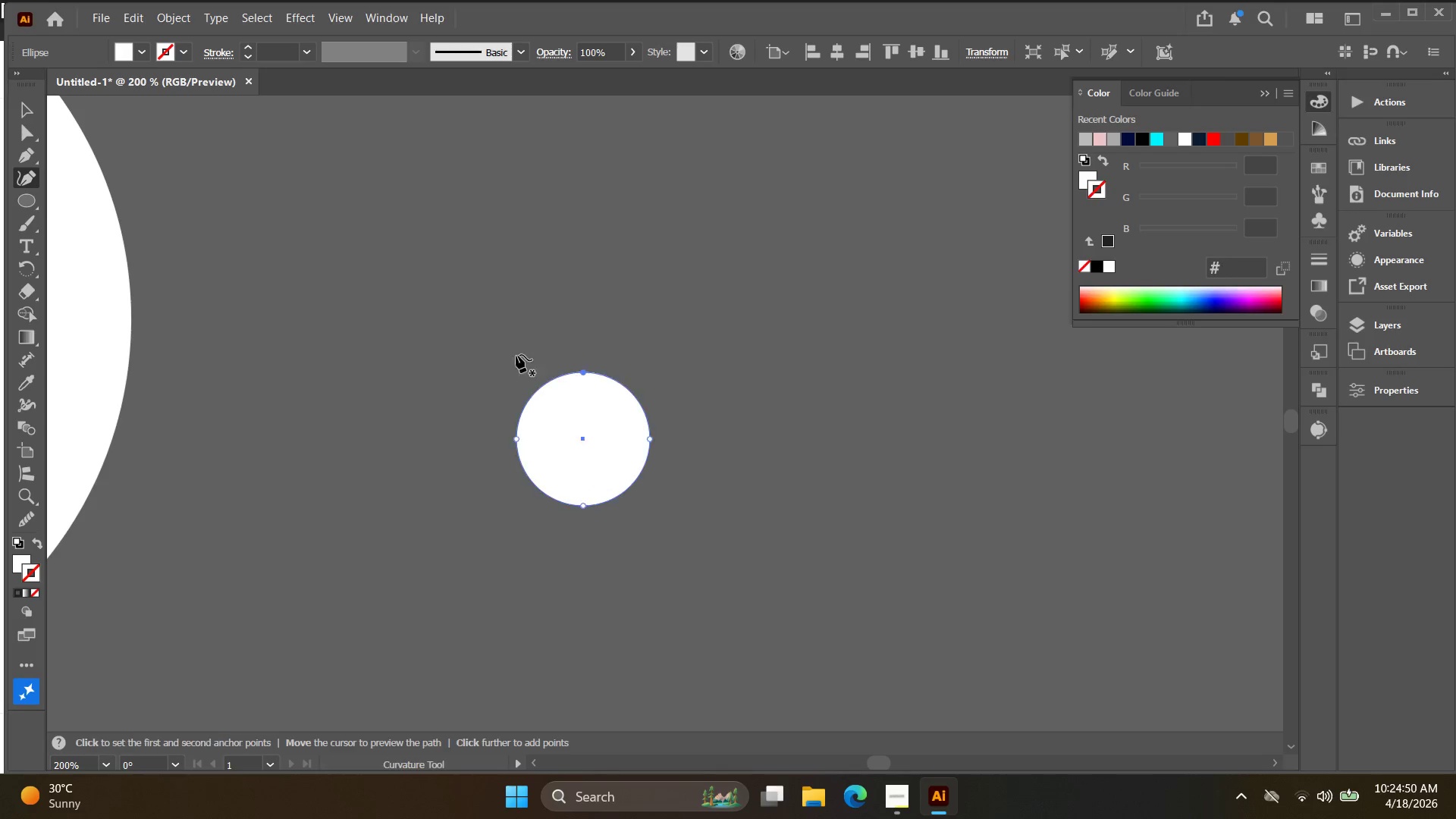 
key(Space)
 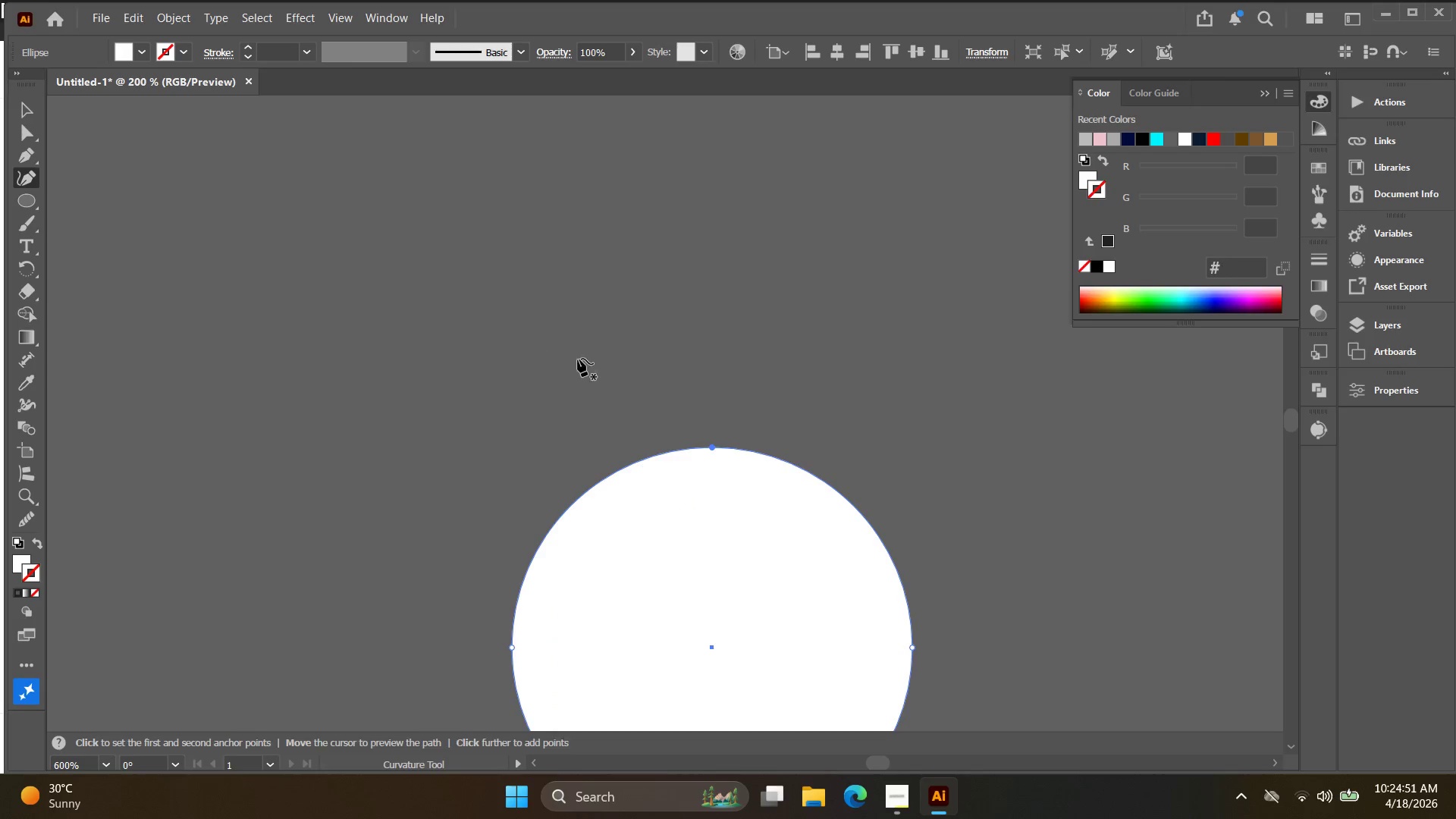 
left_click_drag(start_coordinate=[592, 359], to_coordinate=[529, 363])
 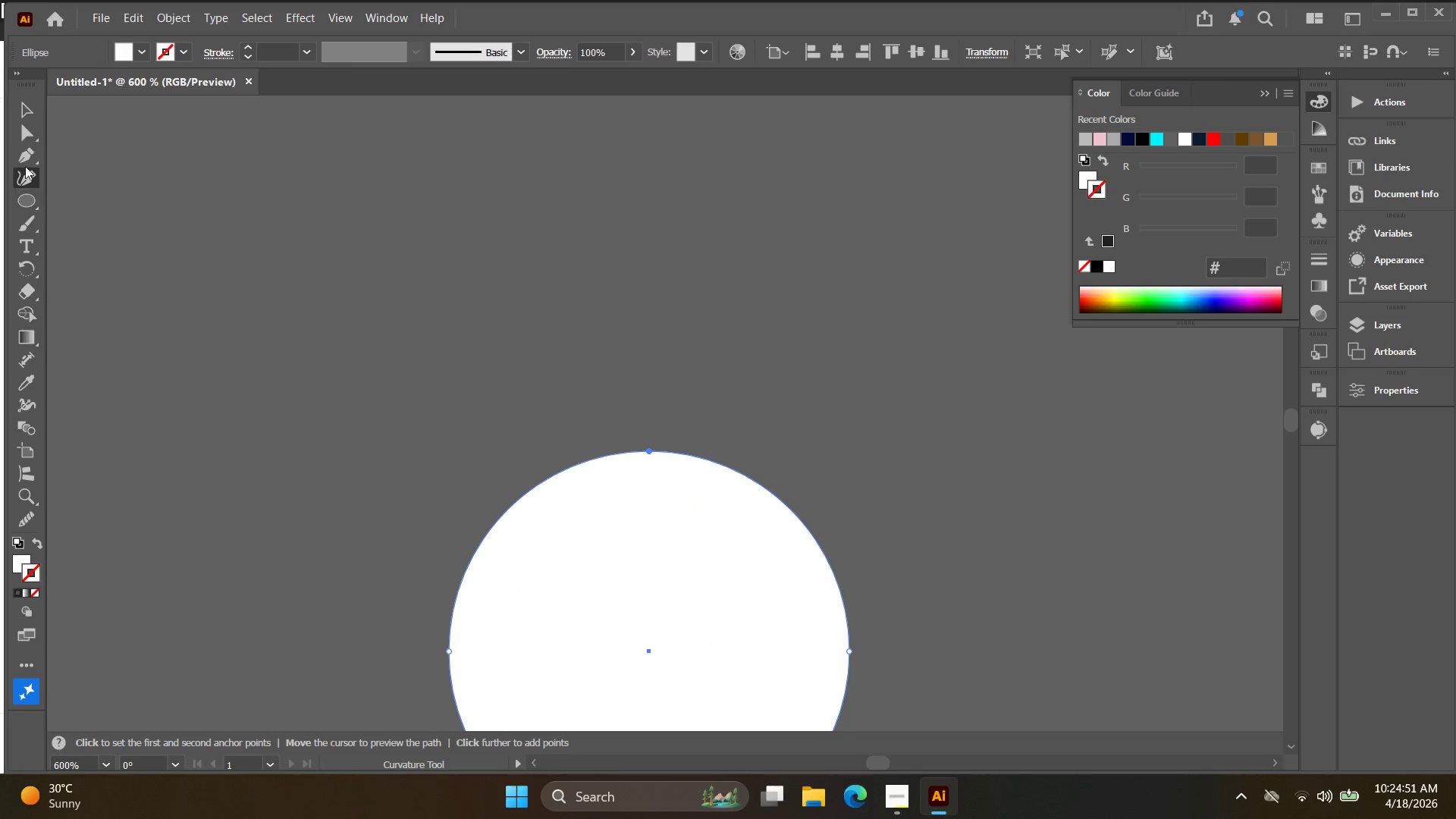 
scroll: coordinate [519, 344], scroll_direction: up, amount: 3.0
 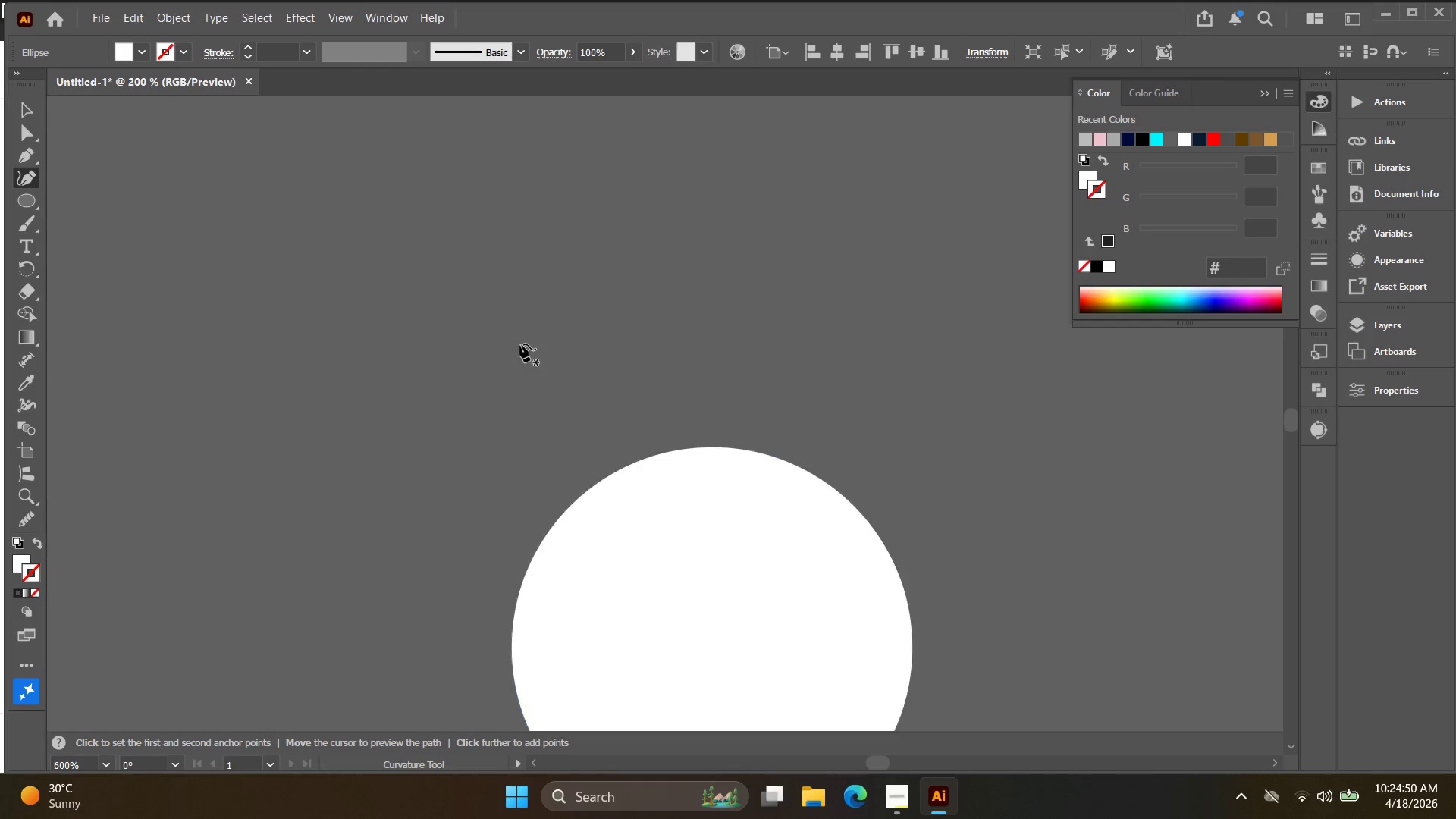 
left_click([26, 144])
 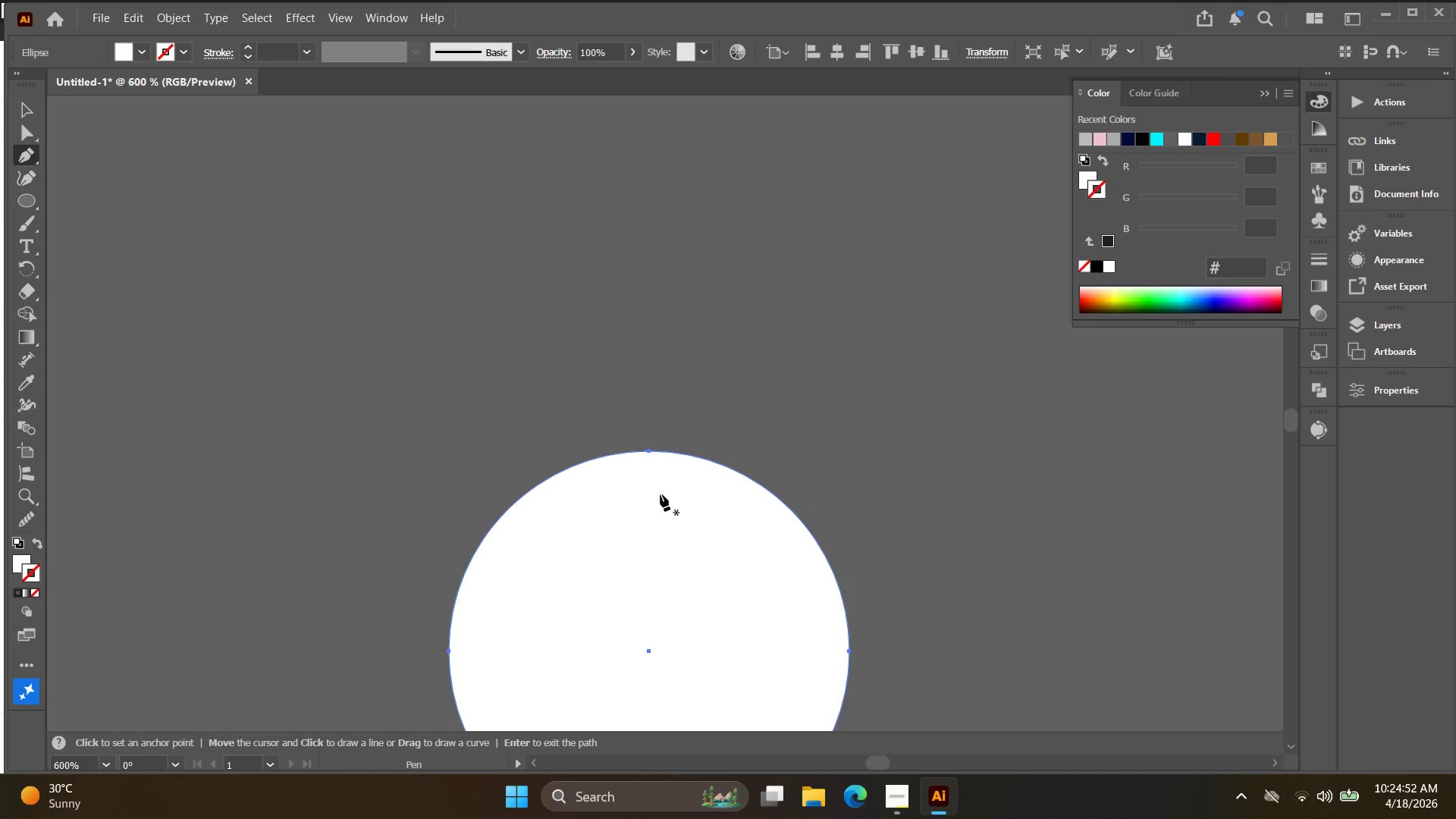 
left_click_drag(start_coordinate=[668, 491], to_coordinate=[670, 485])
 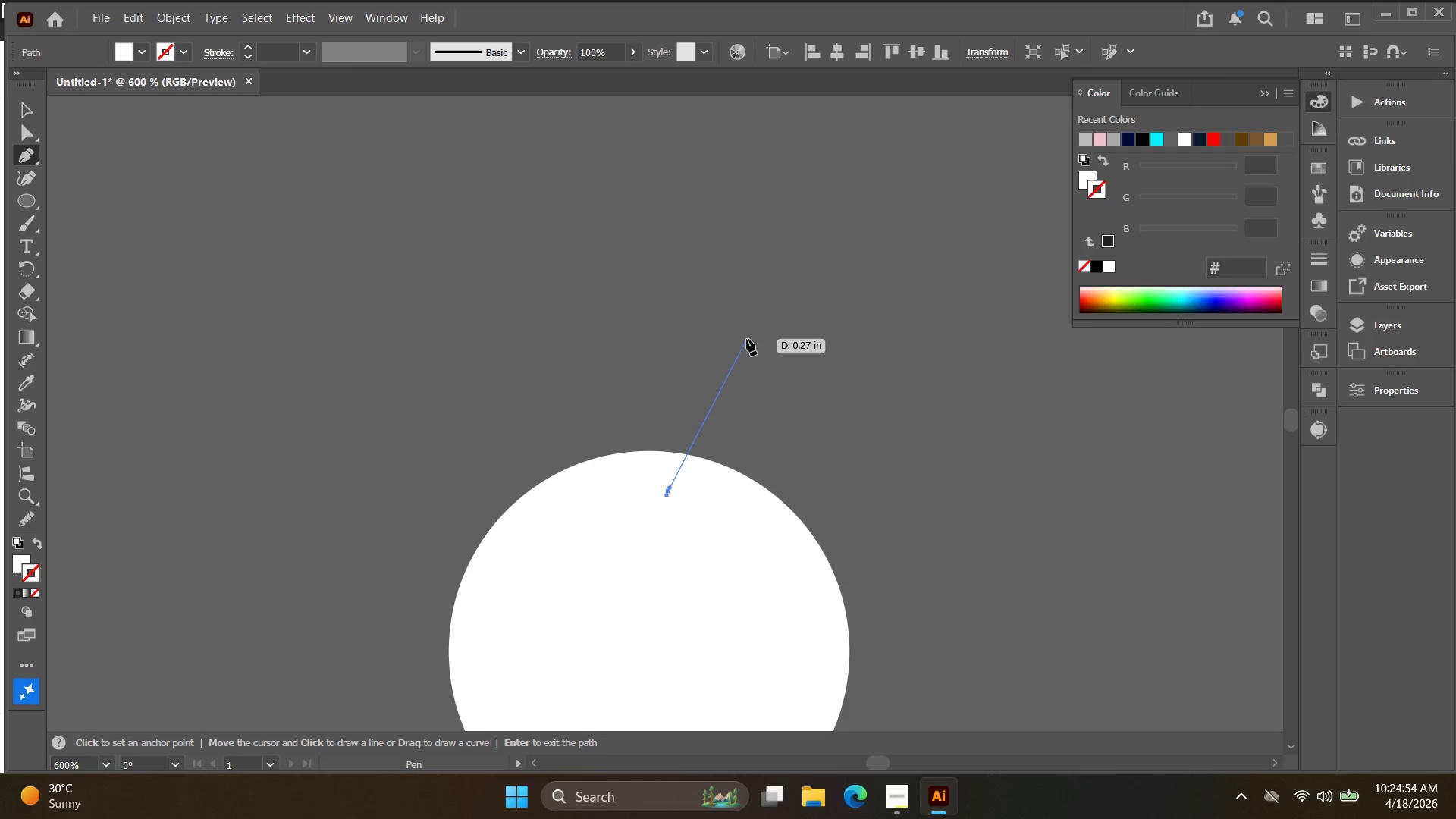 
left_click_drag(start_coordinate=[757, 337], to_coordinate=[817, 304])
 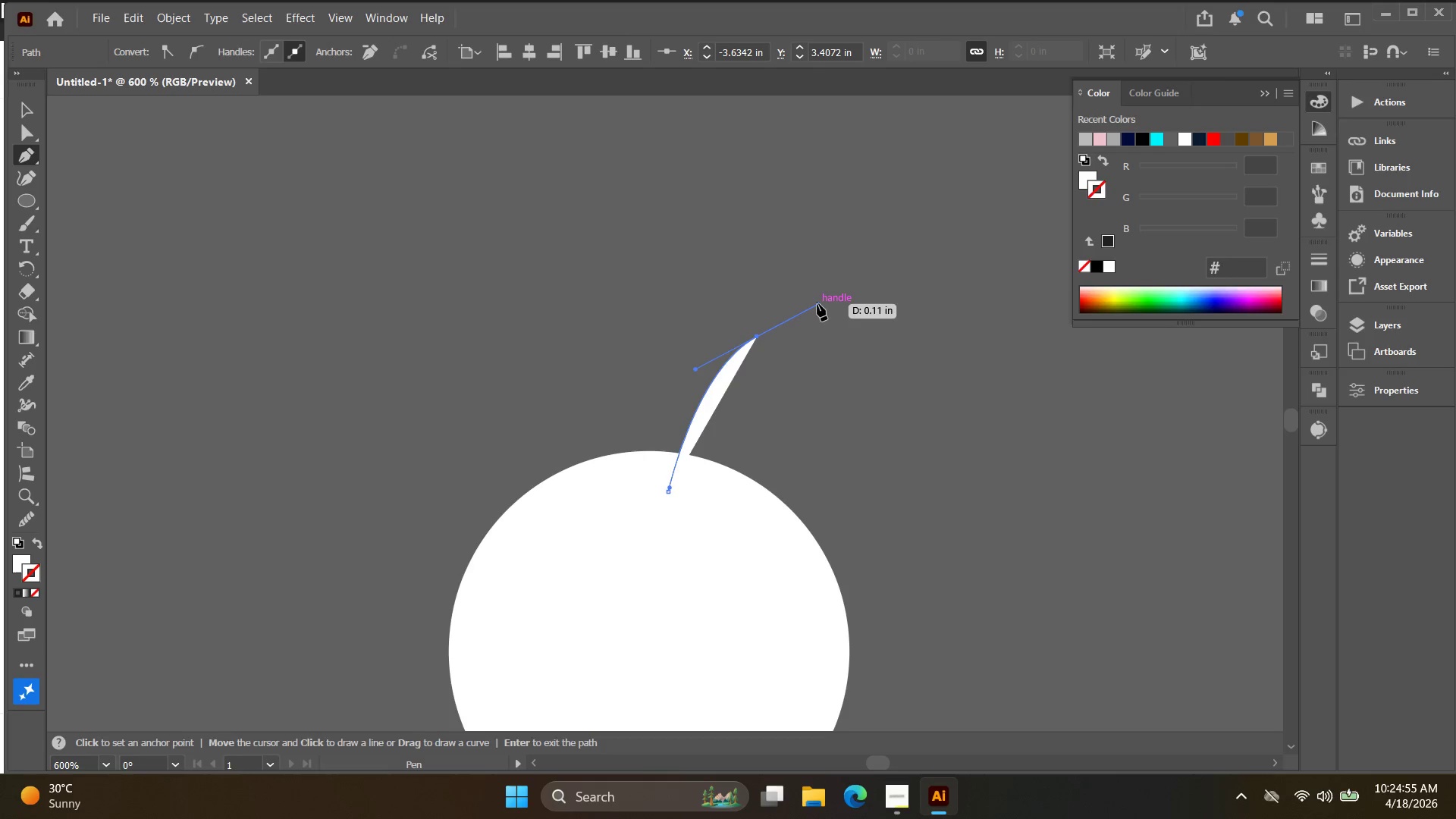 
key(Control+ControlLeft)
 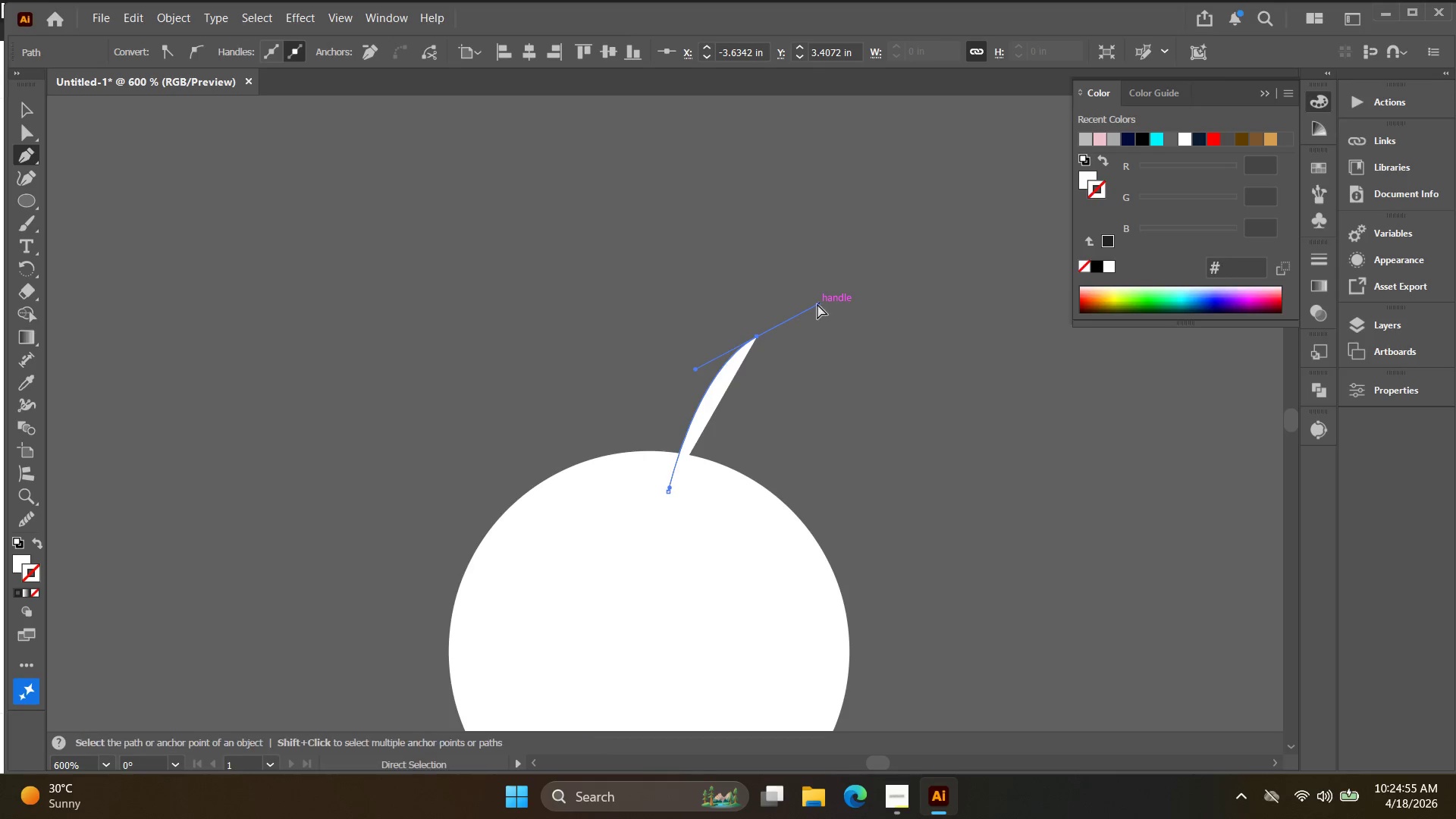 
key(Control+Z)
 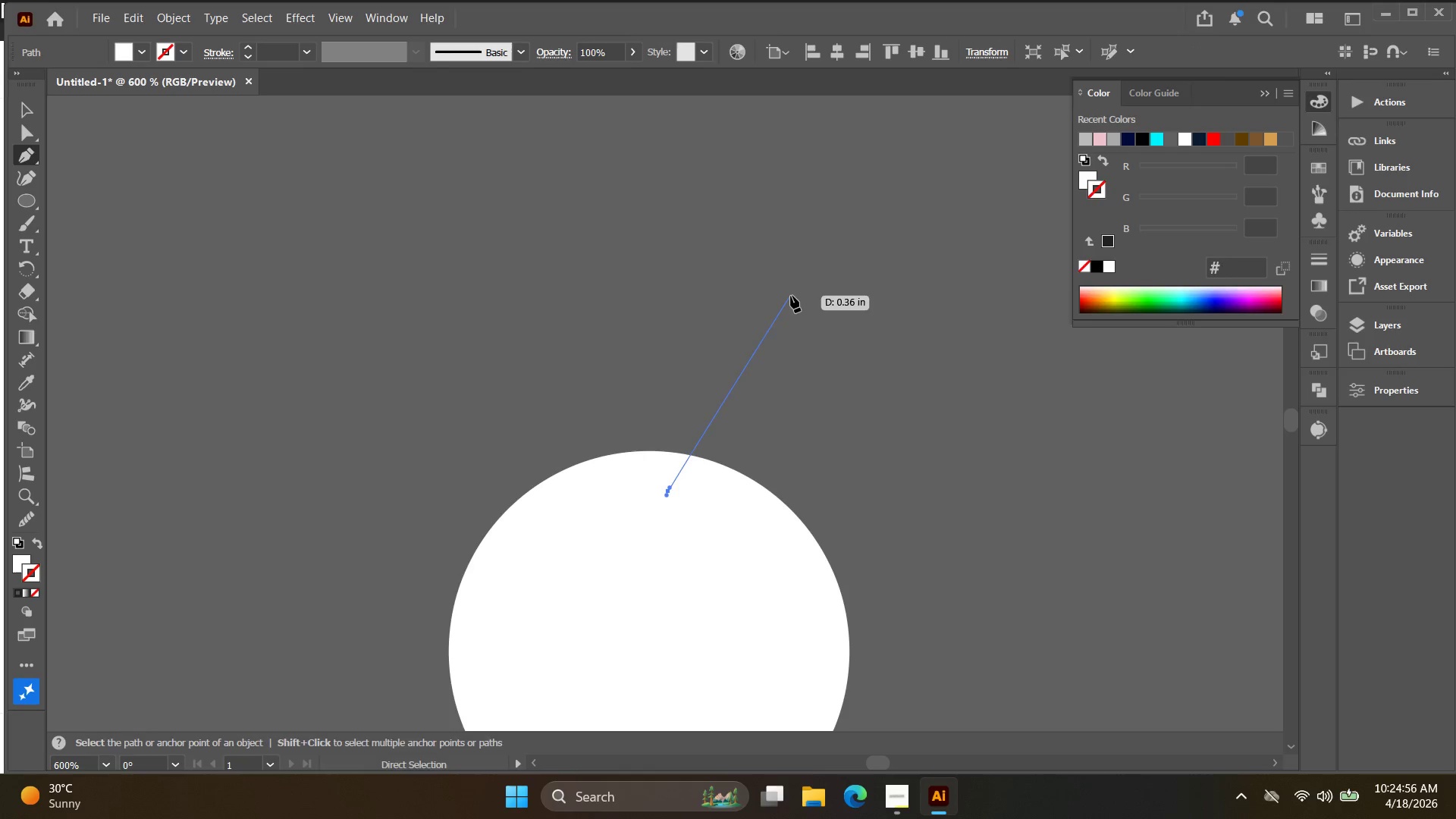 
left_click_drag(start_coordinate=[795, 294], to_coordinate=[887, 244])
 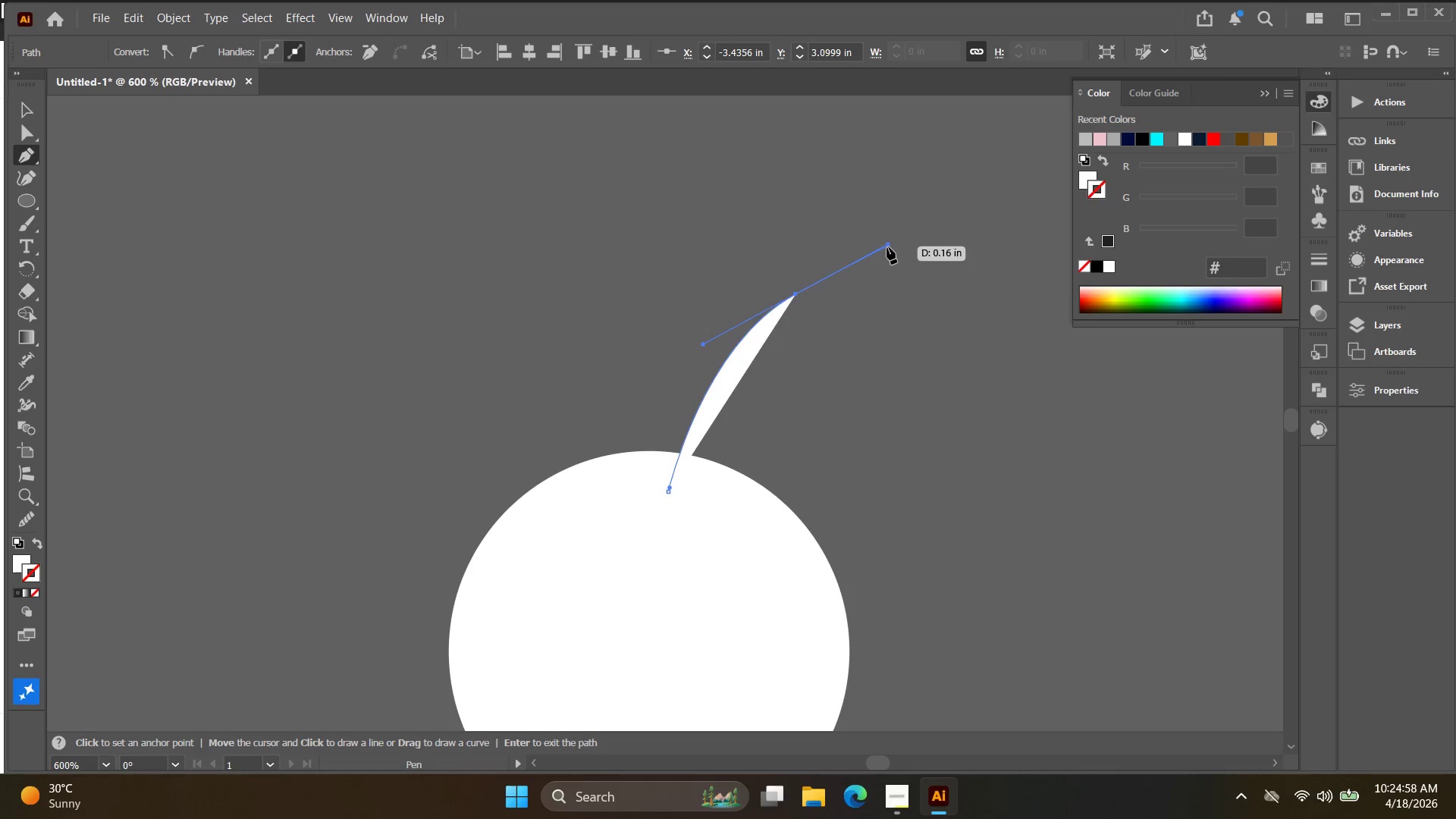 
key(V)
 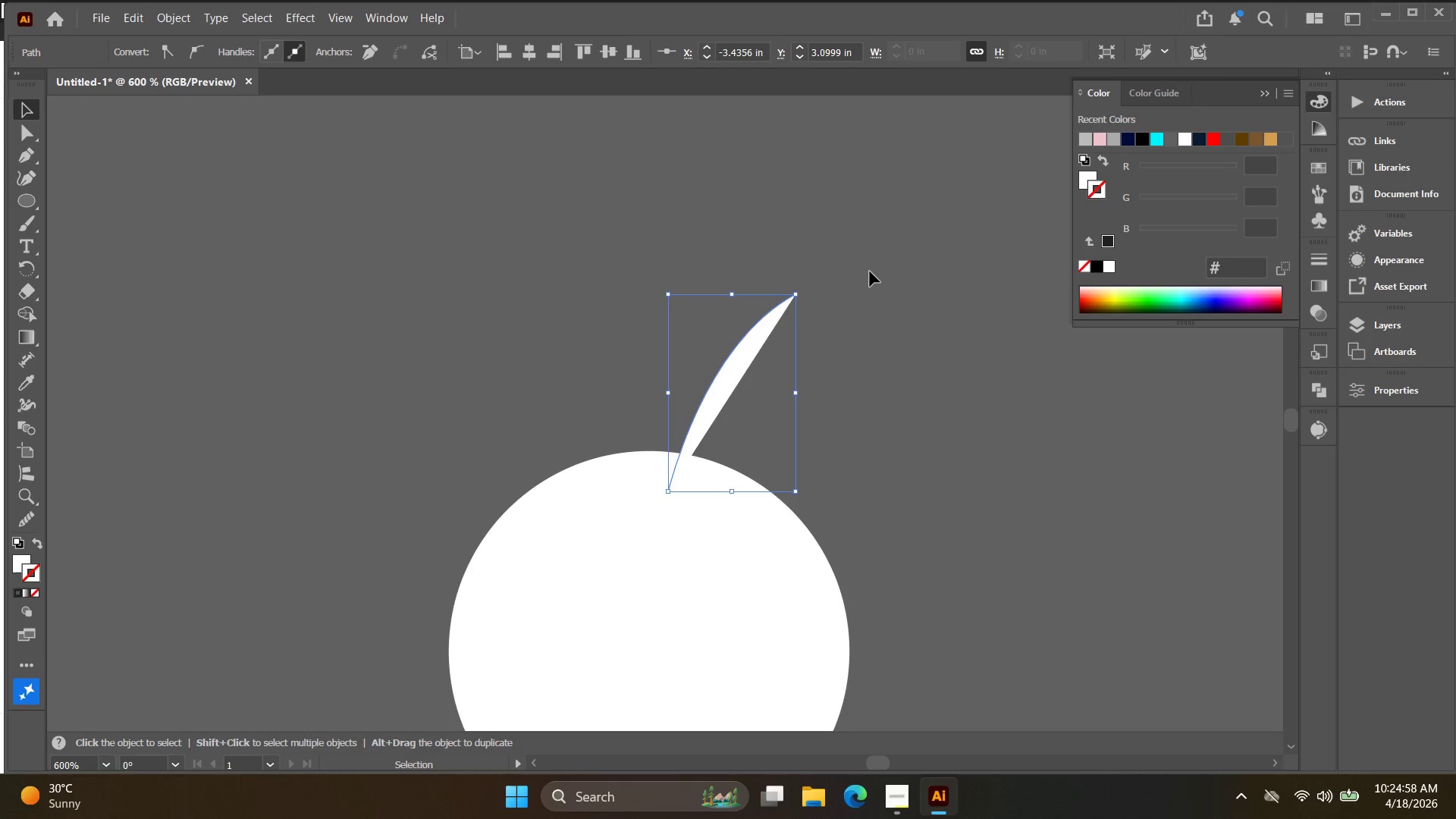 
key(Control+Z)
 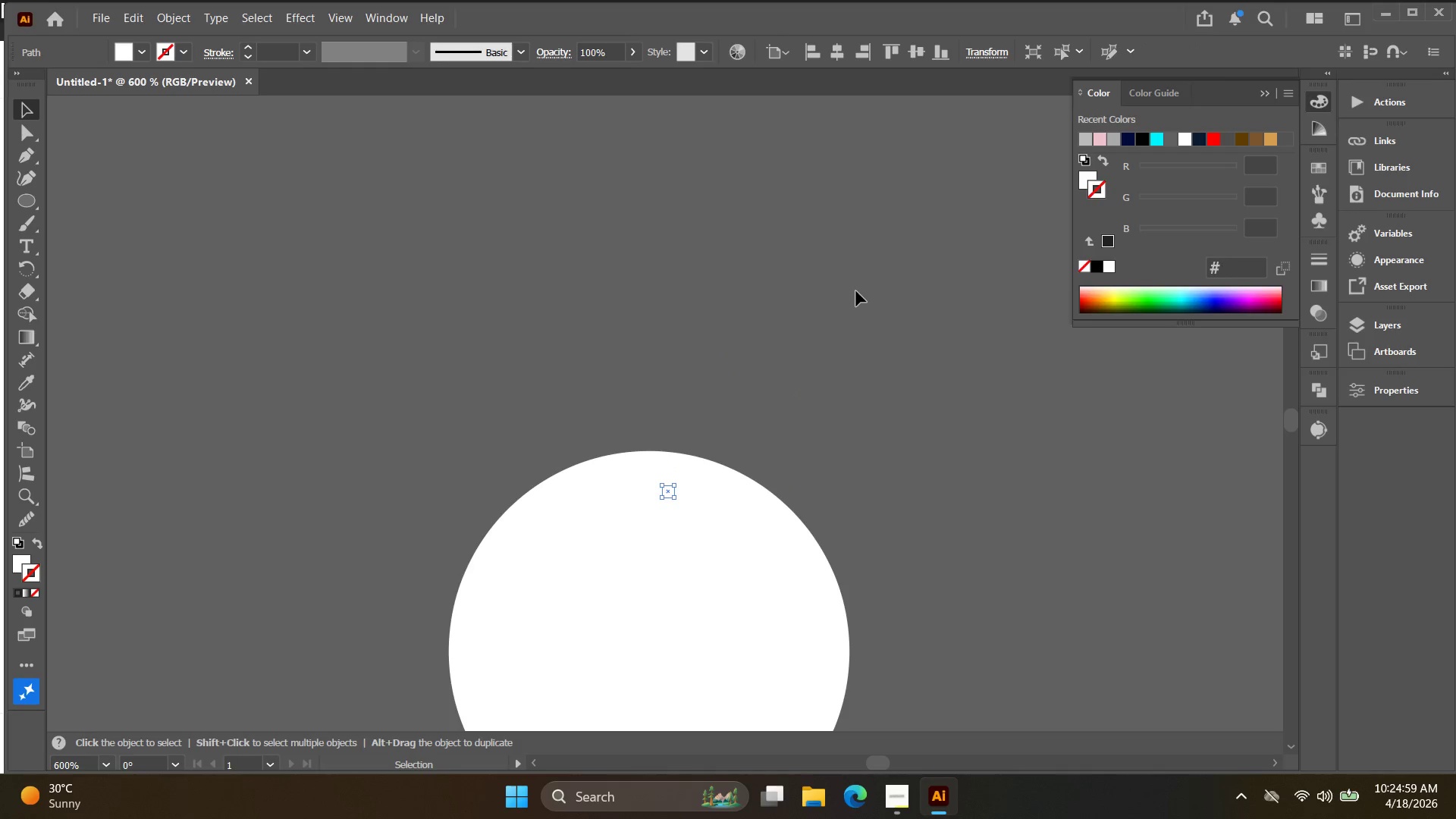 
key(Control+ControlLeft)
 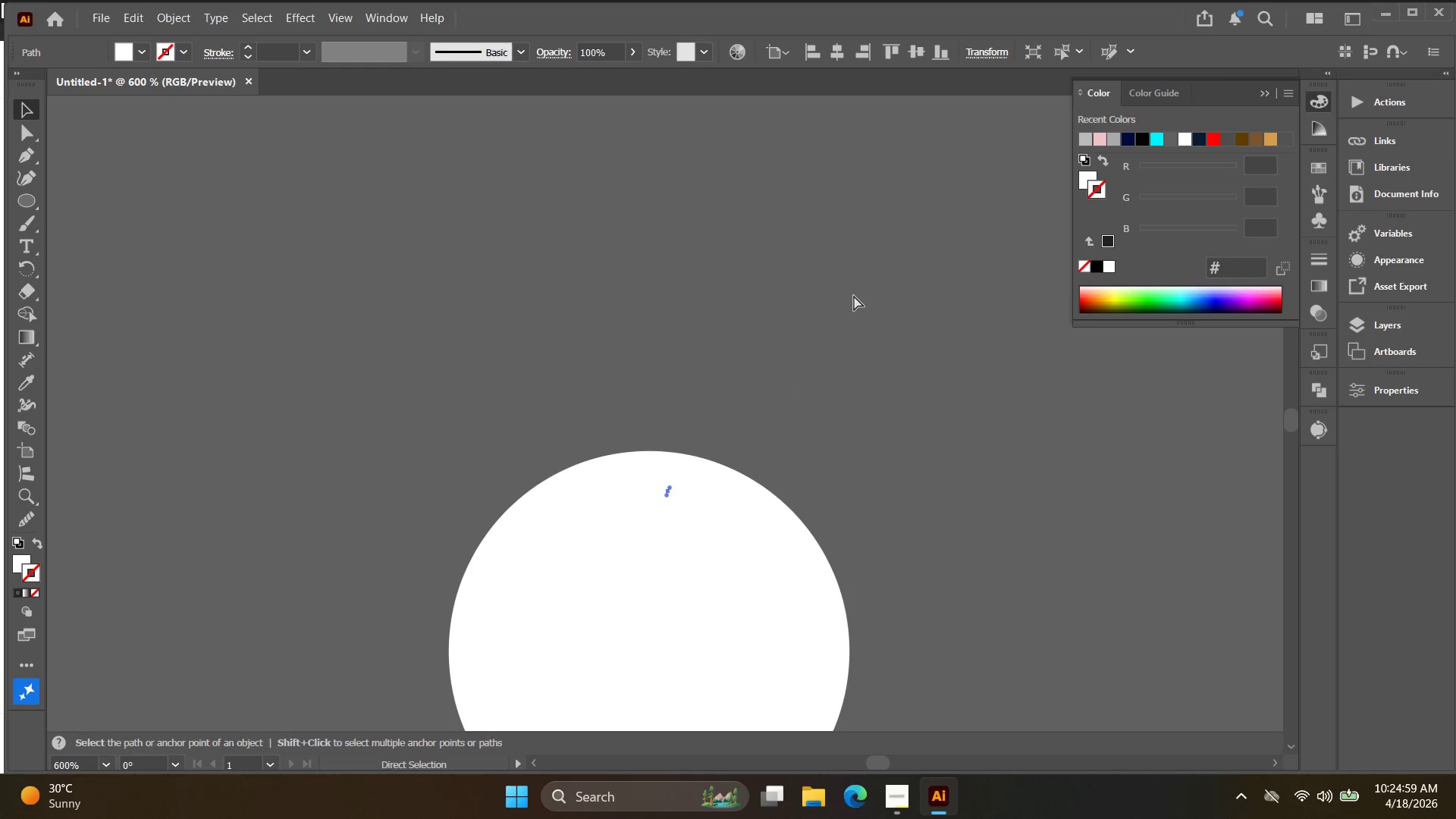 
key(Control+Z)
 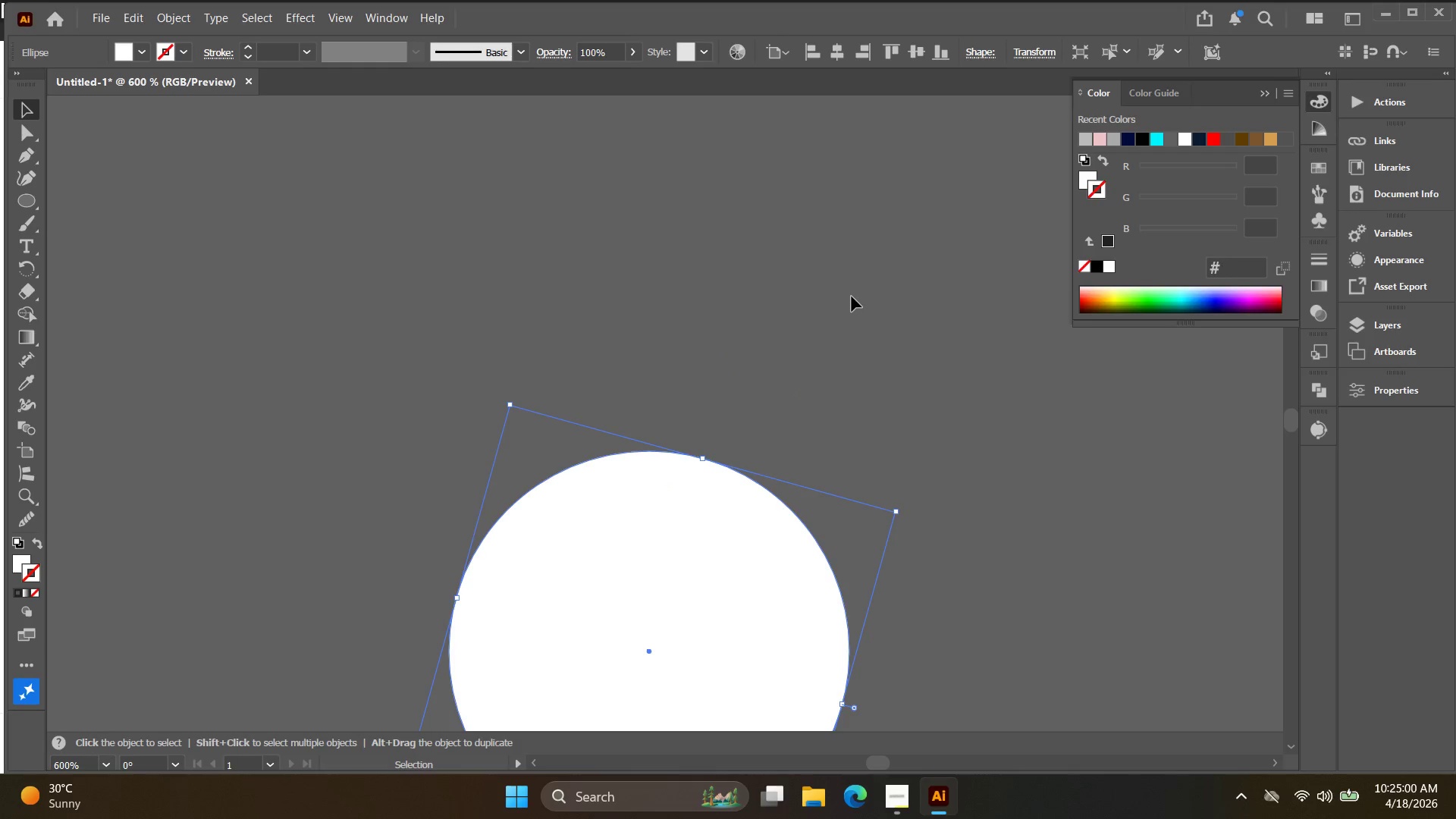 
key(V)
 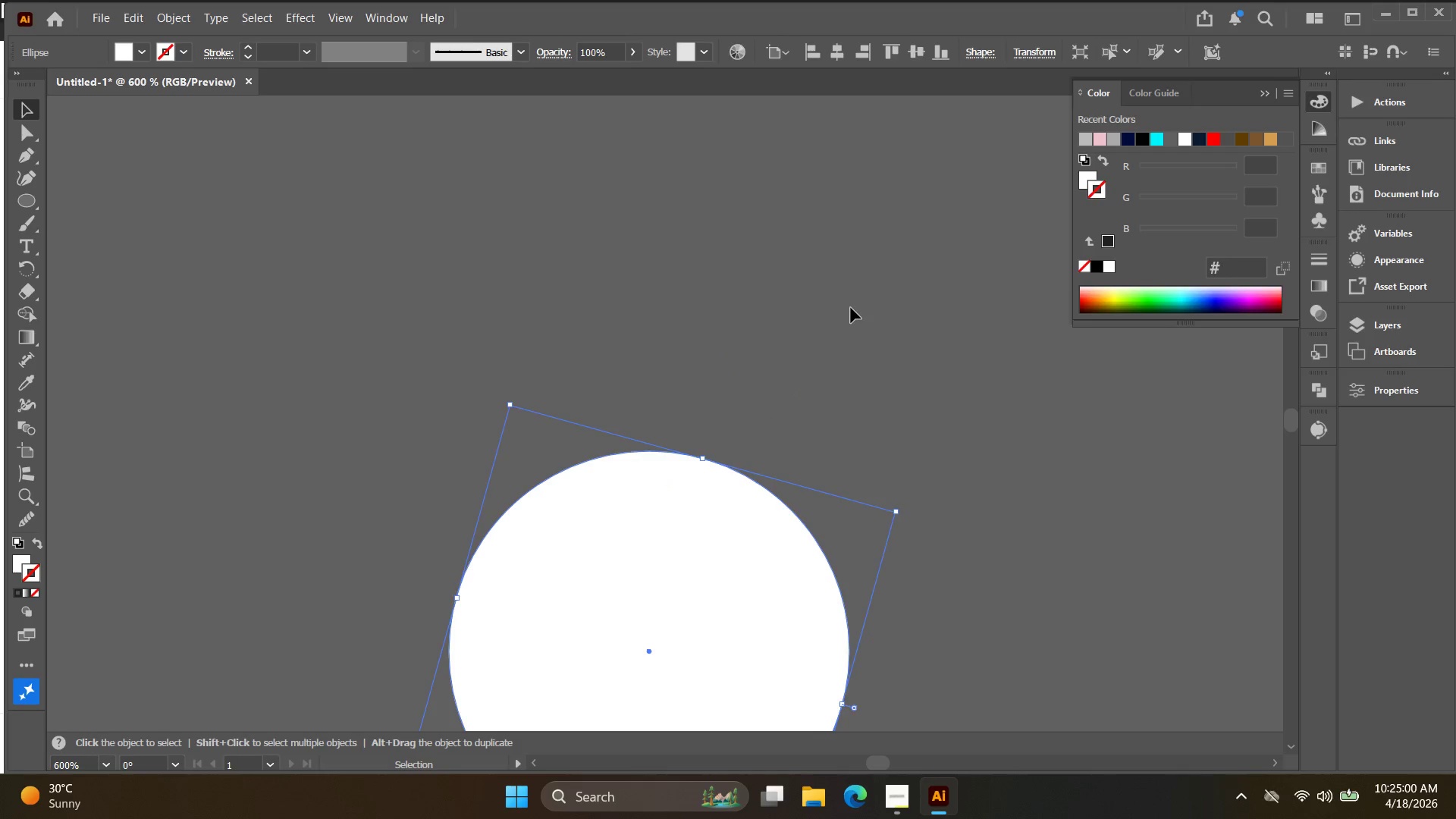 
hold_key(key=Space, duration=0.36)
 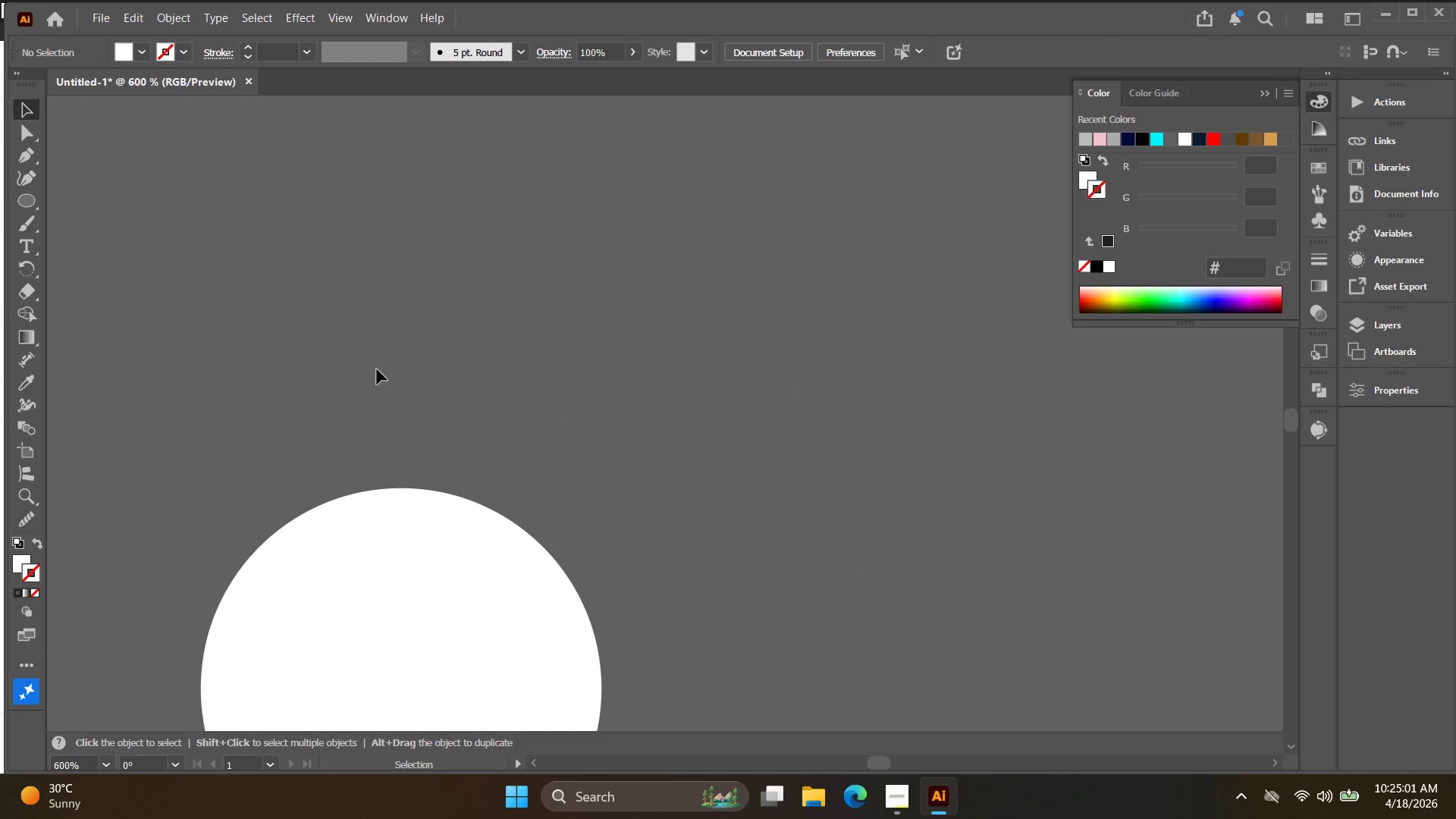 
left_click_drag(start_coordinate=[836, 339], to_coordinate=[587, 376])
 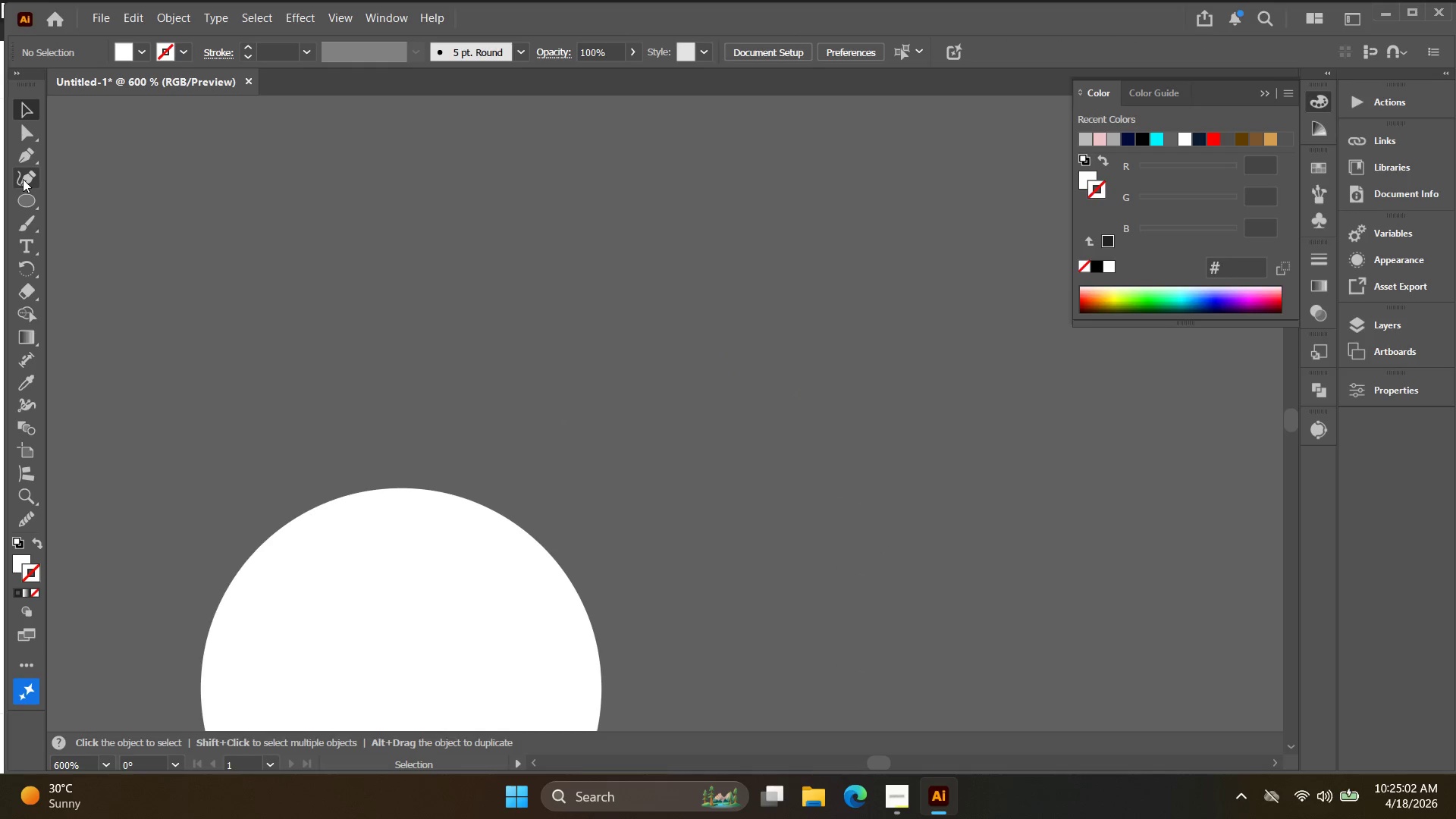 
hold_key(key=Space, duration=0.33)
 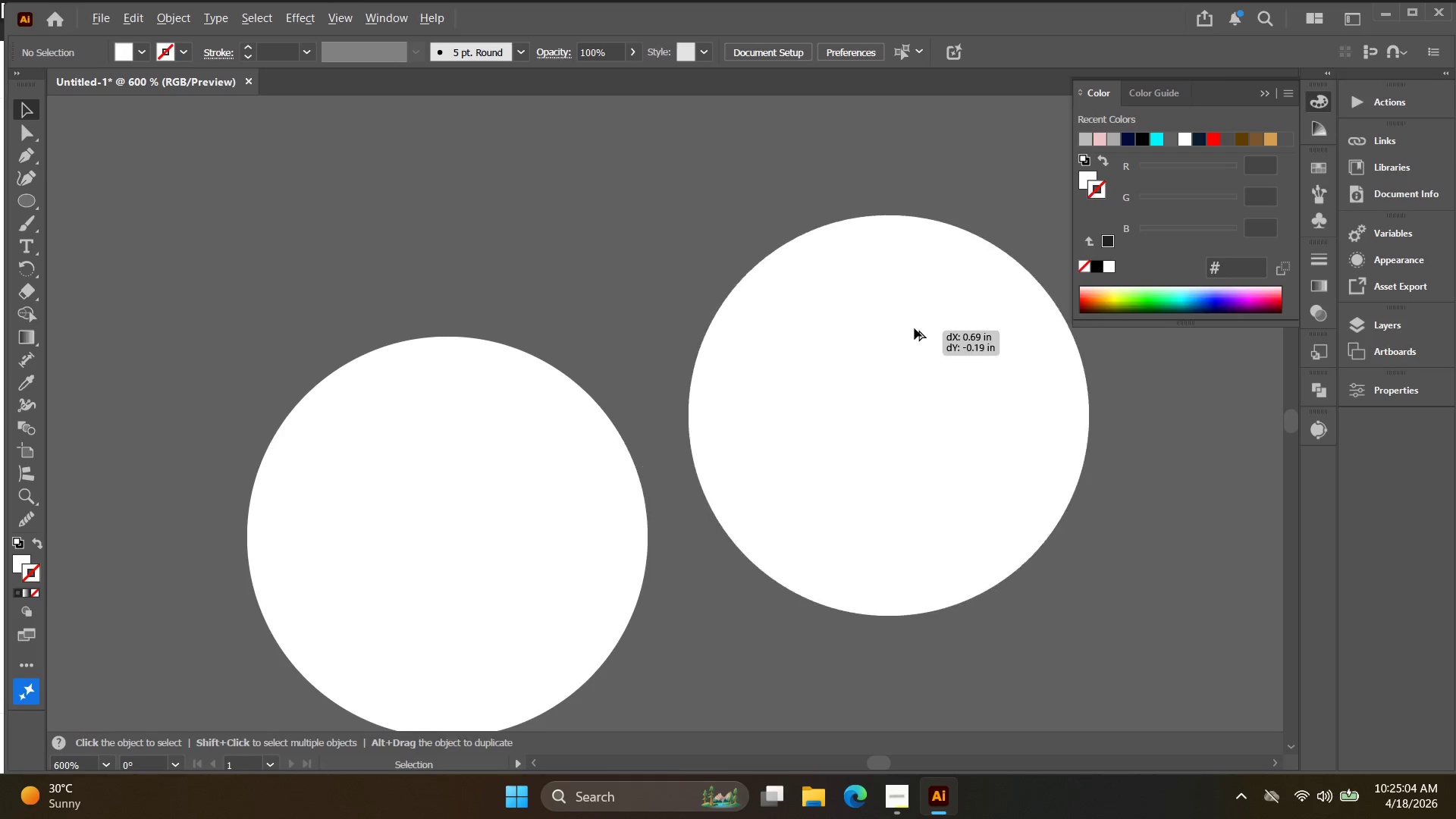 
left_click_drag(start_coordinate=[335, 361], to_coordinate=[381, 209])
 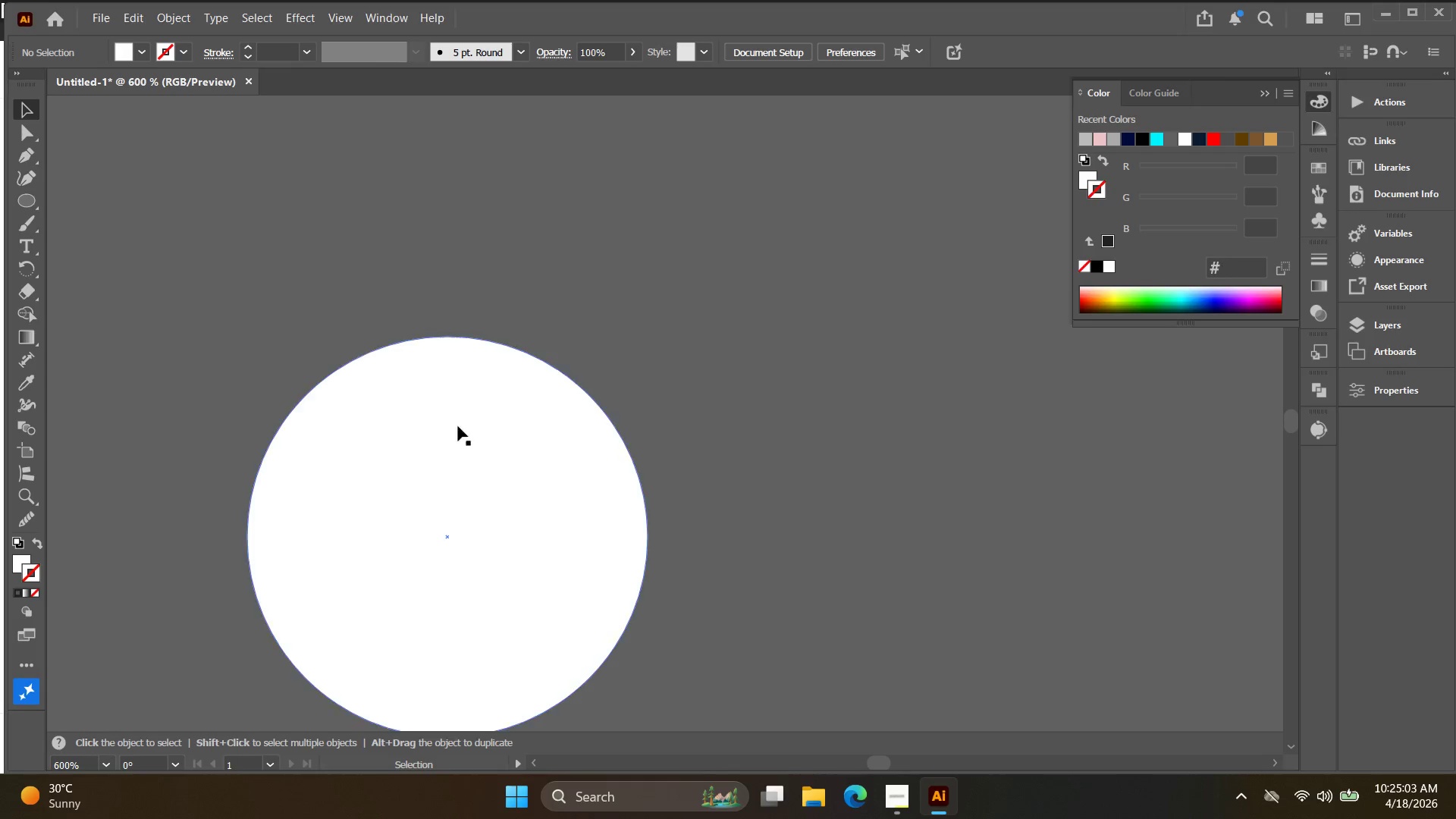 
hold_key(key=AltLeft, duration=0.64)
left_click_drag(start_coordinate=[471, 452], to_coordinate=[915, 317])
 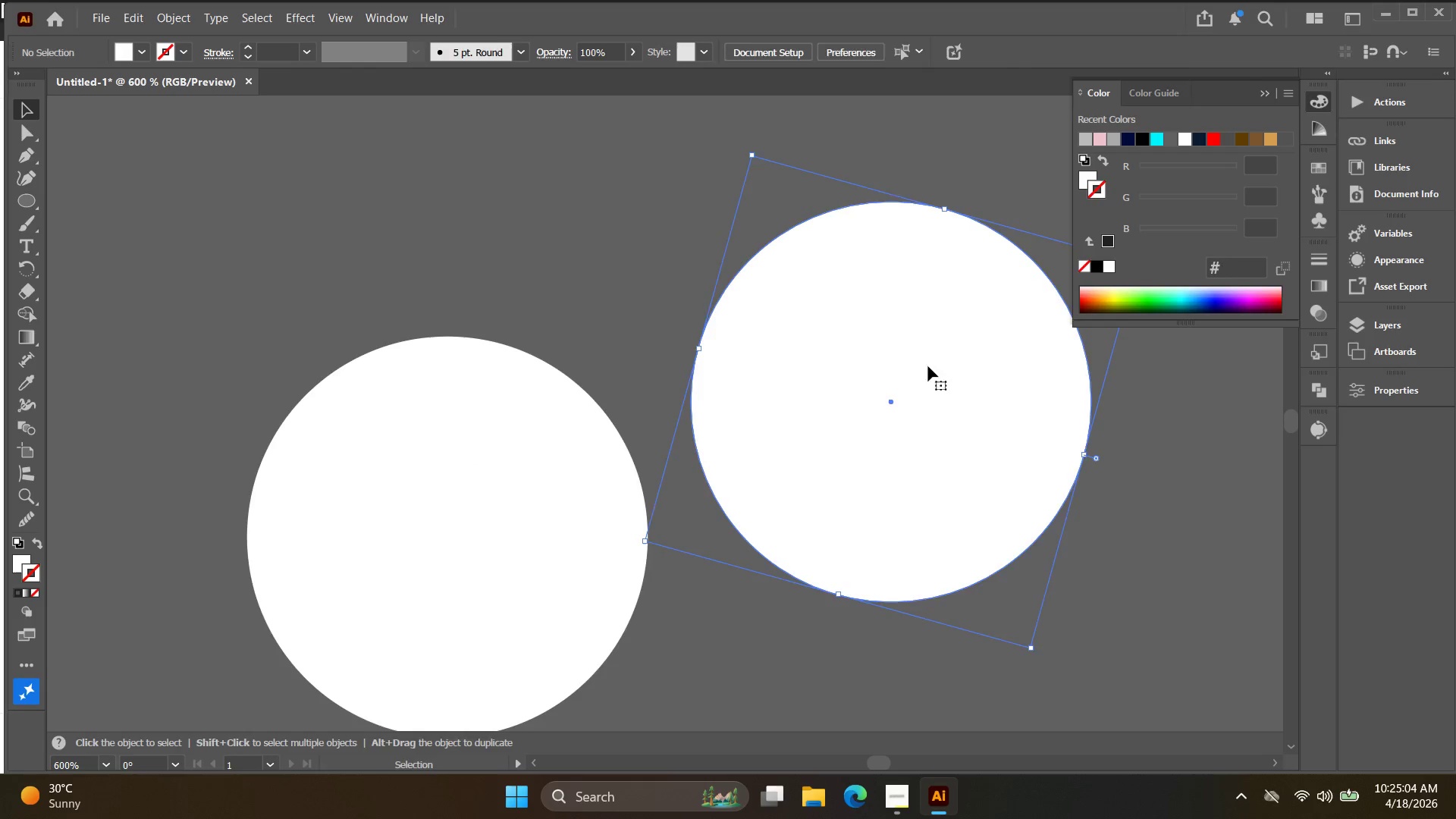 
key(Space)
 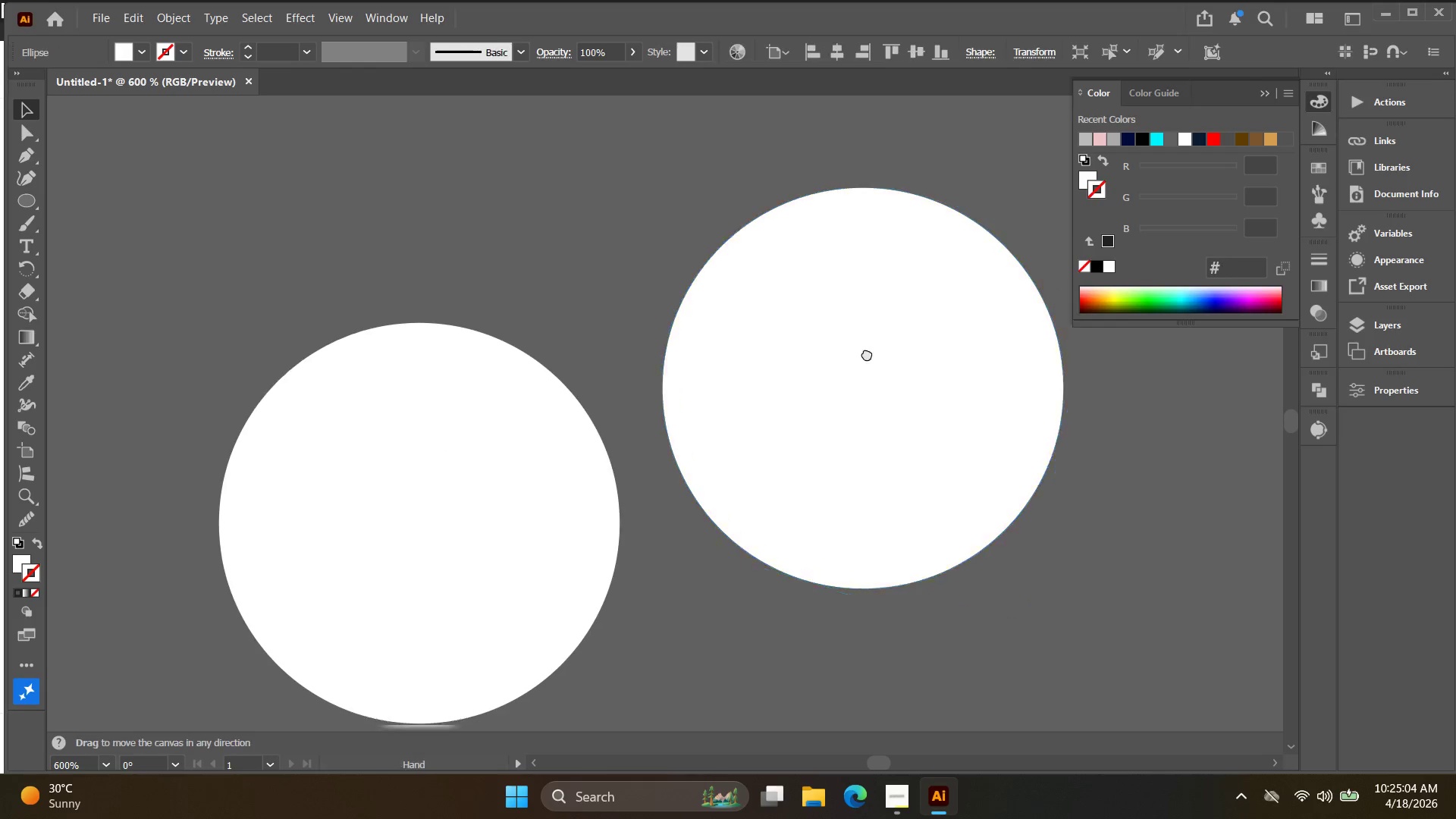 
left_click_drag(start_coordinate=[922, 380], to_coordinate=[843, 344])
 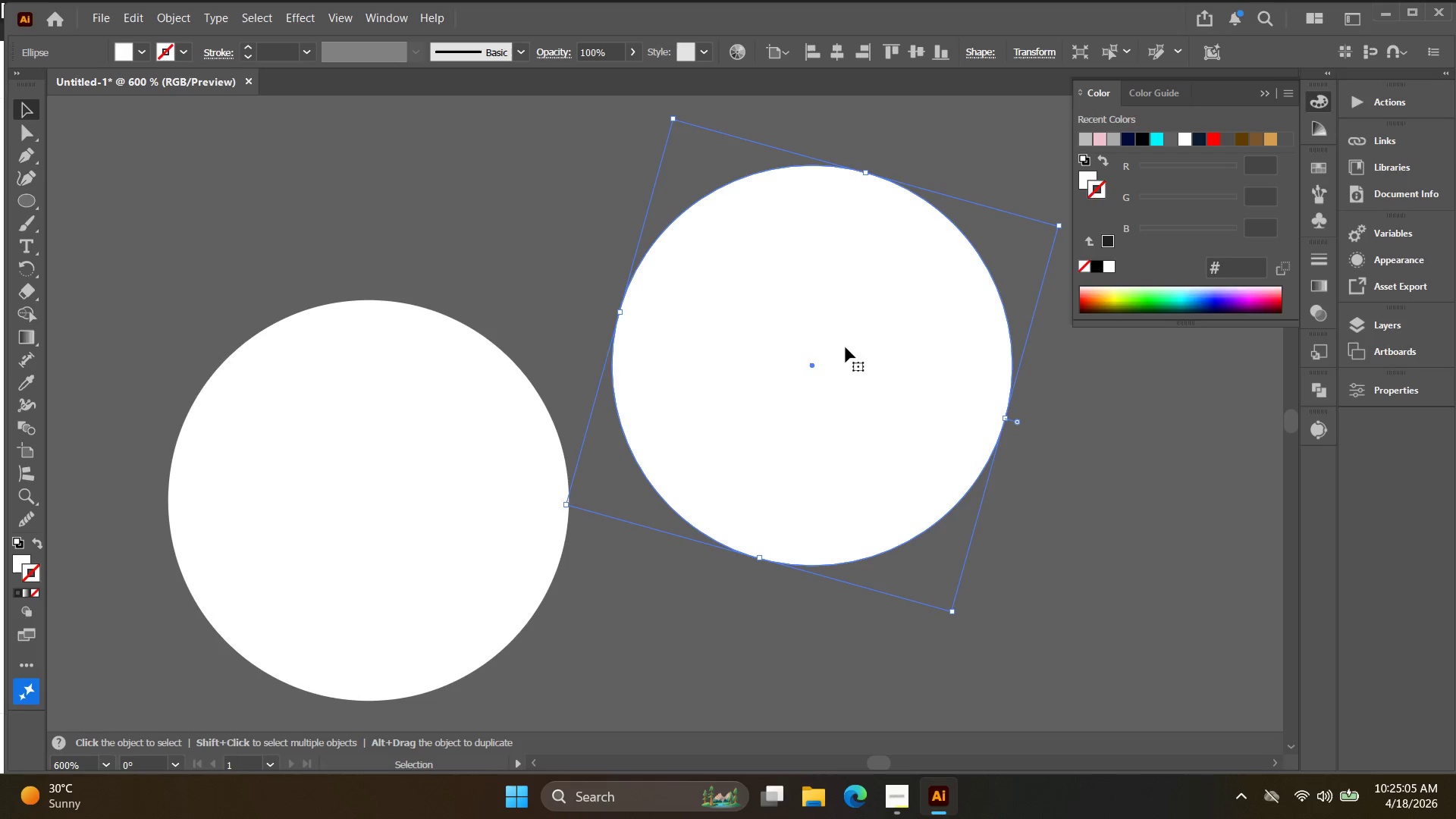 
key(Control+ControlLeft)
 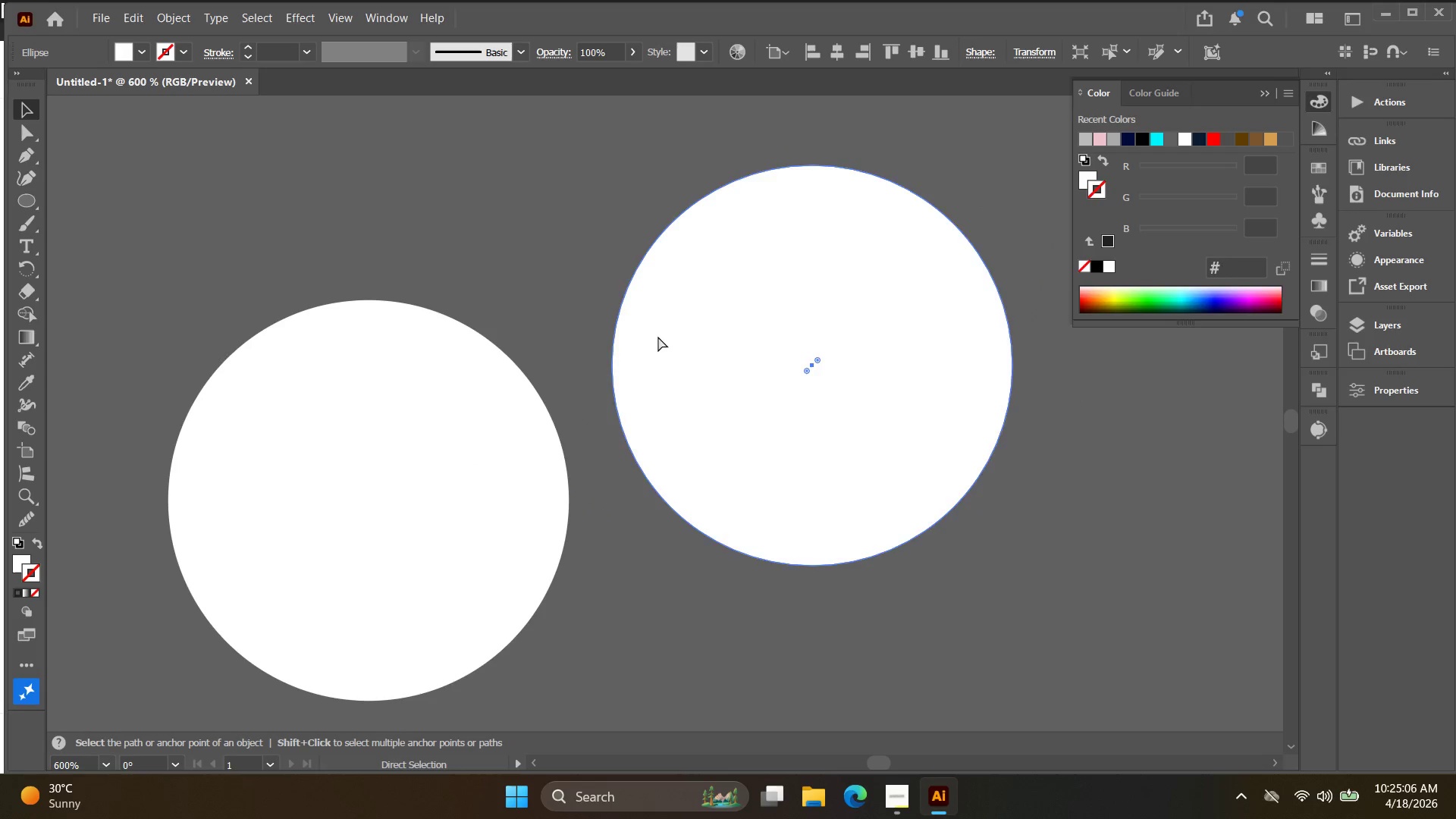 
key(Control+Z)
 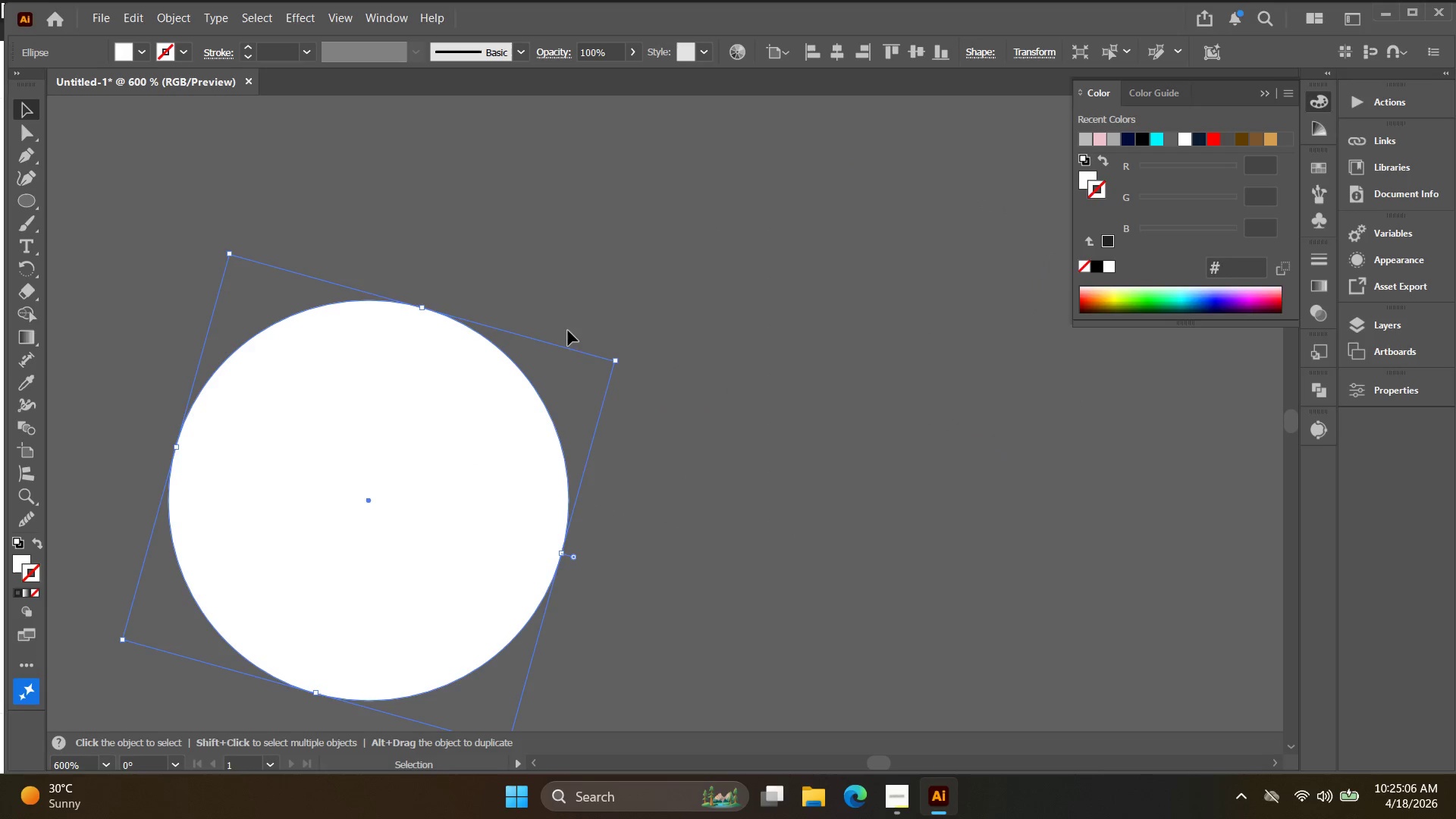 
key(Control+Z)
 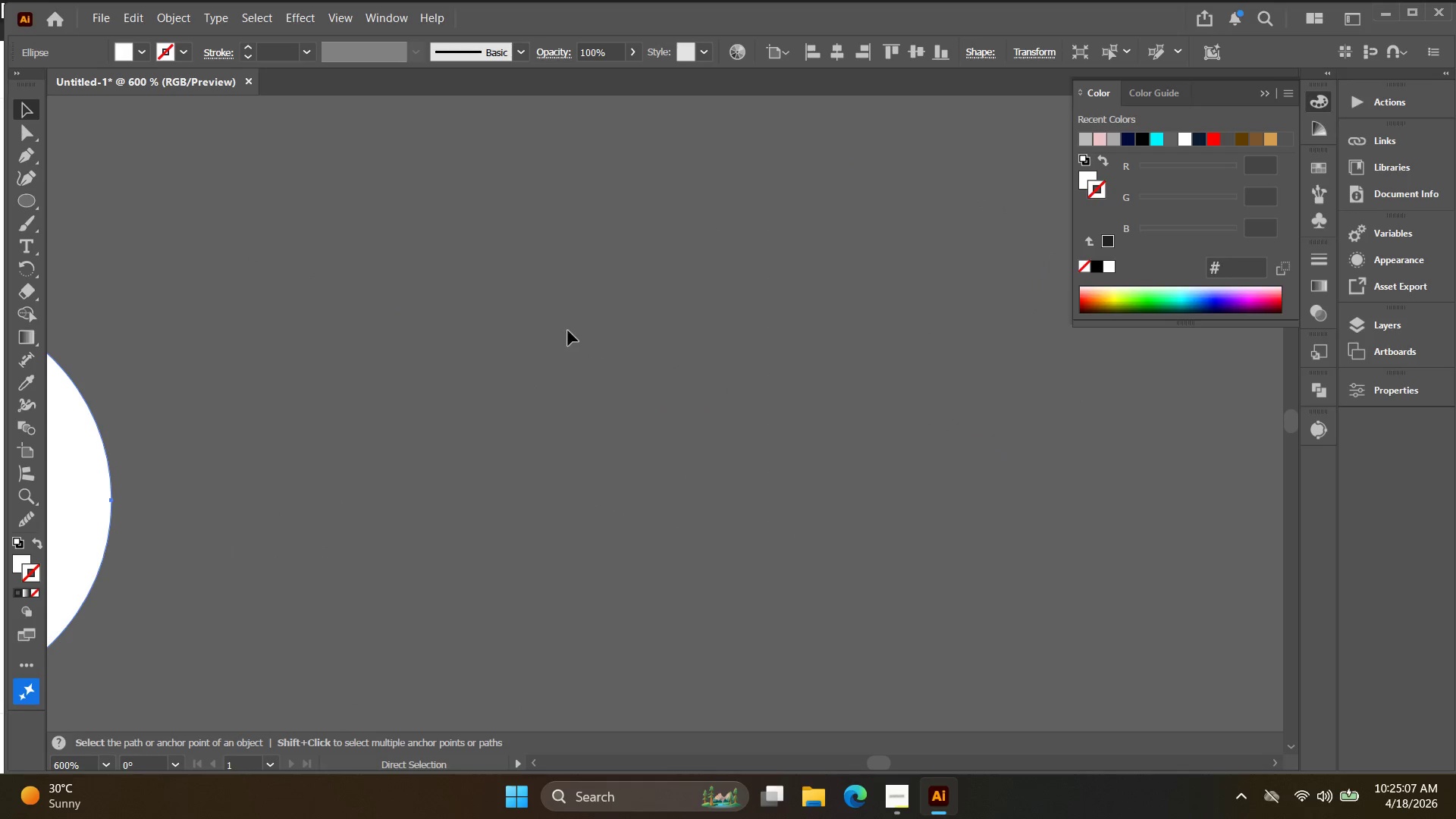 
key(Alt+AltLeft)
 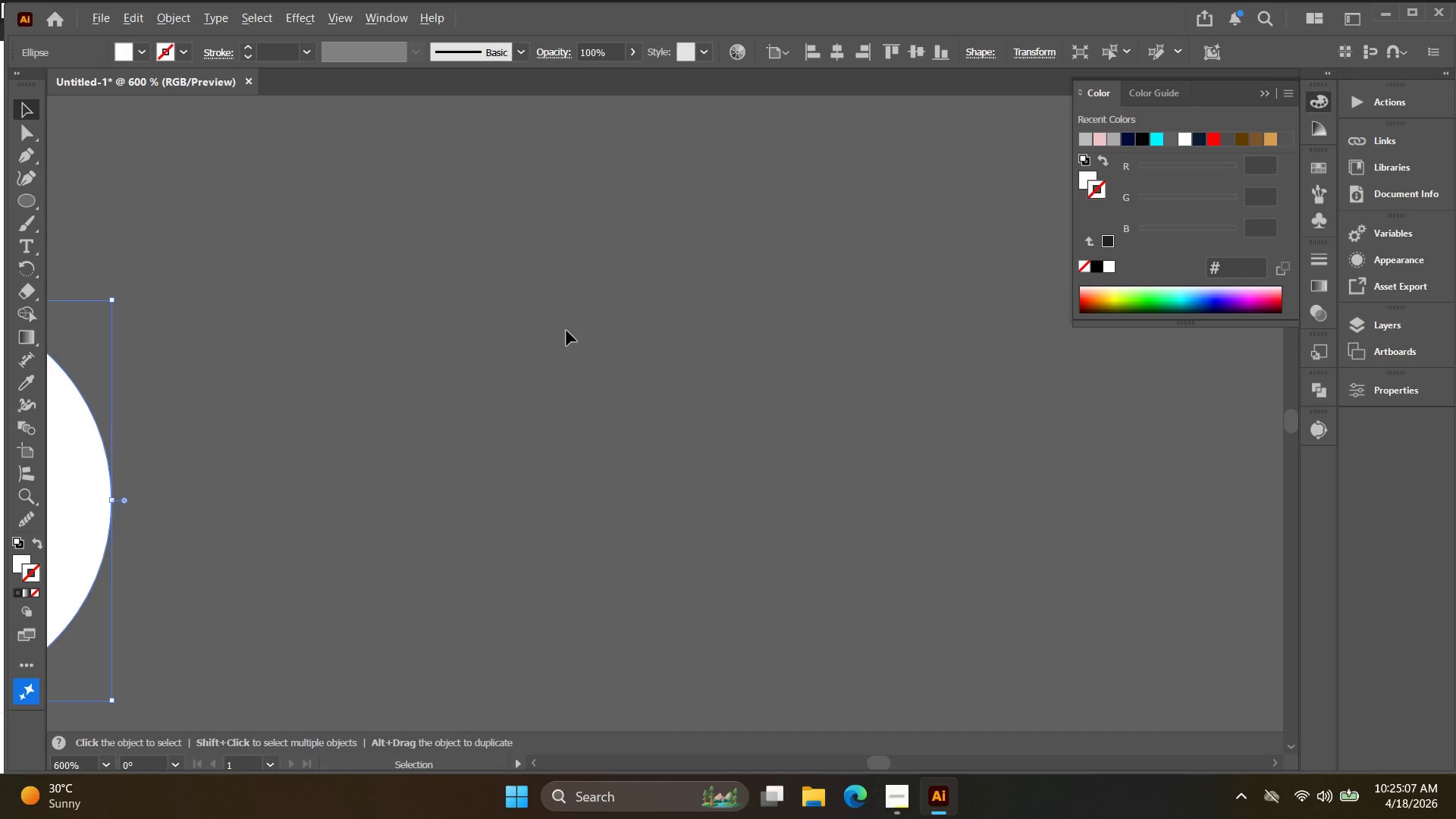 
key(Space)
 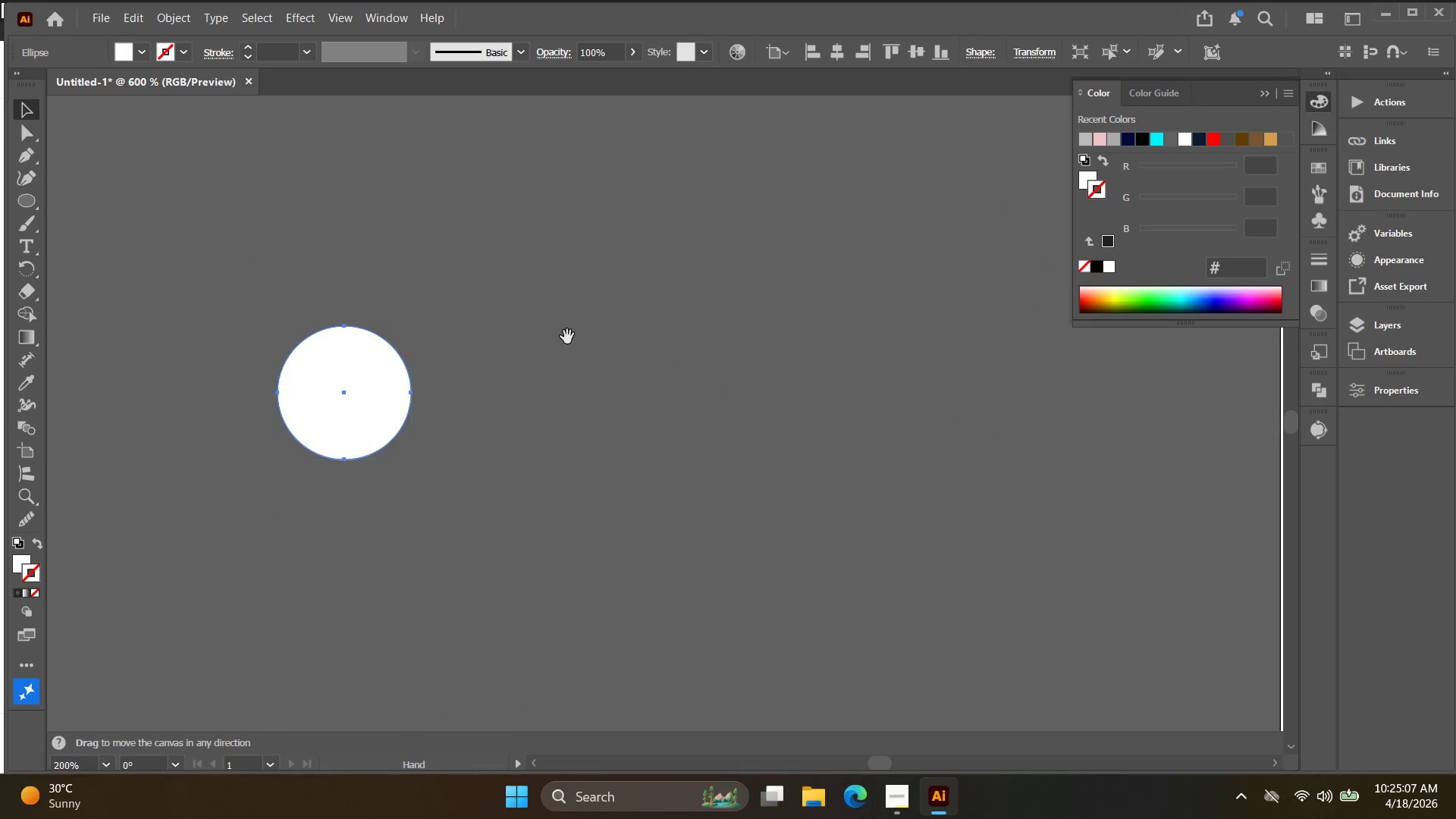 
left_click_drag(start_coordinate=[569, 336], to_coordinate=[577, 315])
 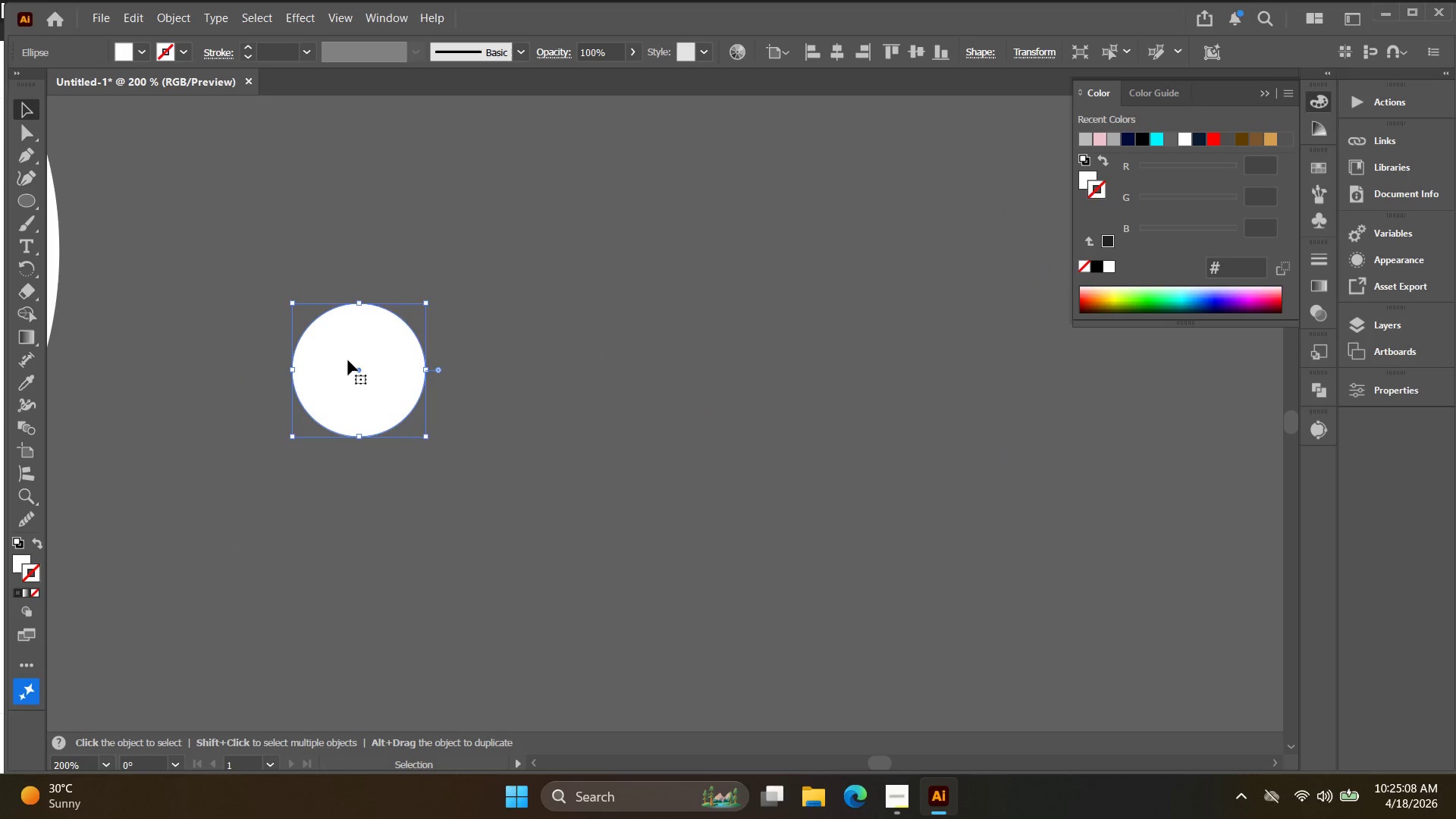 
scroll: coordinate [560, 340], scroll_direction: down, amount: 3.0
 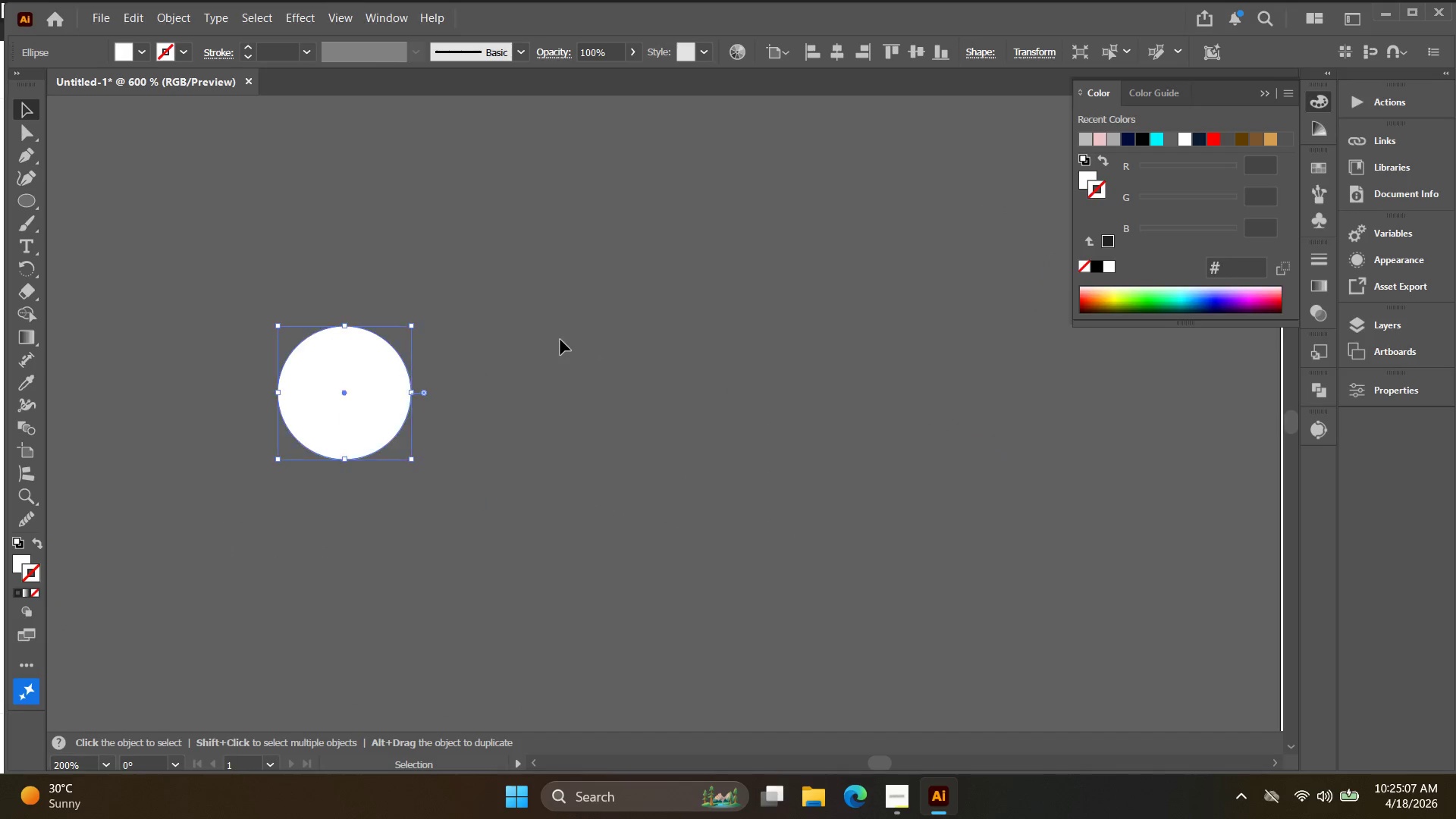 
hold_key(key=AltLeft, duration=0.39)
left_click_drag(start_coordinate=[326, 360], to_coordinate=[694, 362])
 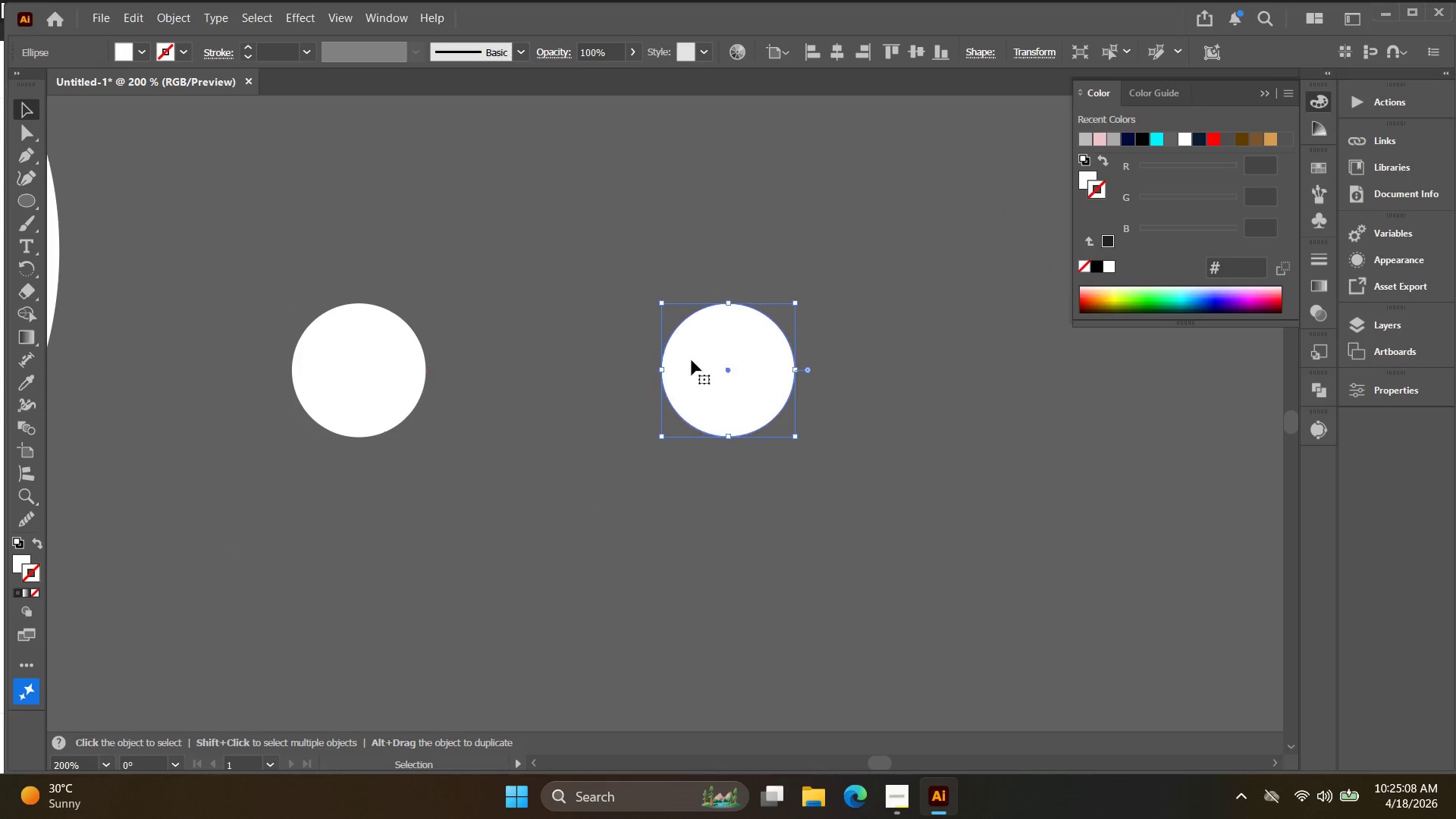 
key(Alt+AltLeft)
 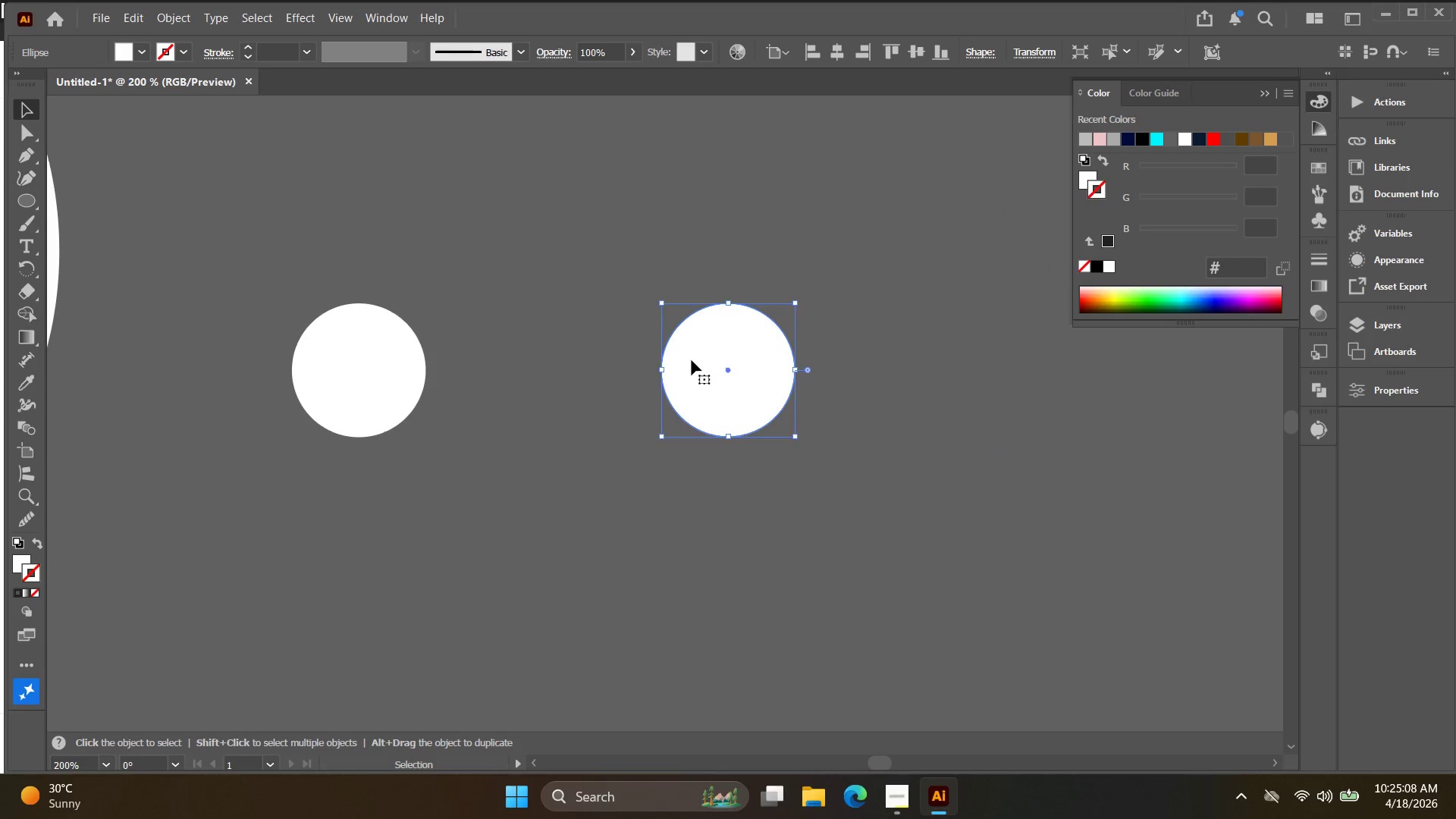 
key(Space)
 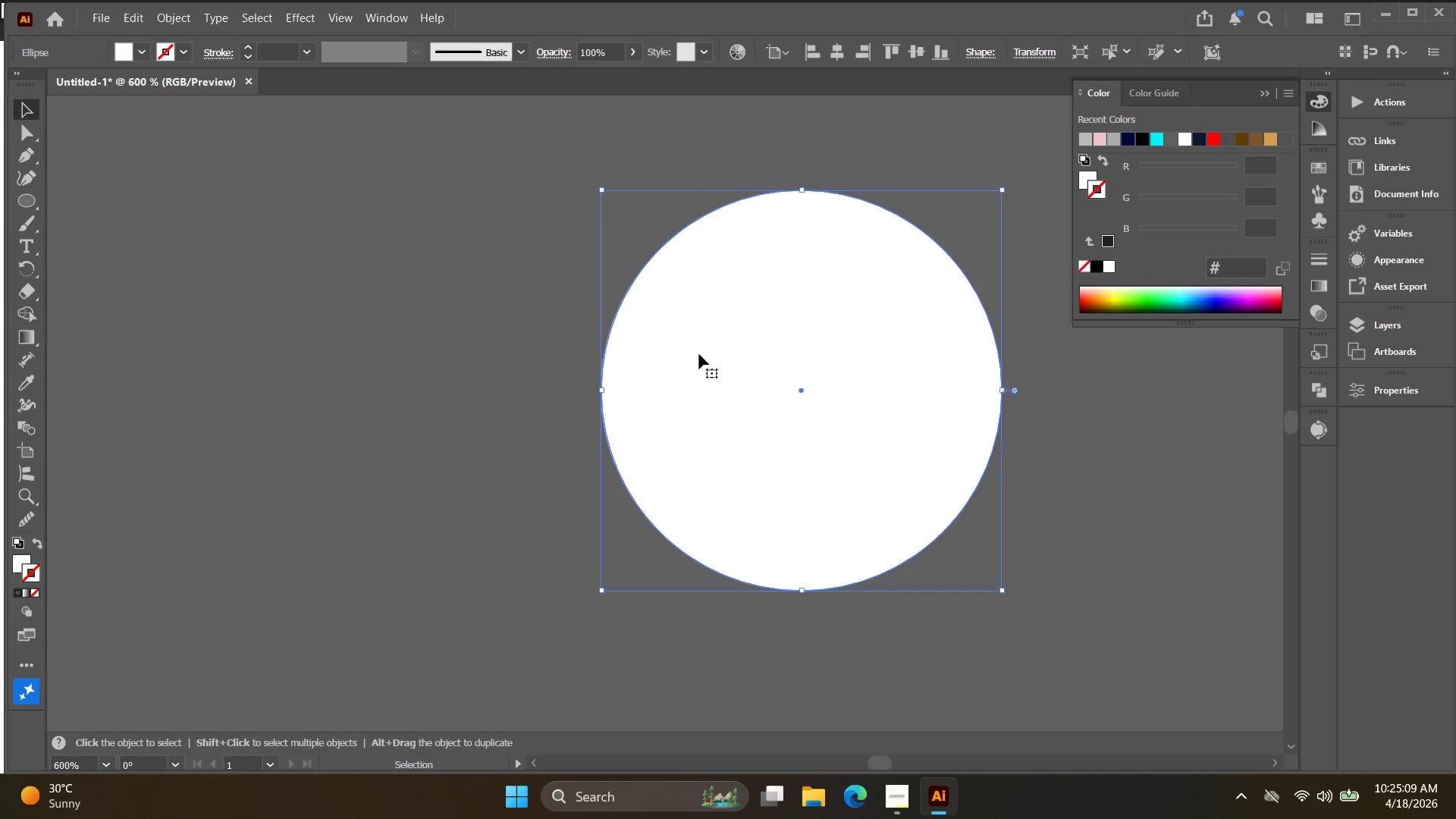 
left_click_drag(start_coordinate=[672, 351], to_coordinate=[394, 356])
 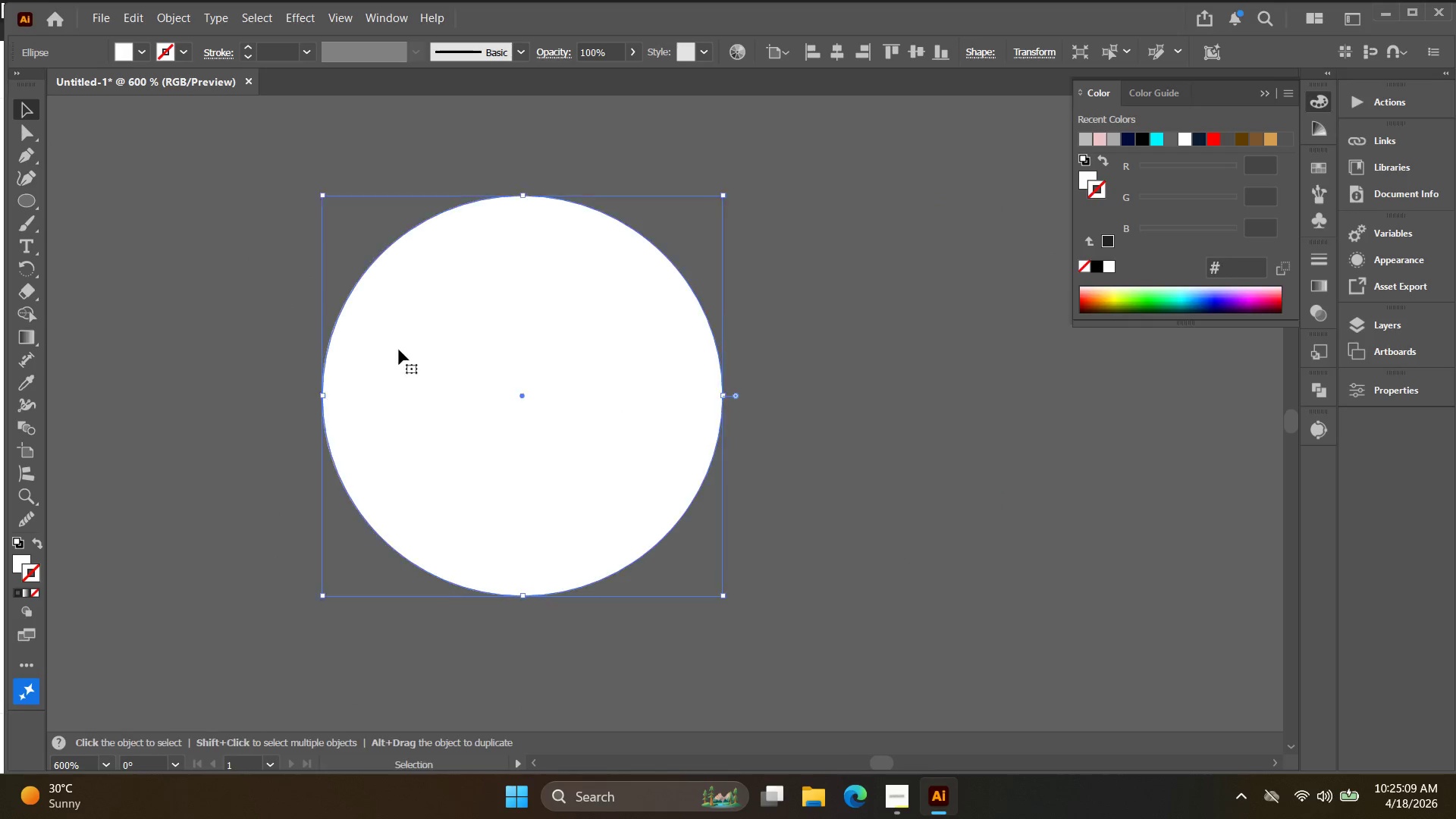 
scroll: coordinate [692, 360], scroll_direction: up, amount: 3.0
 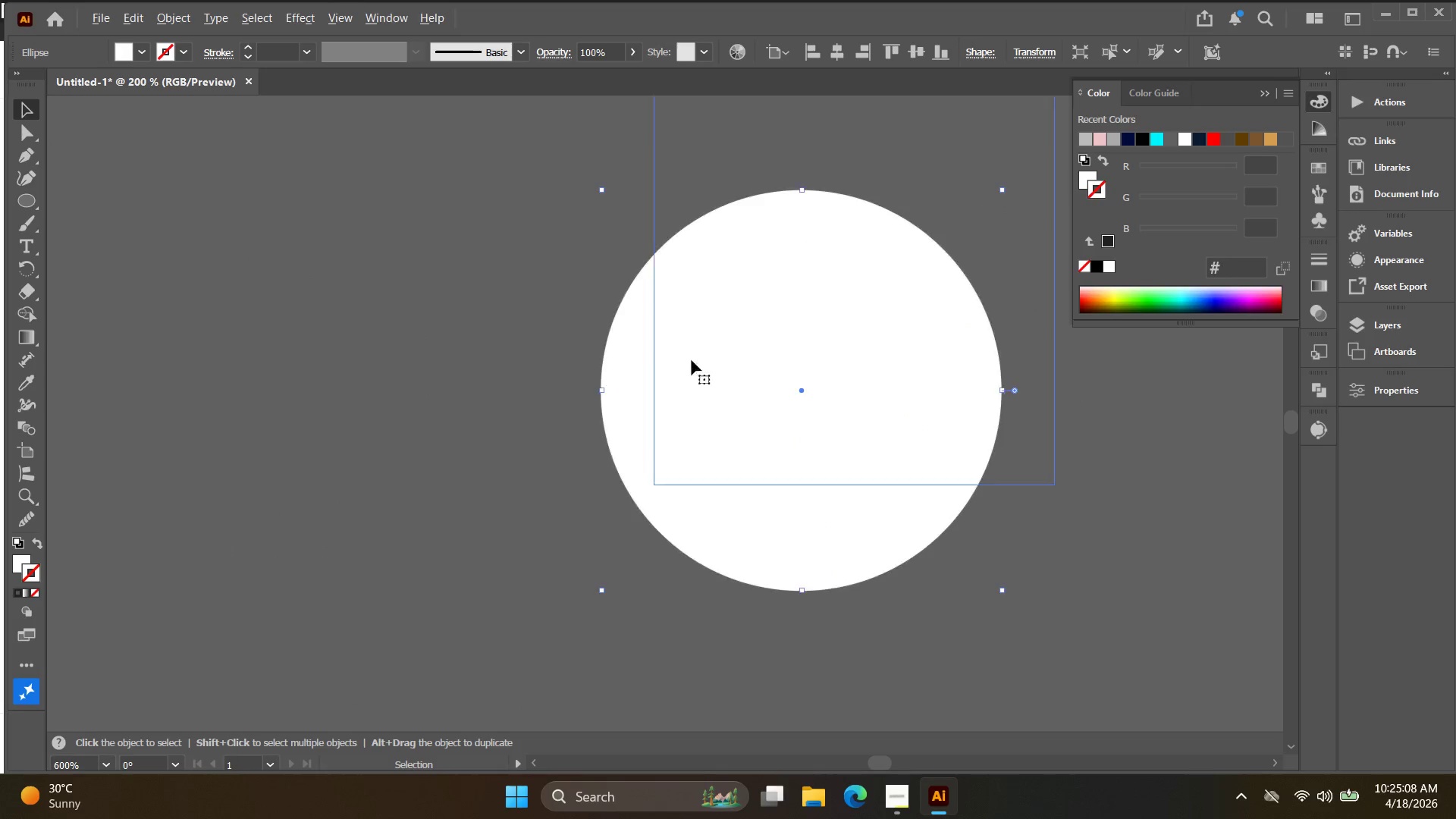 
key(Alt+AltLeft)
 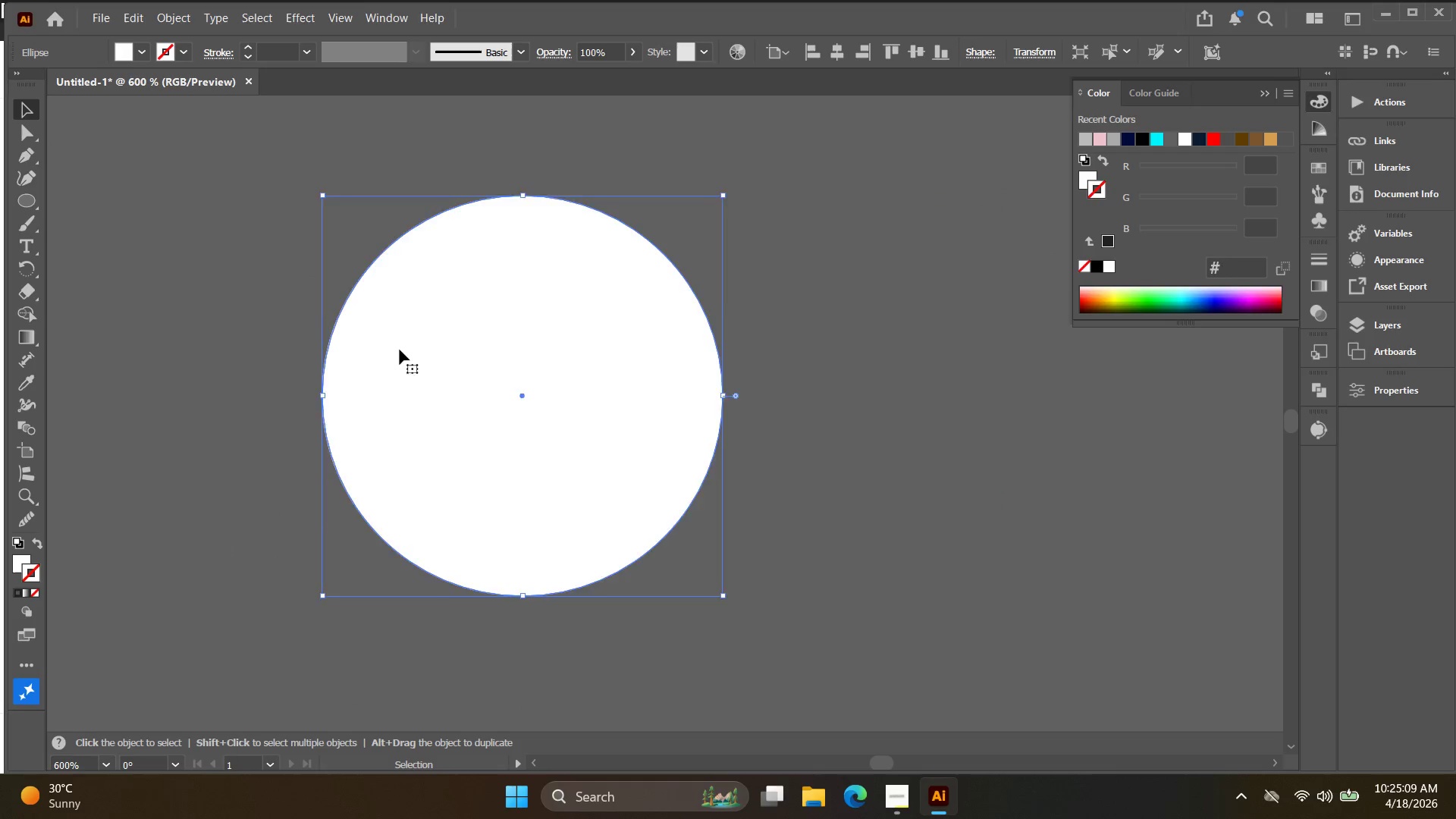 
scroll: coordinate [400, 353], scroll_direction: down, amount: 2.0
 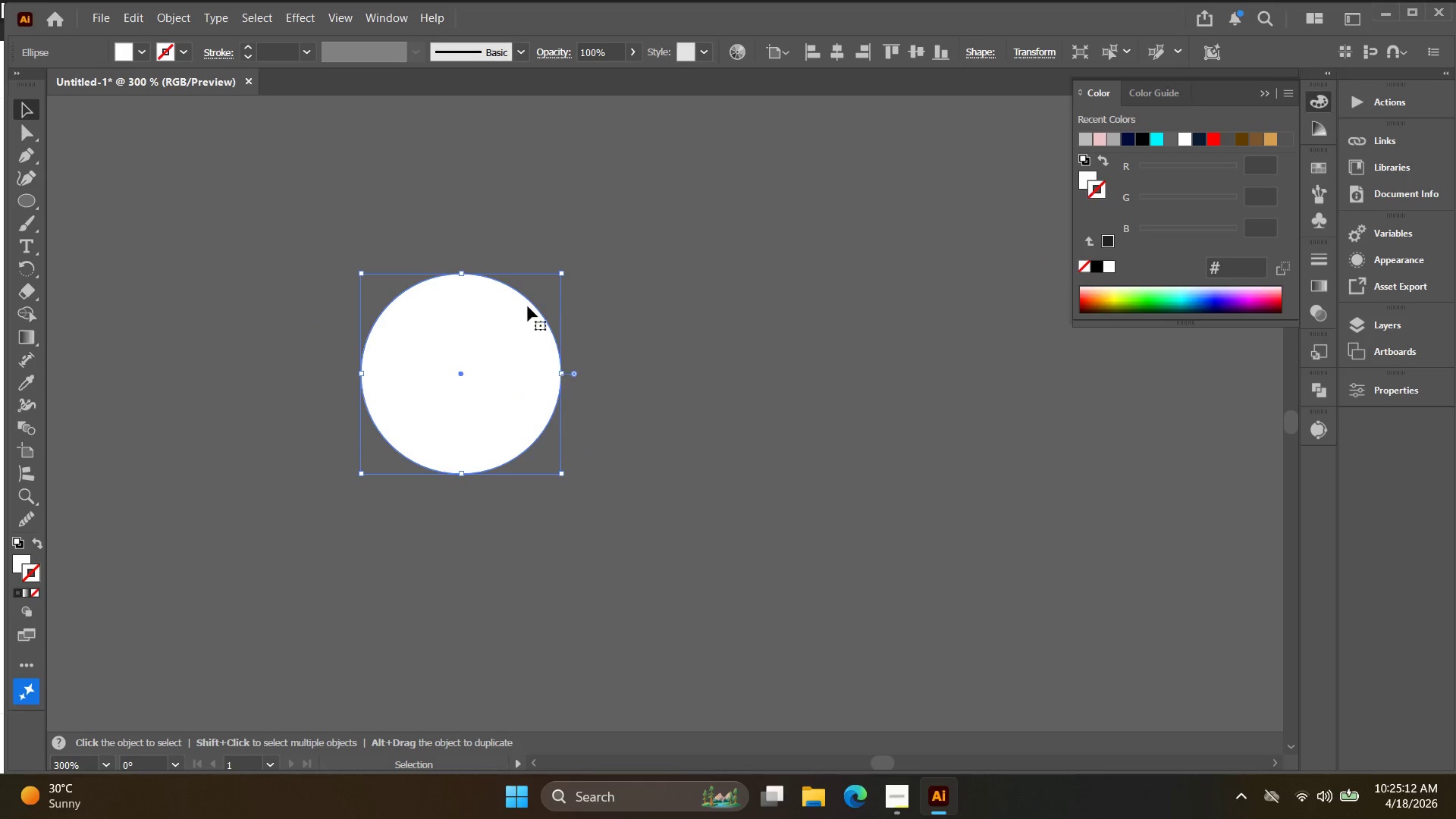 
left_click_drag(start_coordinate=[458, 270], to_coordinate=[465, 175])
 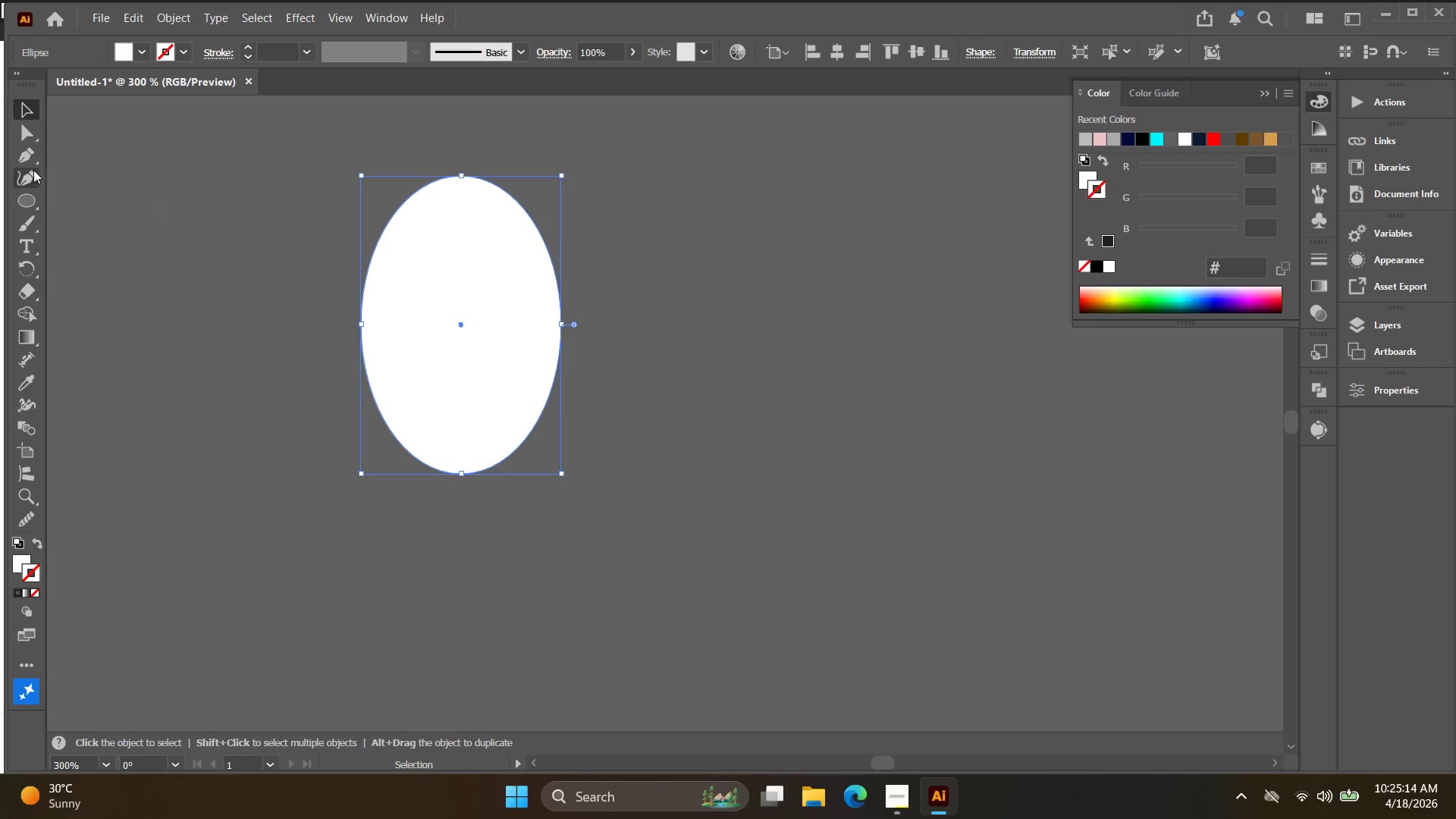 
left_click([27, 179])
 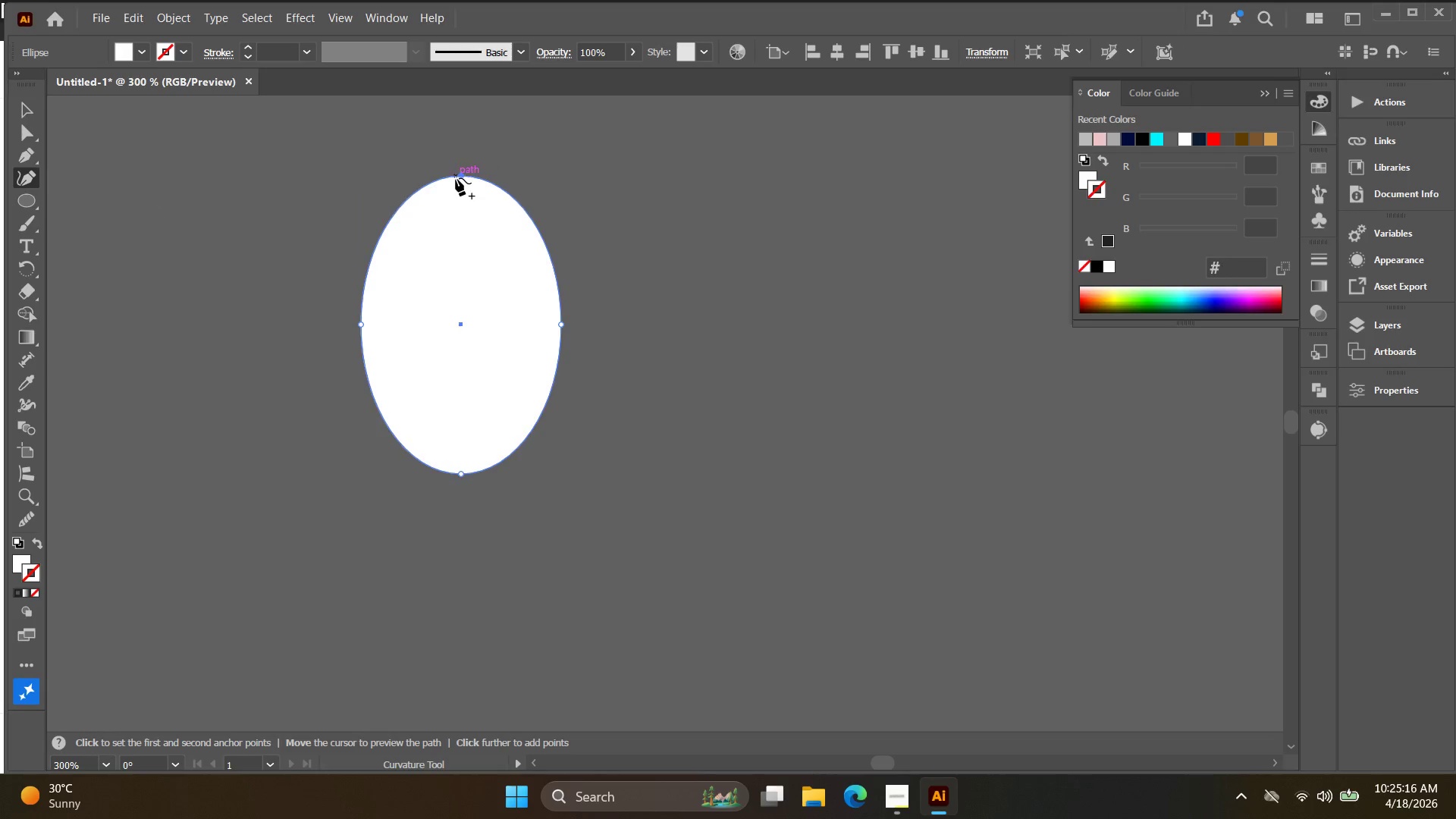 
double_click([461, 178])
 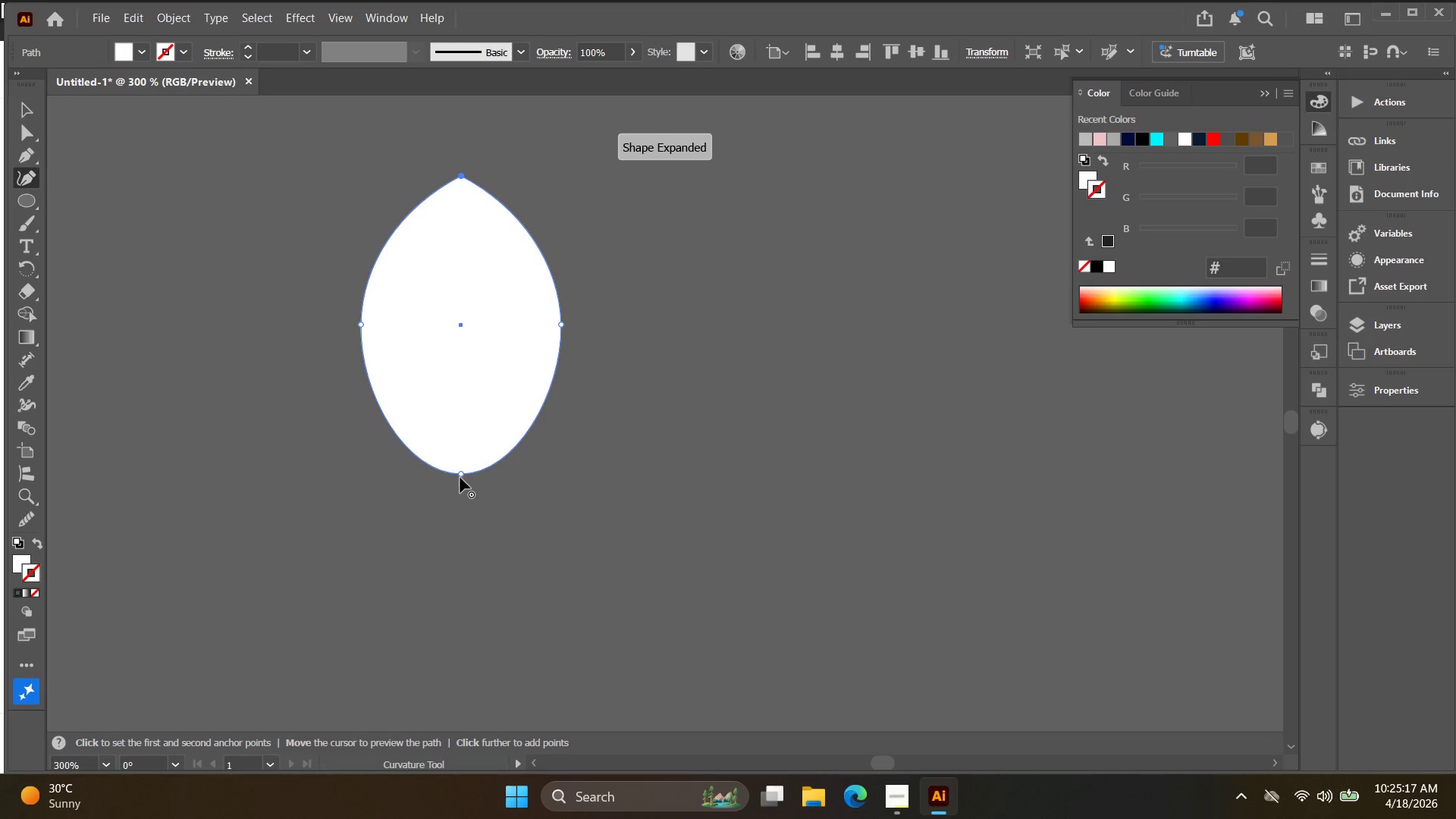 
double_click([461, 476])
 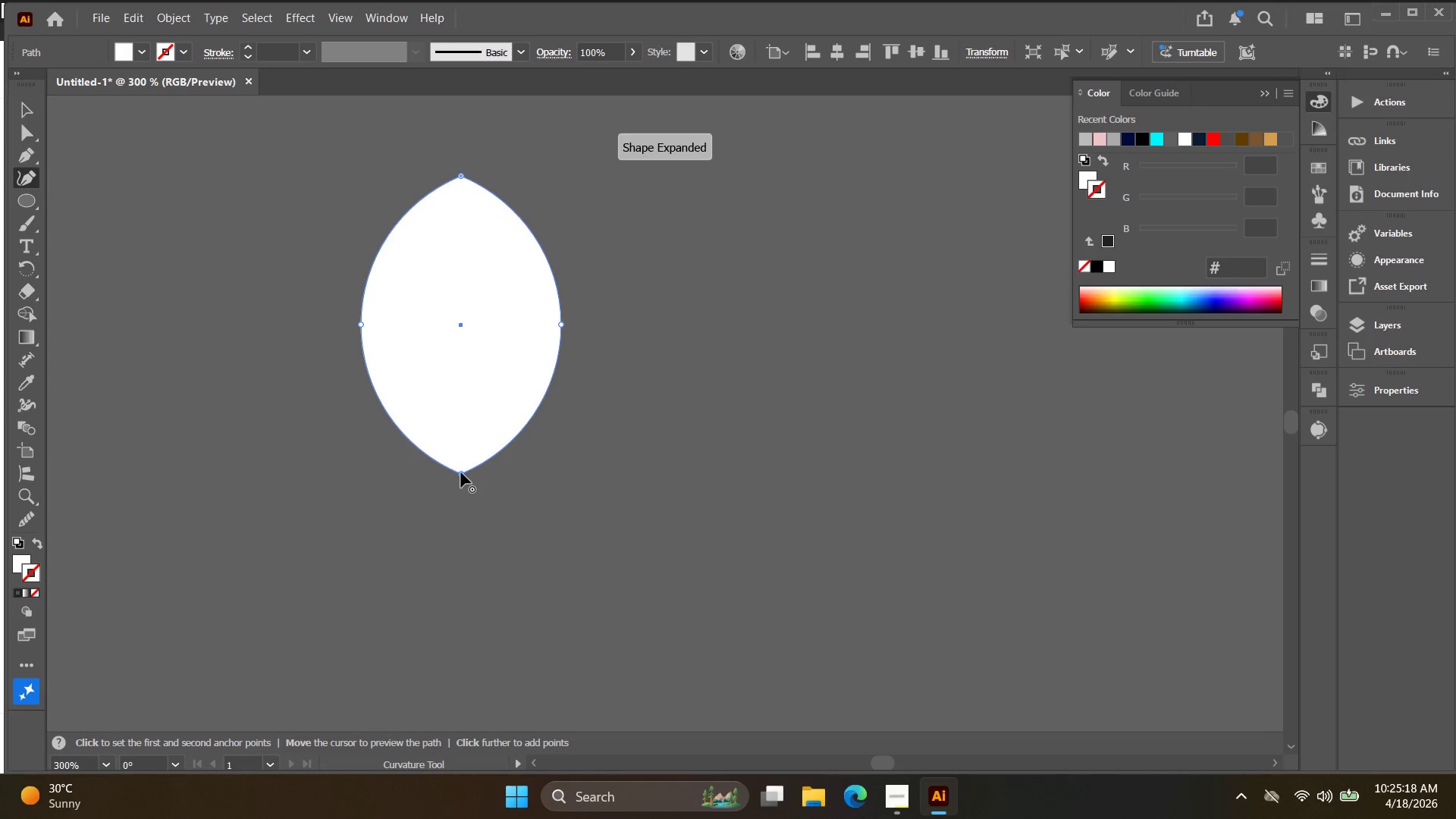 
key(V)
 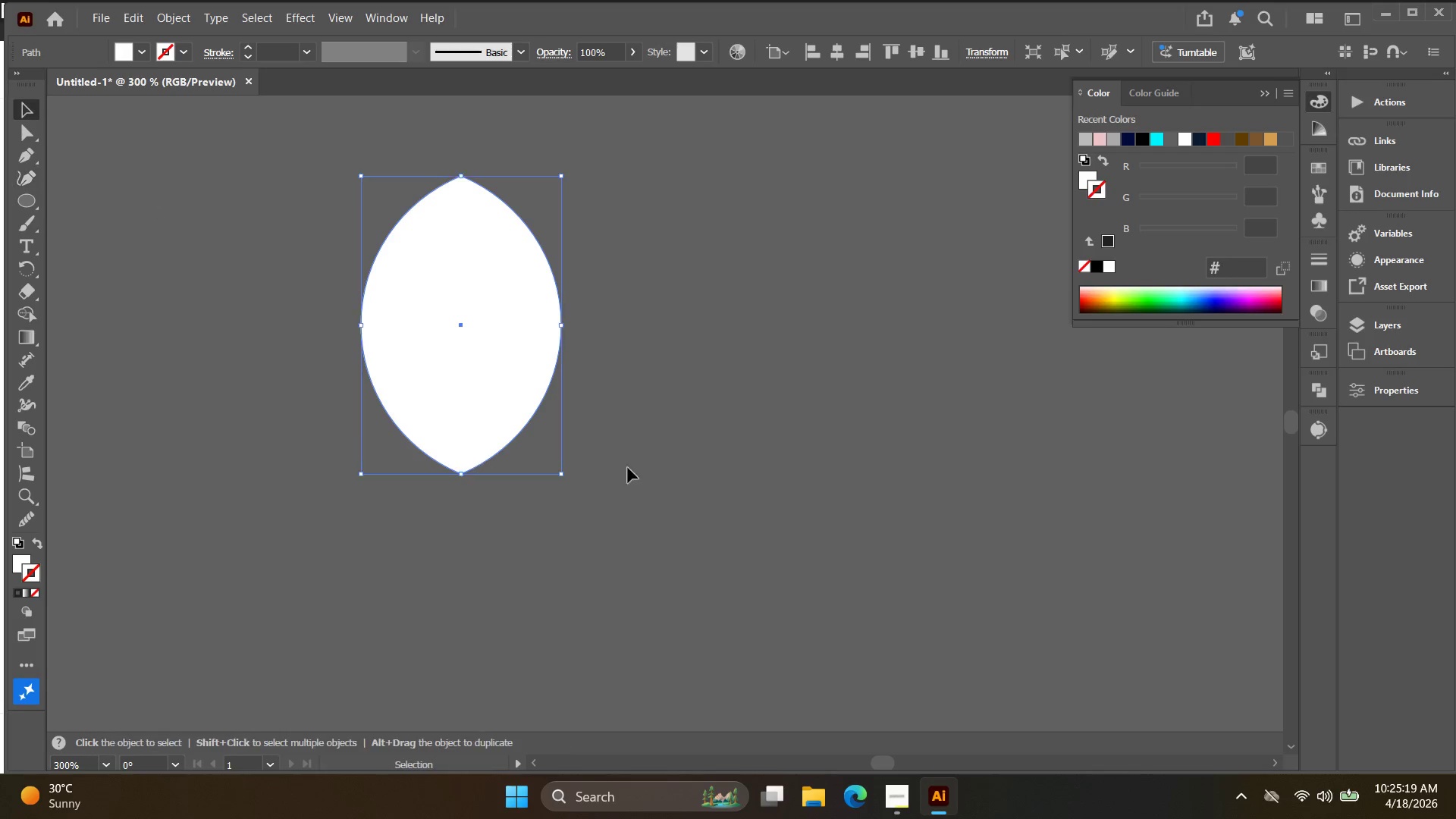 
left_click([648, 467])
 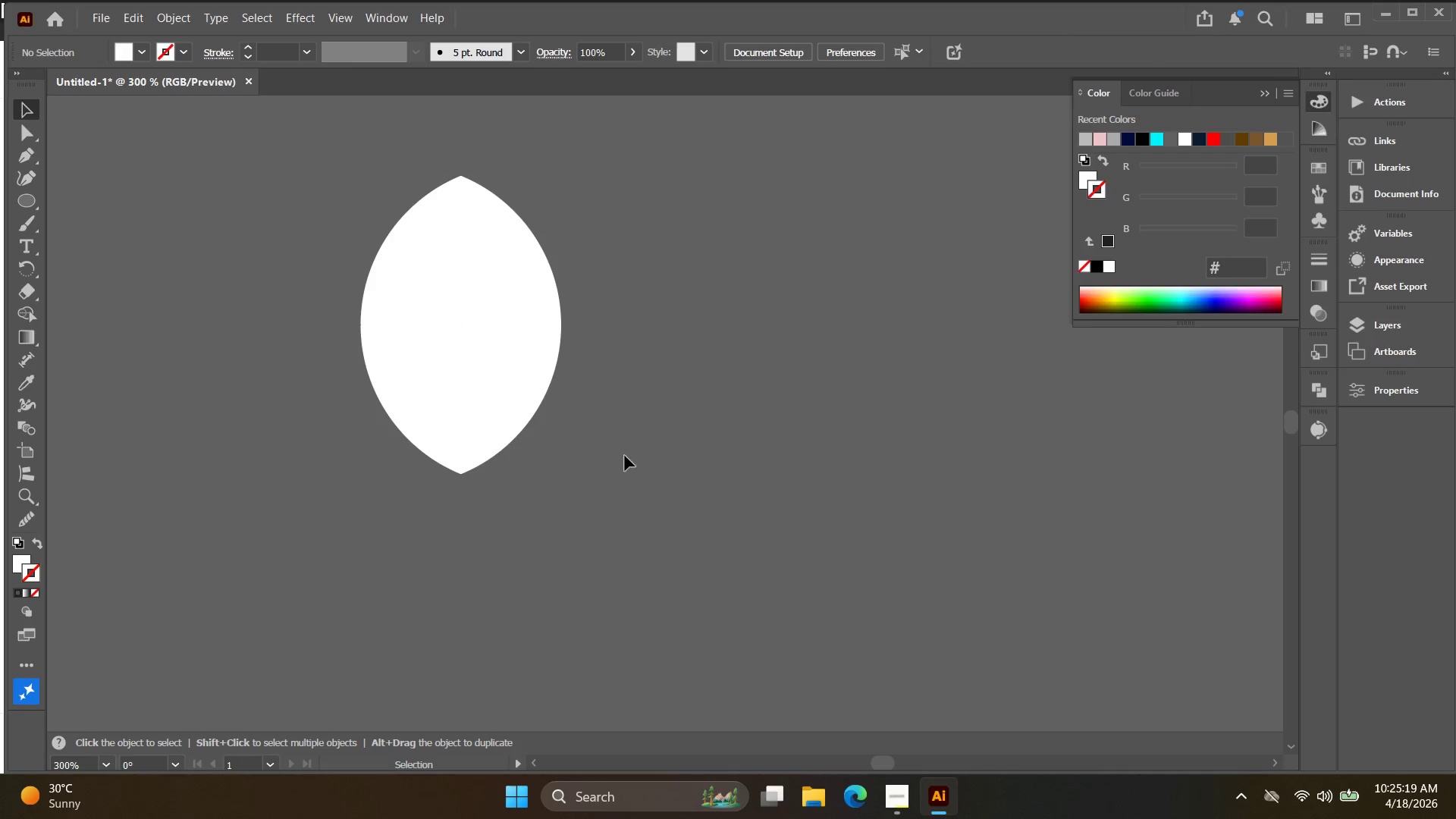 
key(Alt+AltLeft)
 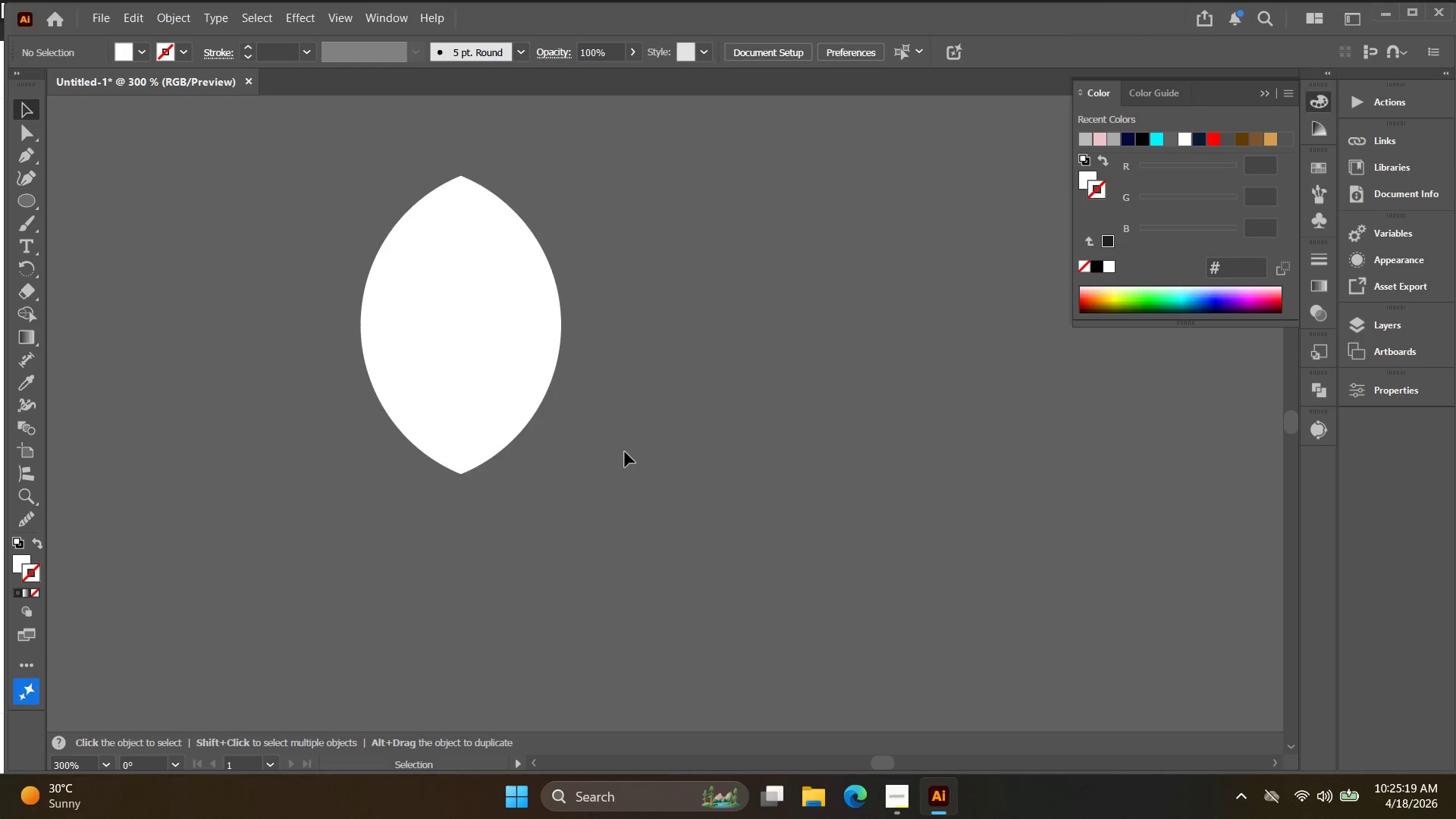 
scroll: coordinate [625, 452], scroll_direction: down, amount: 3.0
 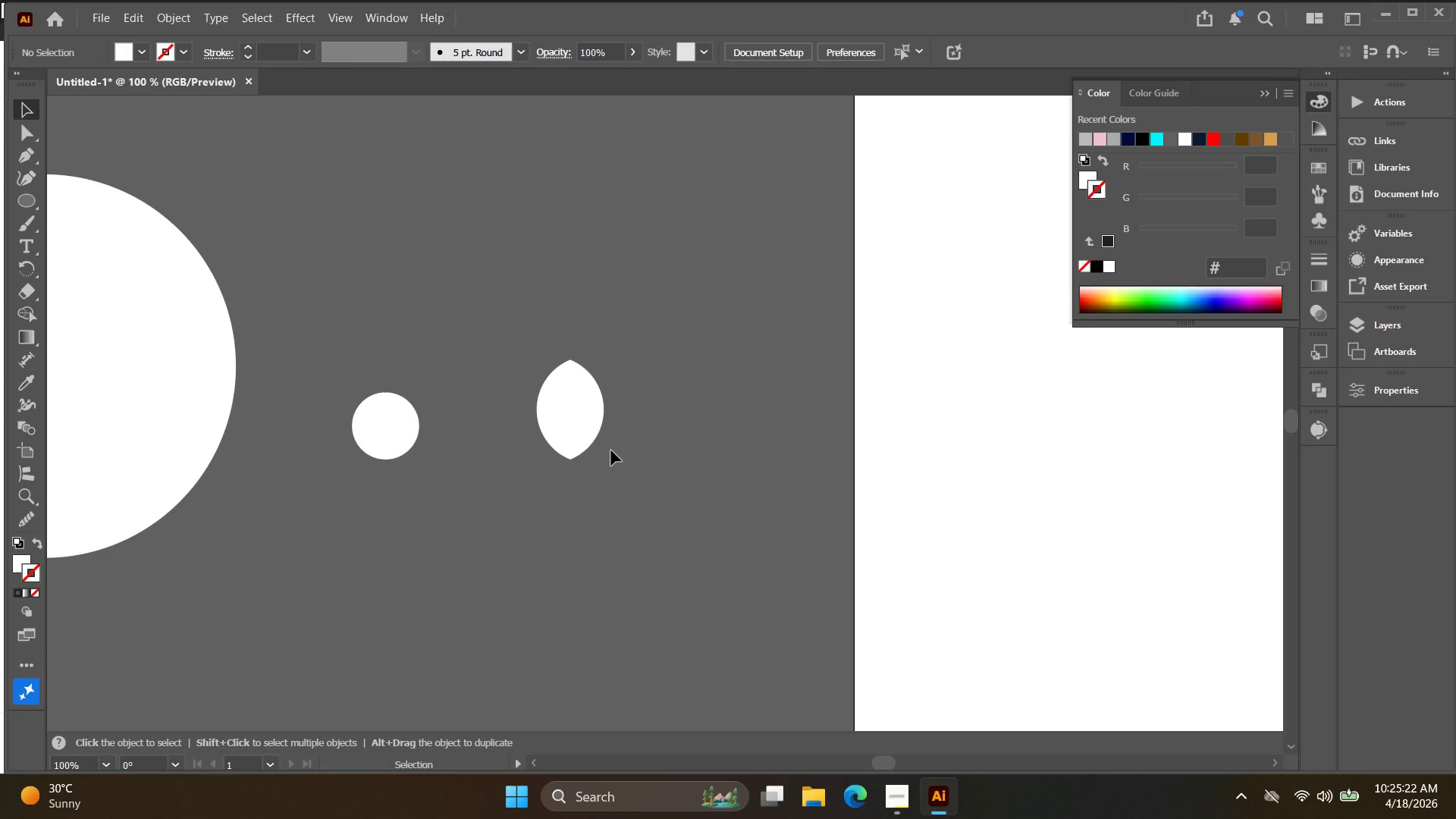 
key(Alt+AltLeft)
 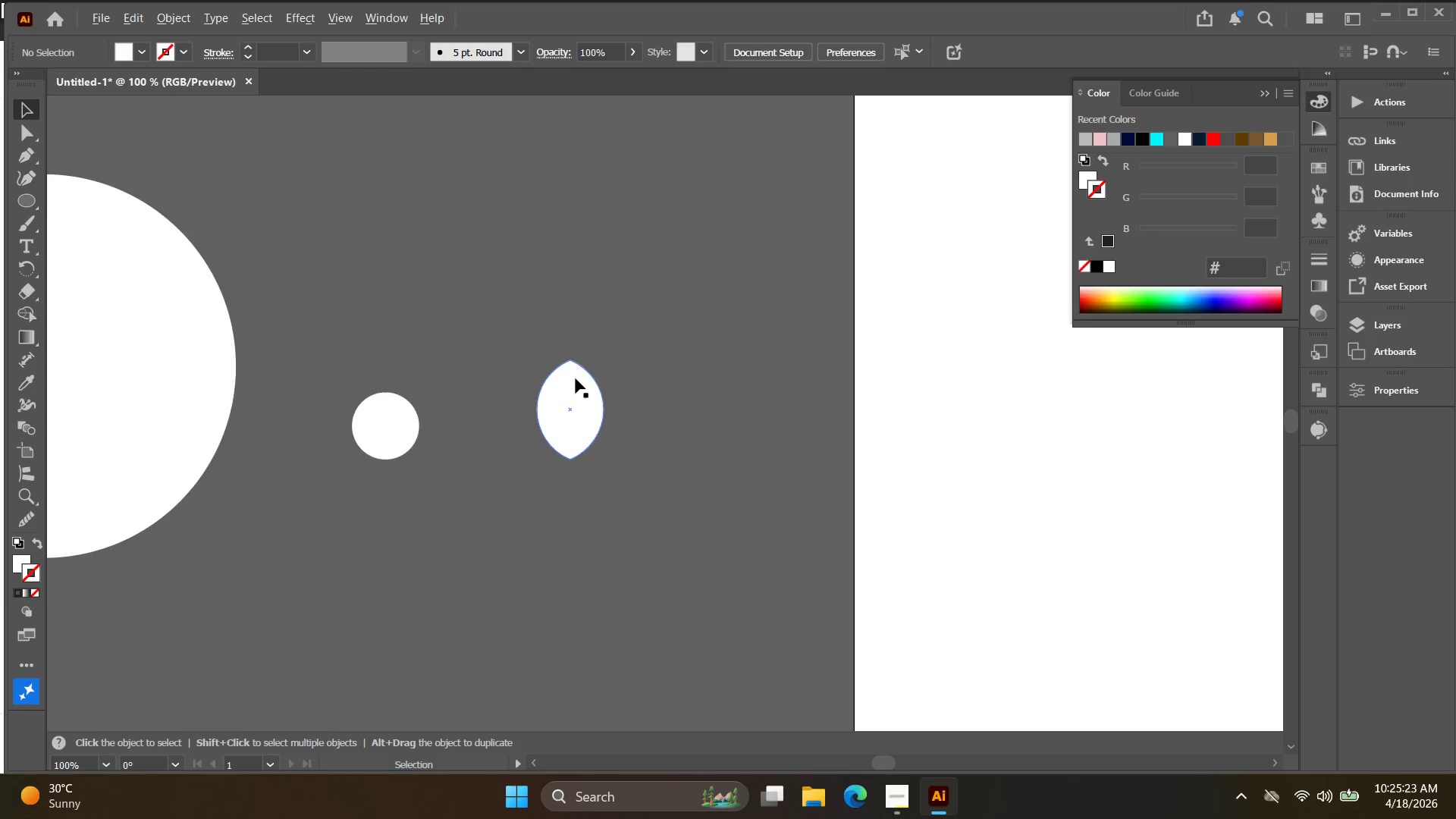 
hold_key(key=ControlLeft, duration=0.59)
 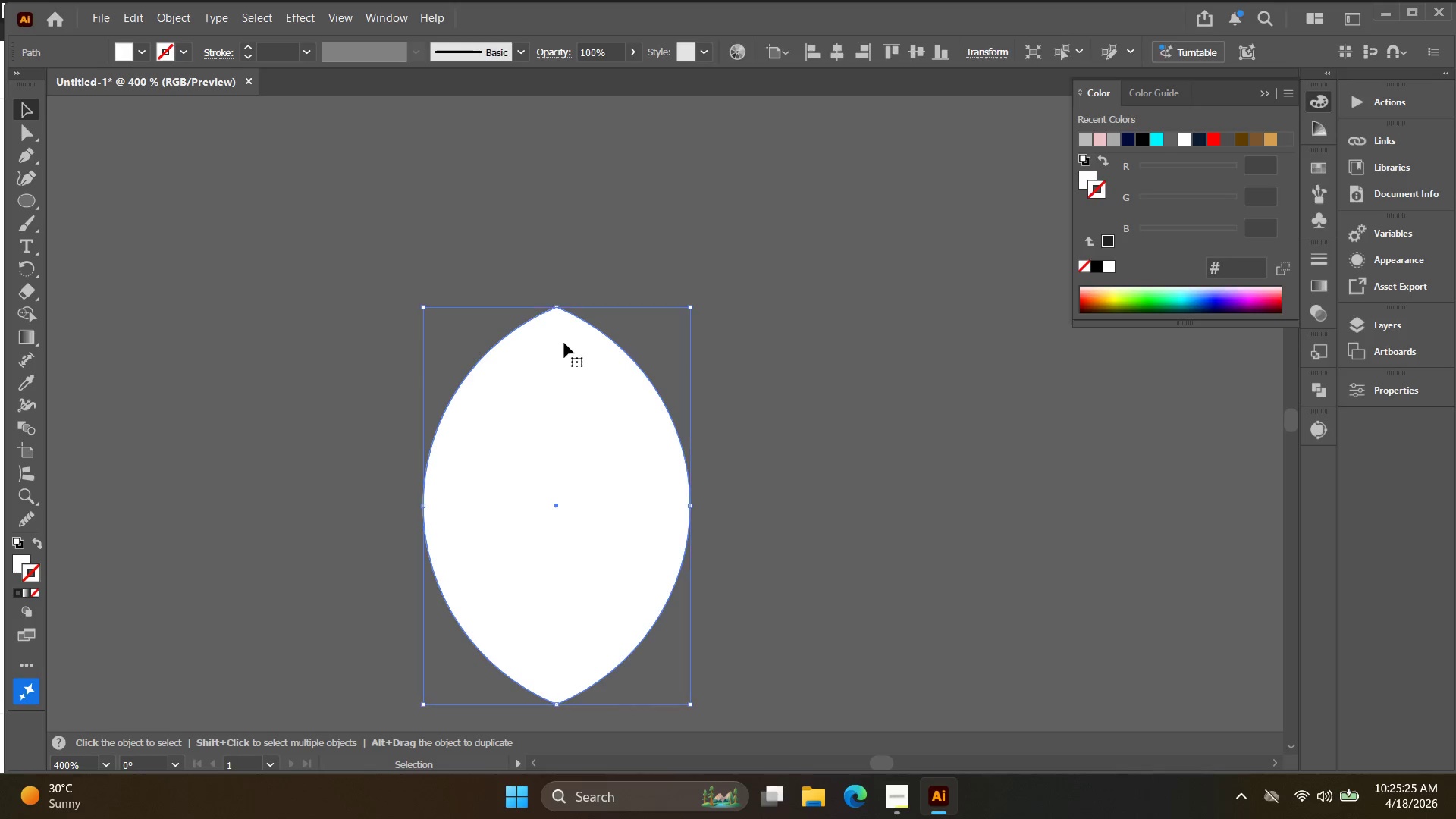 
scroll: coordinate [575, 378], scroll_direction: up, amount: 3.0
 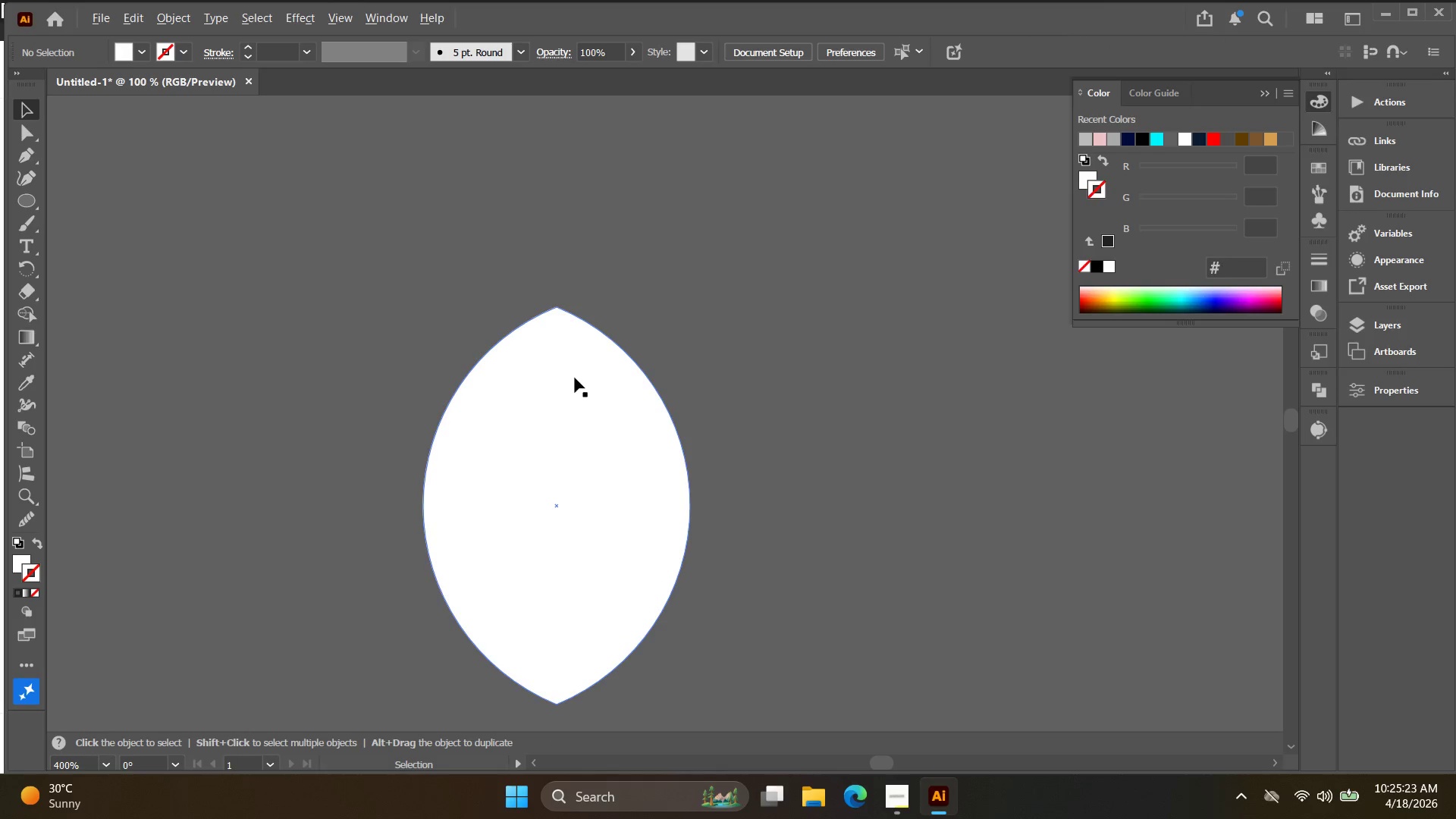 
hold_key(key=ControlLeft, duration=2.41)
left_click_drag(start_coordinate=[559, 318], to_coordinate=[560, 336])
 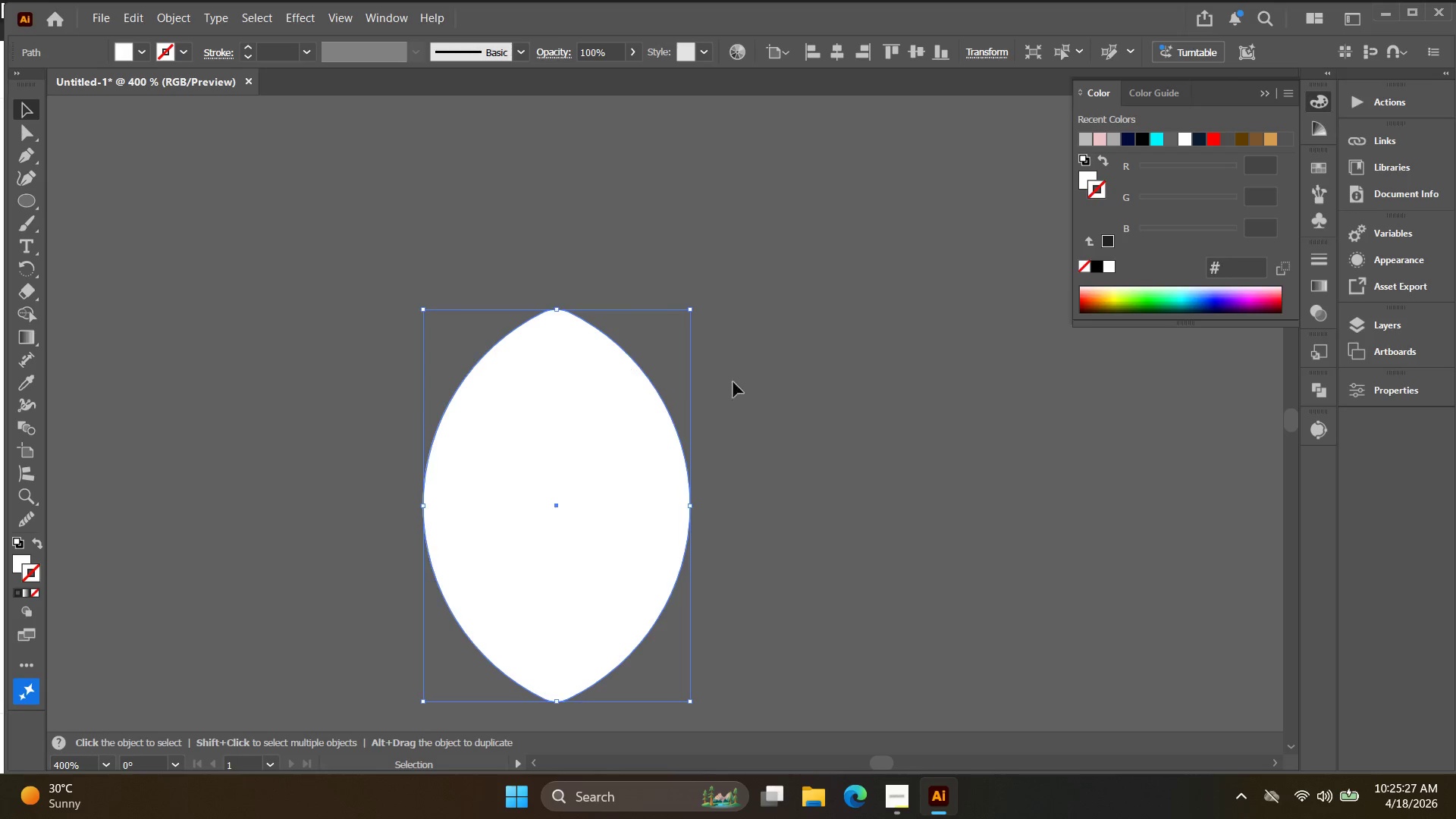 
key(V)
 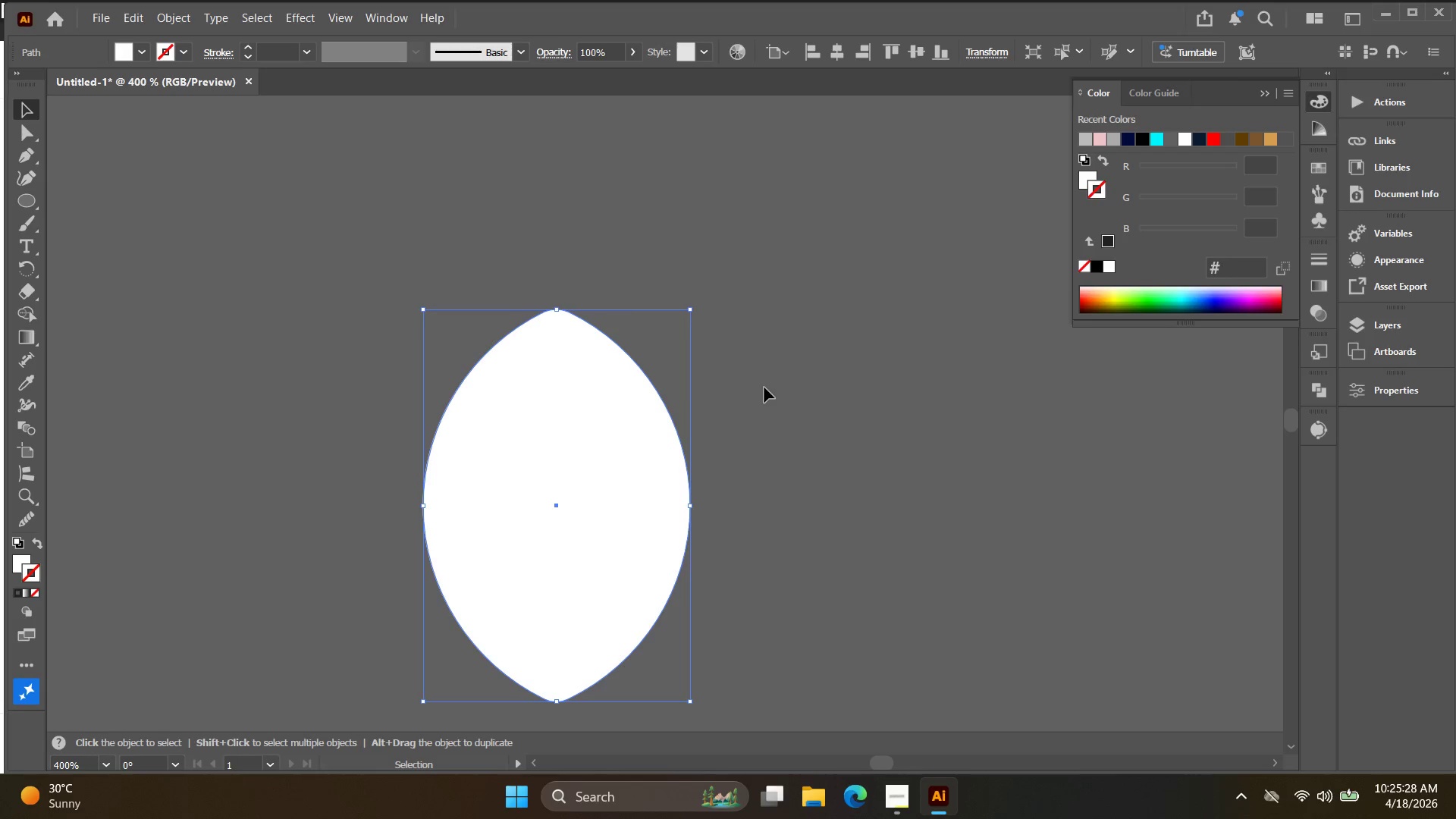 
left_click([776, 390])
 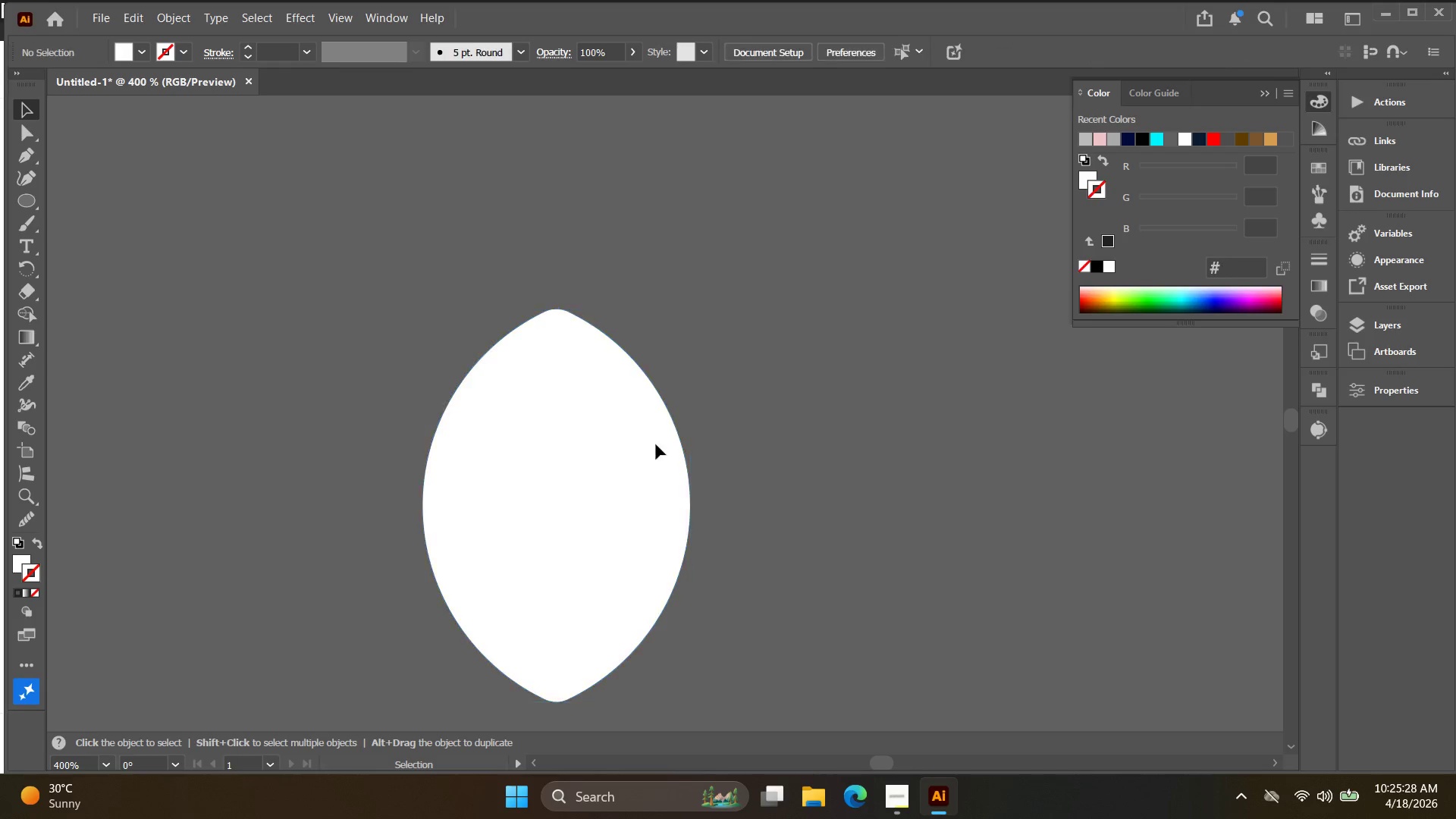 
double_click([604, 469])
 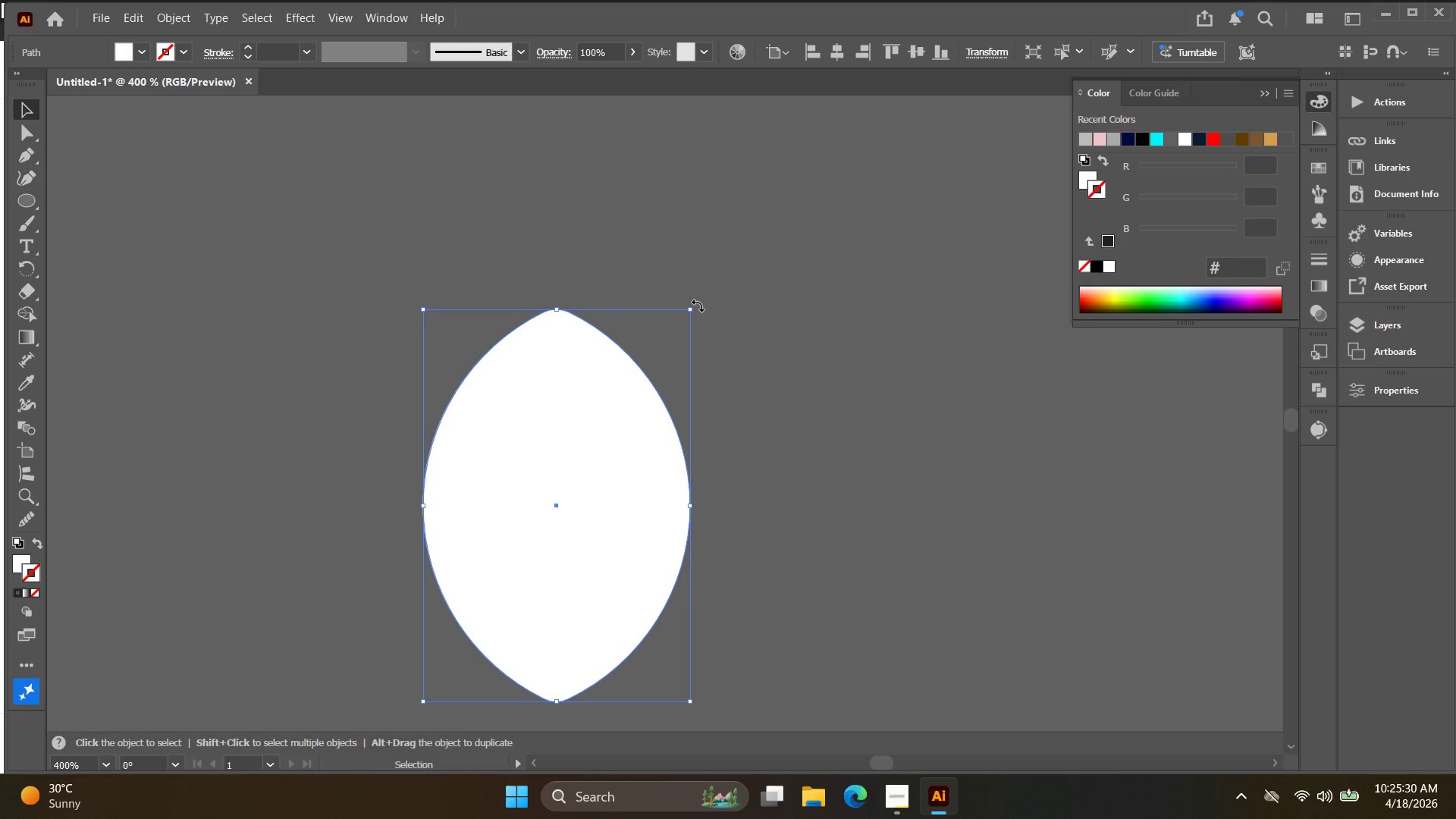 
hold_key(key=Space, duration=0.36)
 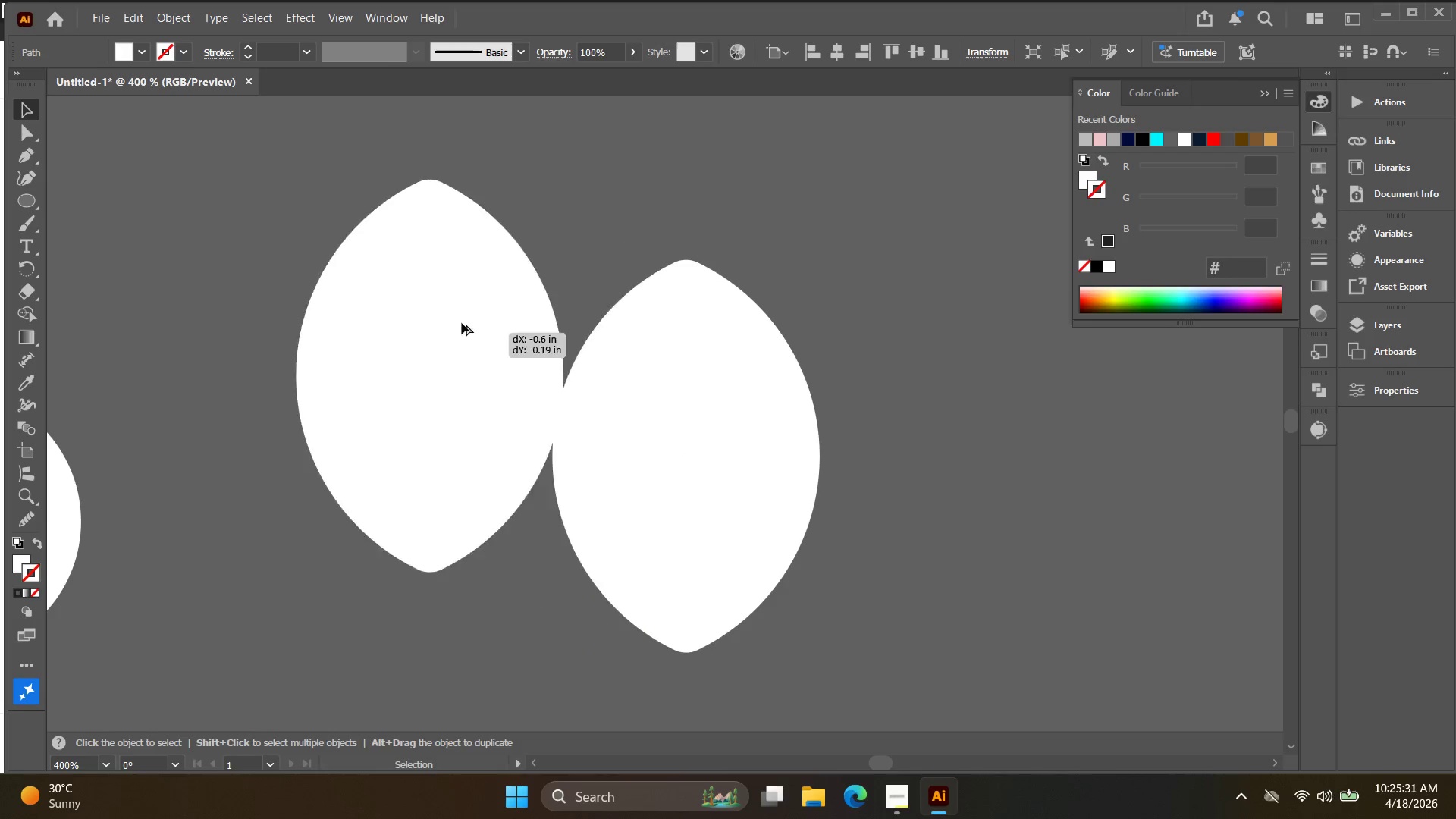 
left_click_drag(start_coordinate=[620, 444], to_coordinate=[749, 394])
 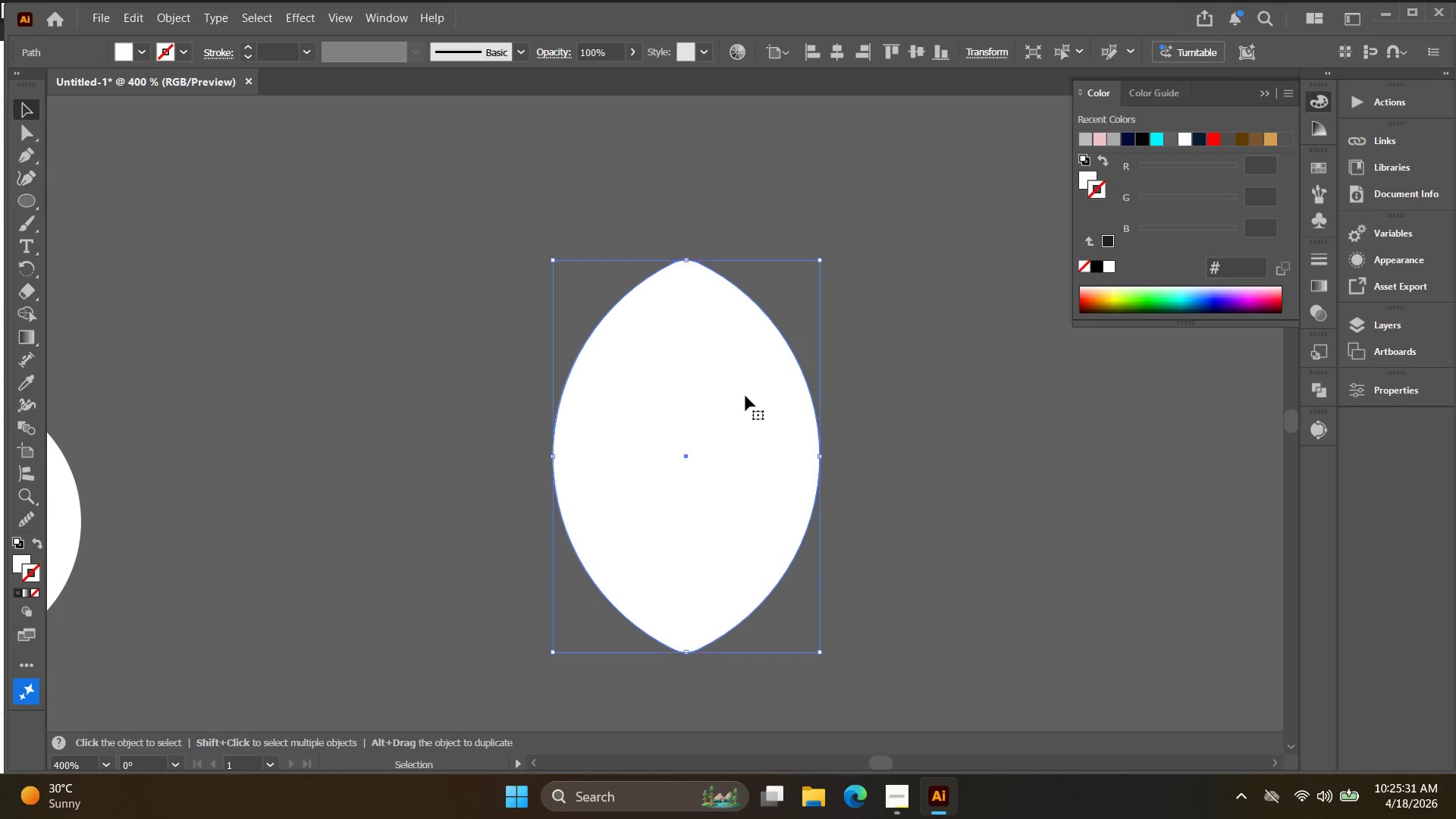 
hold_key(key=AltLeft, duration=0.56)
left_click_drag(start_coordinate=[735, 413], to_coordinate=[452, 315])
 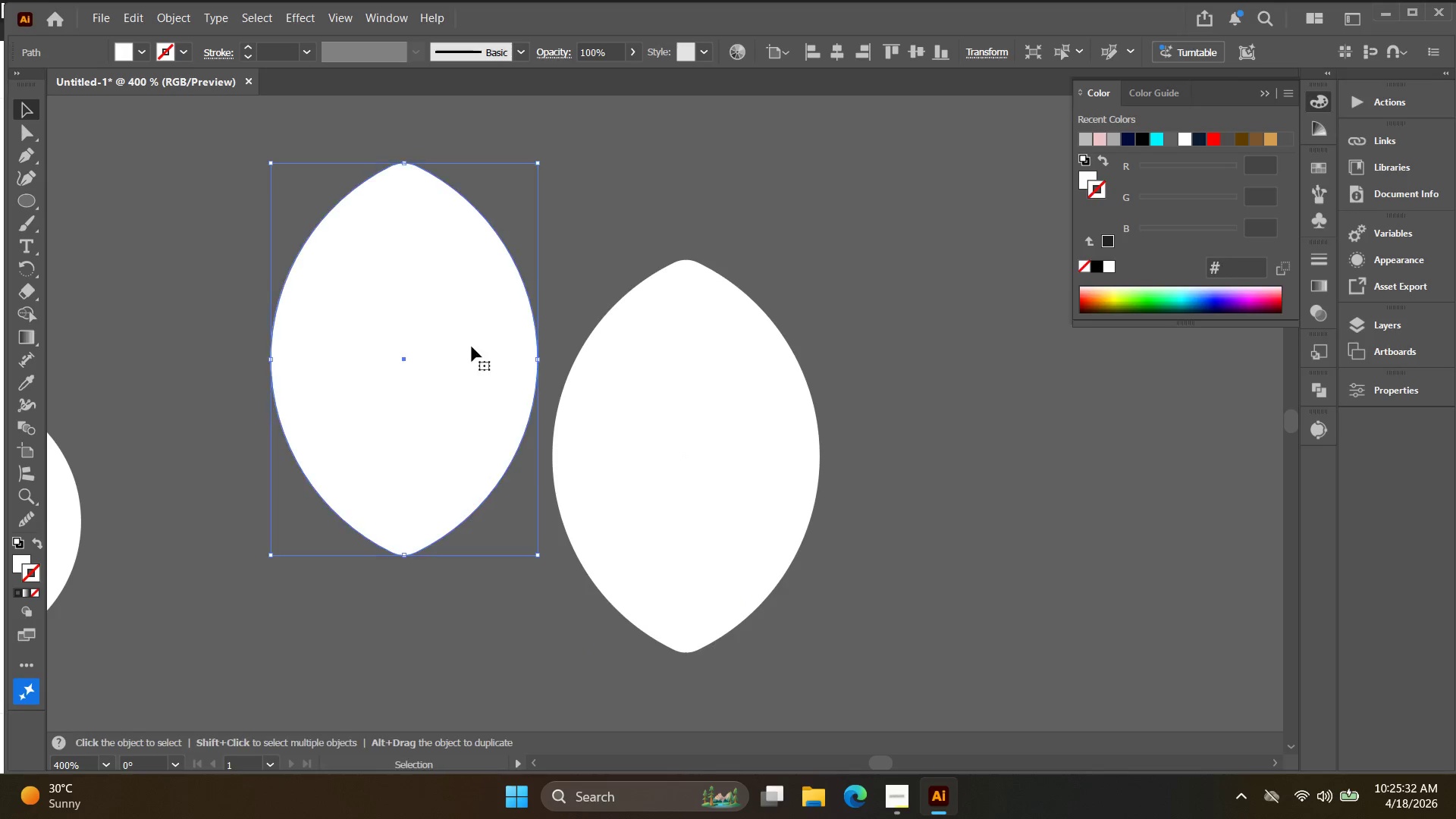 
key(Space)
 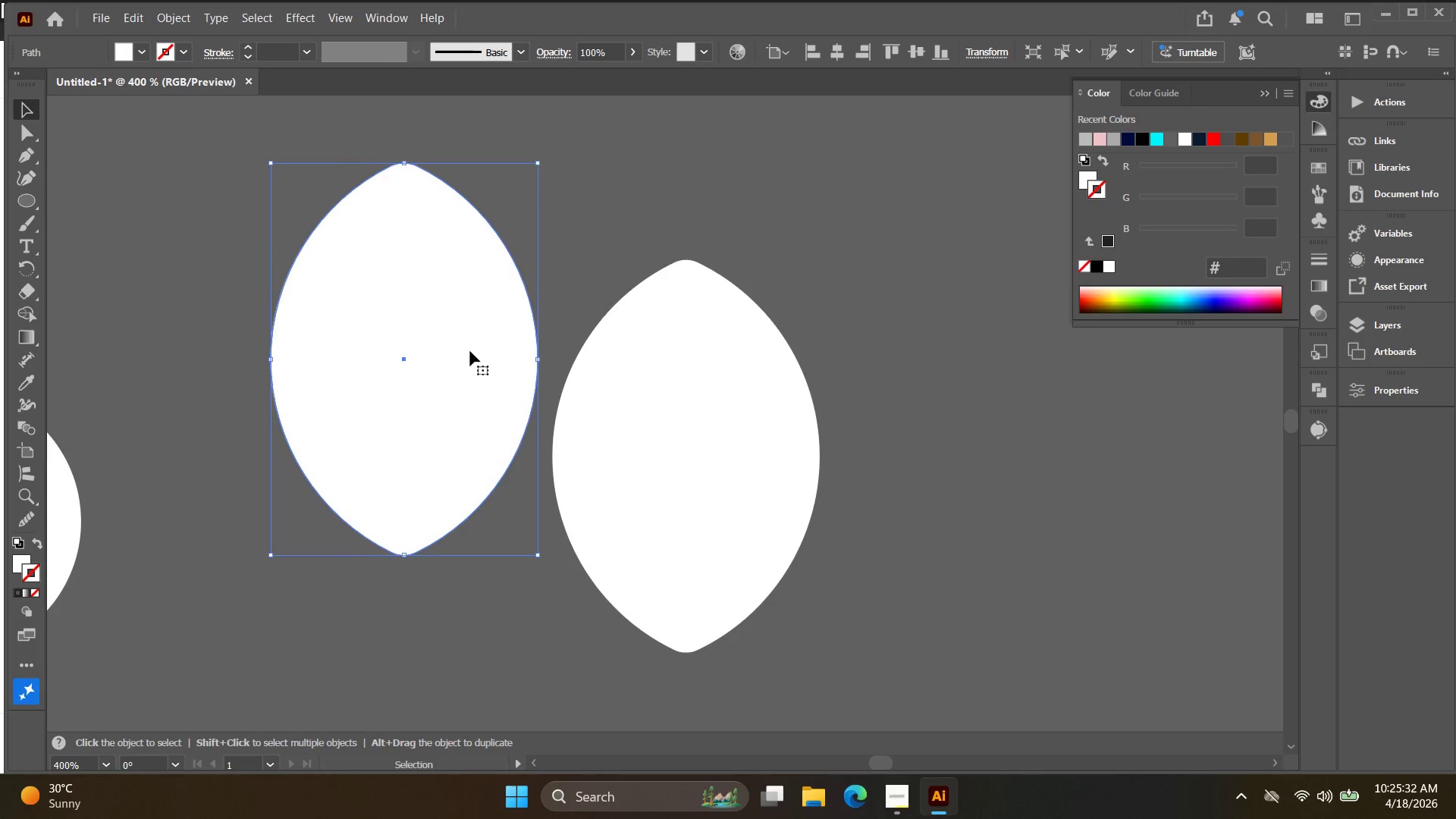 
left_click_drag(start_coordinate=[457, 351], to_coordinate=[422, 362])
 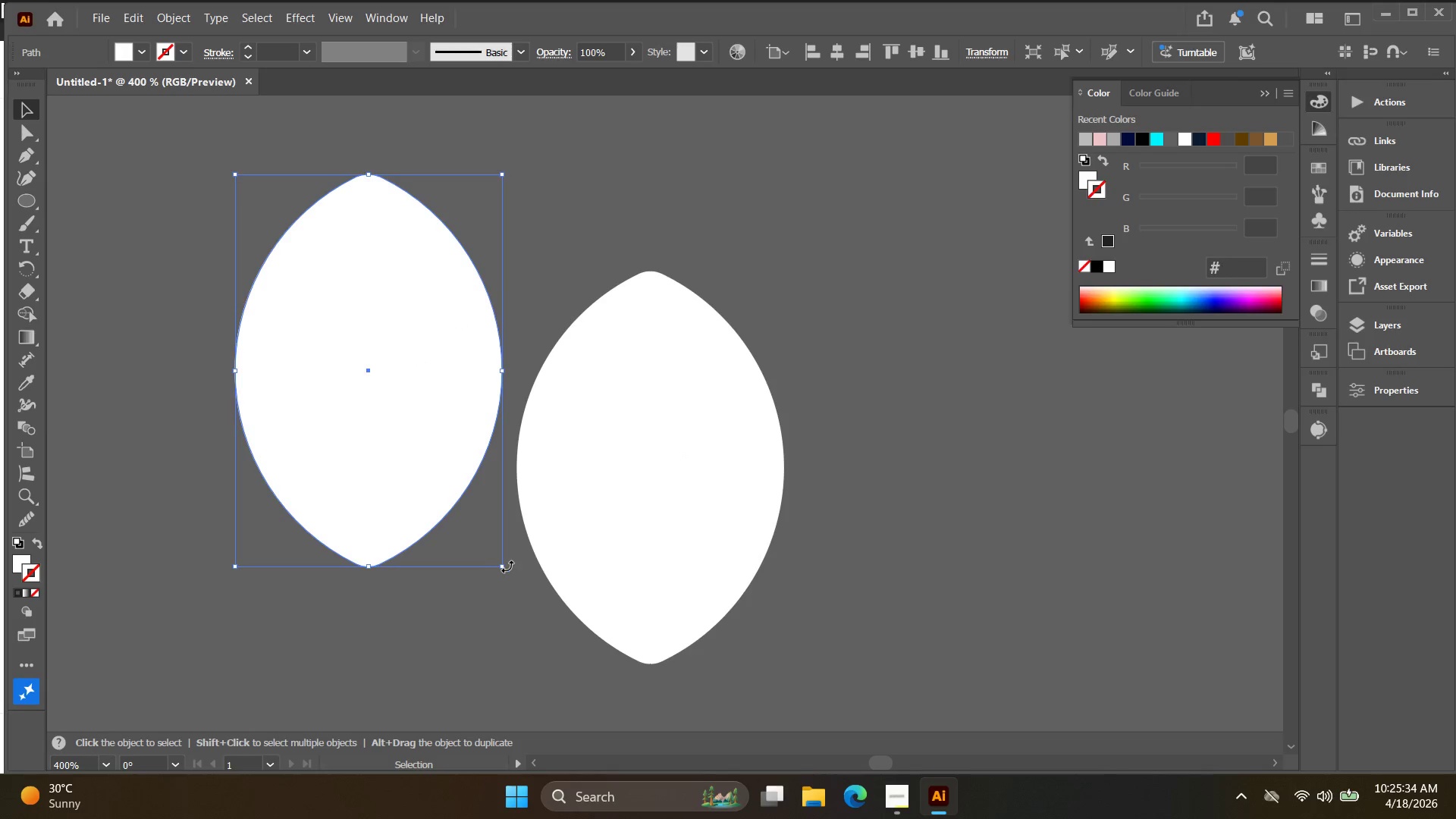 
left_click_drag(start_coordinate=[510, 572], to_coordinate=[601, 280])
 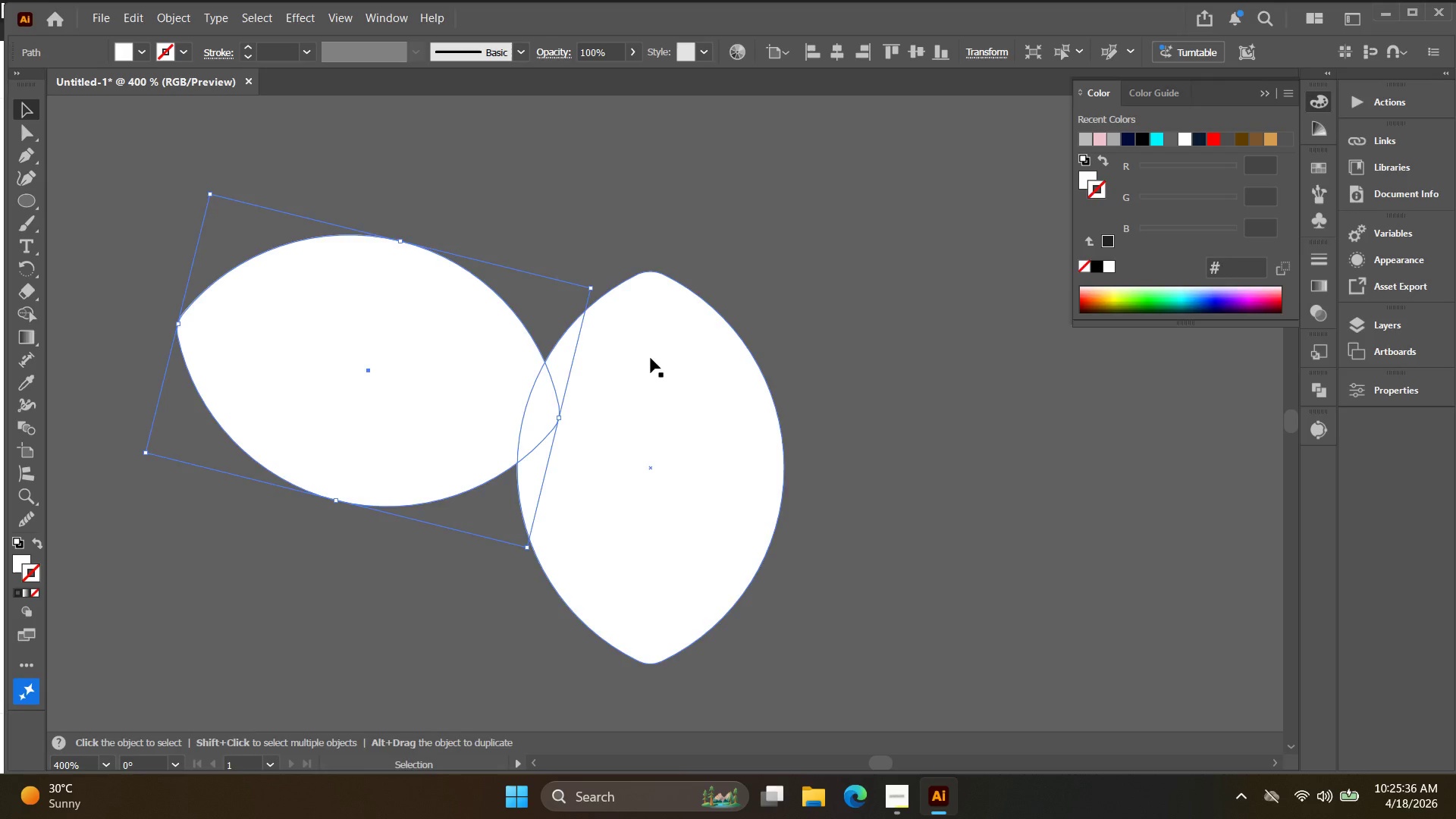 
hold_key(key=Space, duration=0.38)
 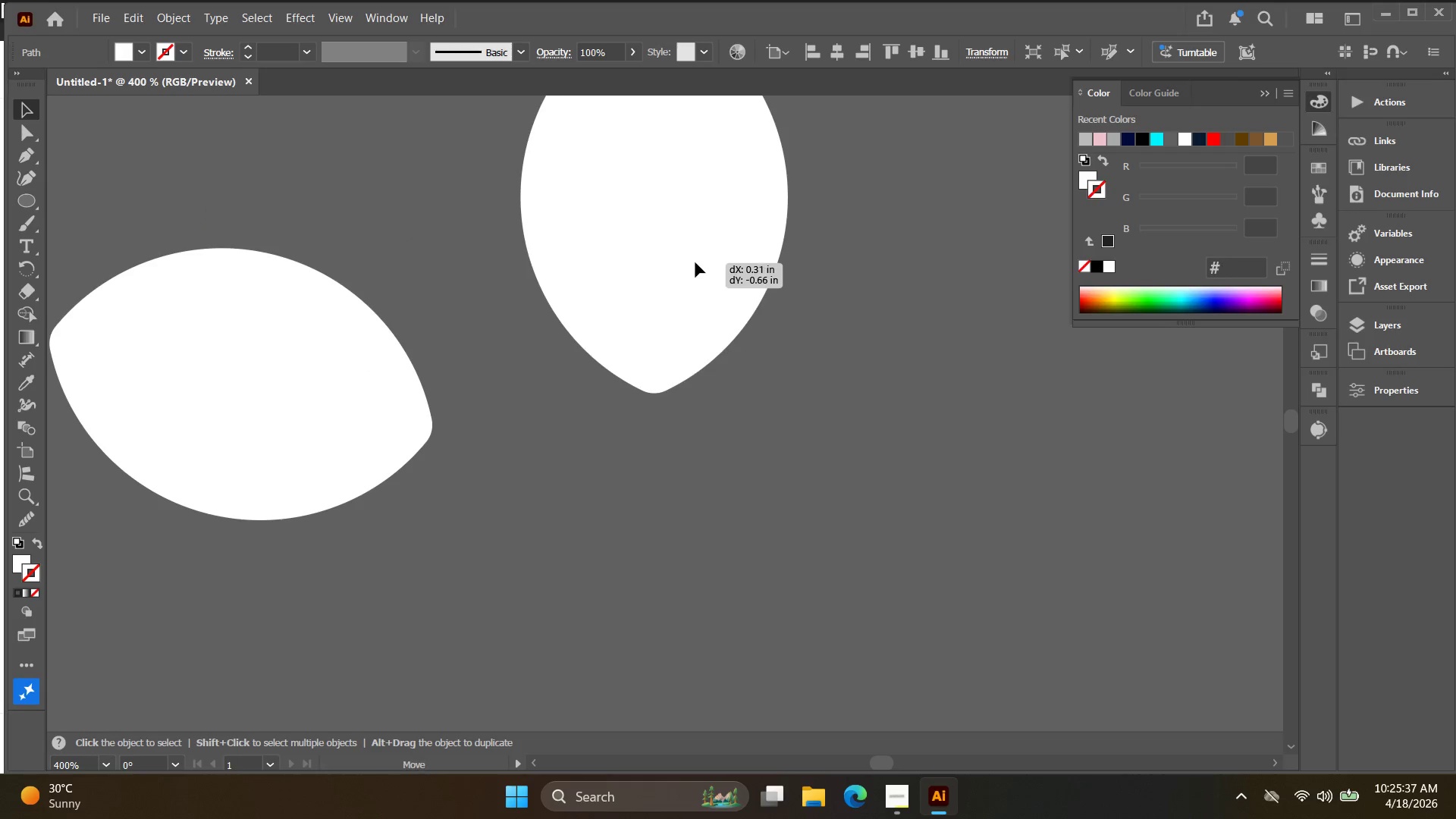 
left_click_drag(start_coordinate=[676, 395], to_coordinate=[548, 409])
 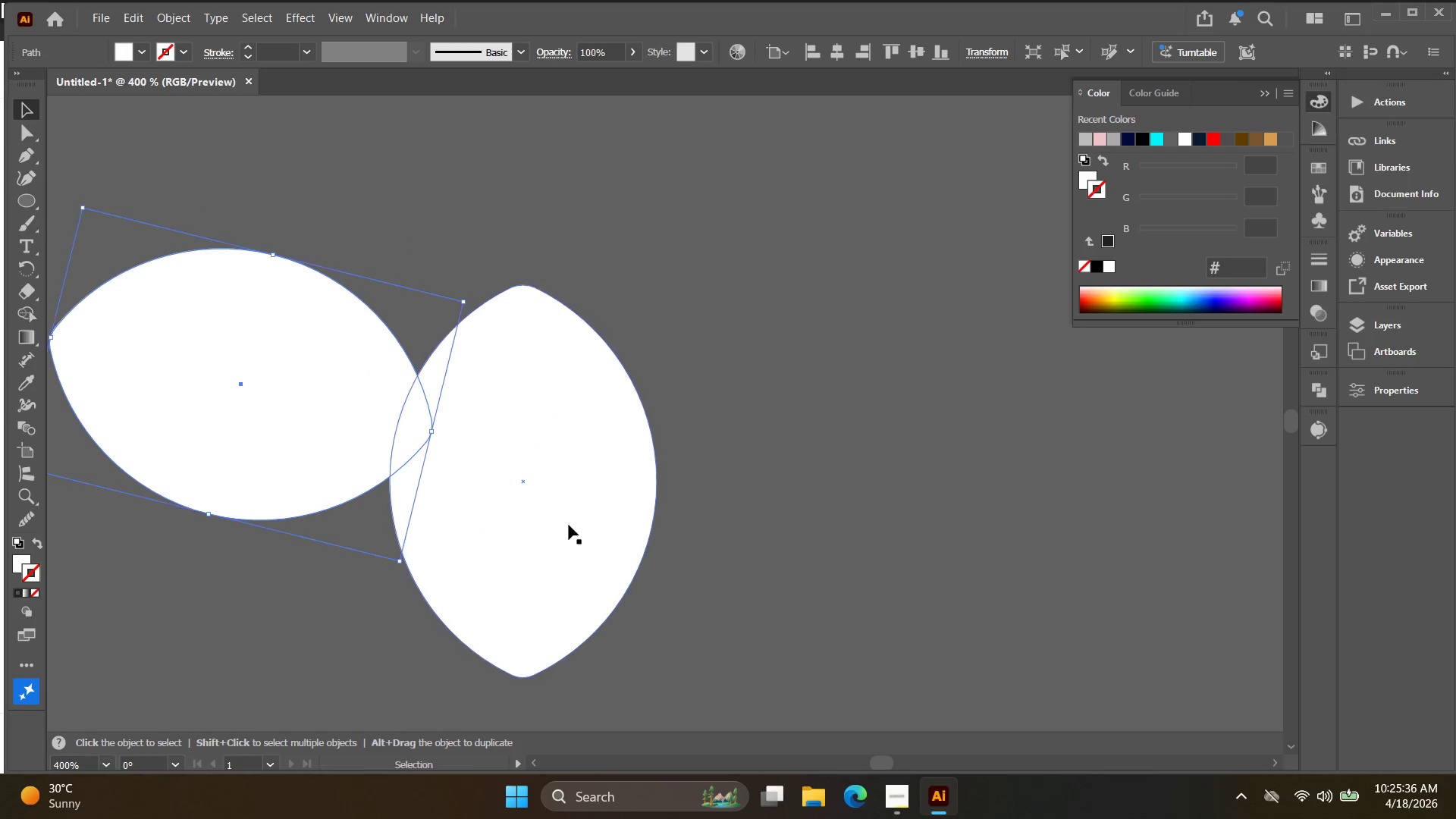 
left_click_drag(start_coordinate=[564, 548], to_coordinate=[695, 262])
 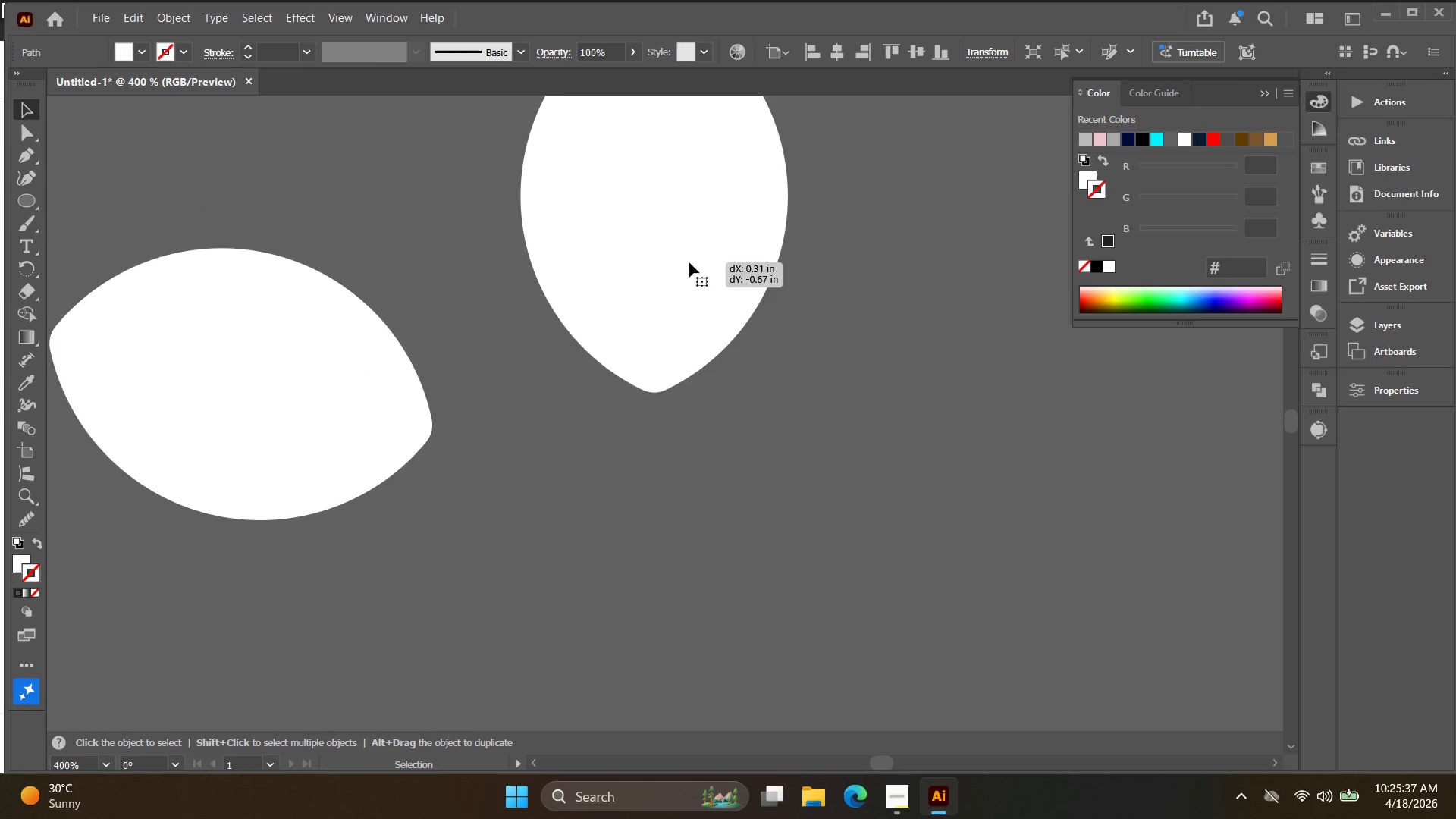 
hold_key(key=Space, duration=0.39)
 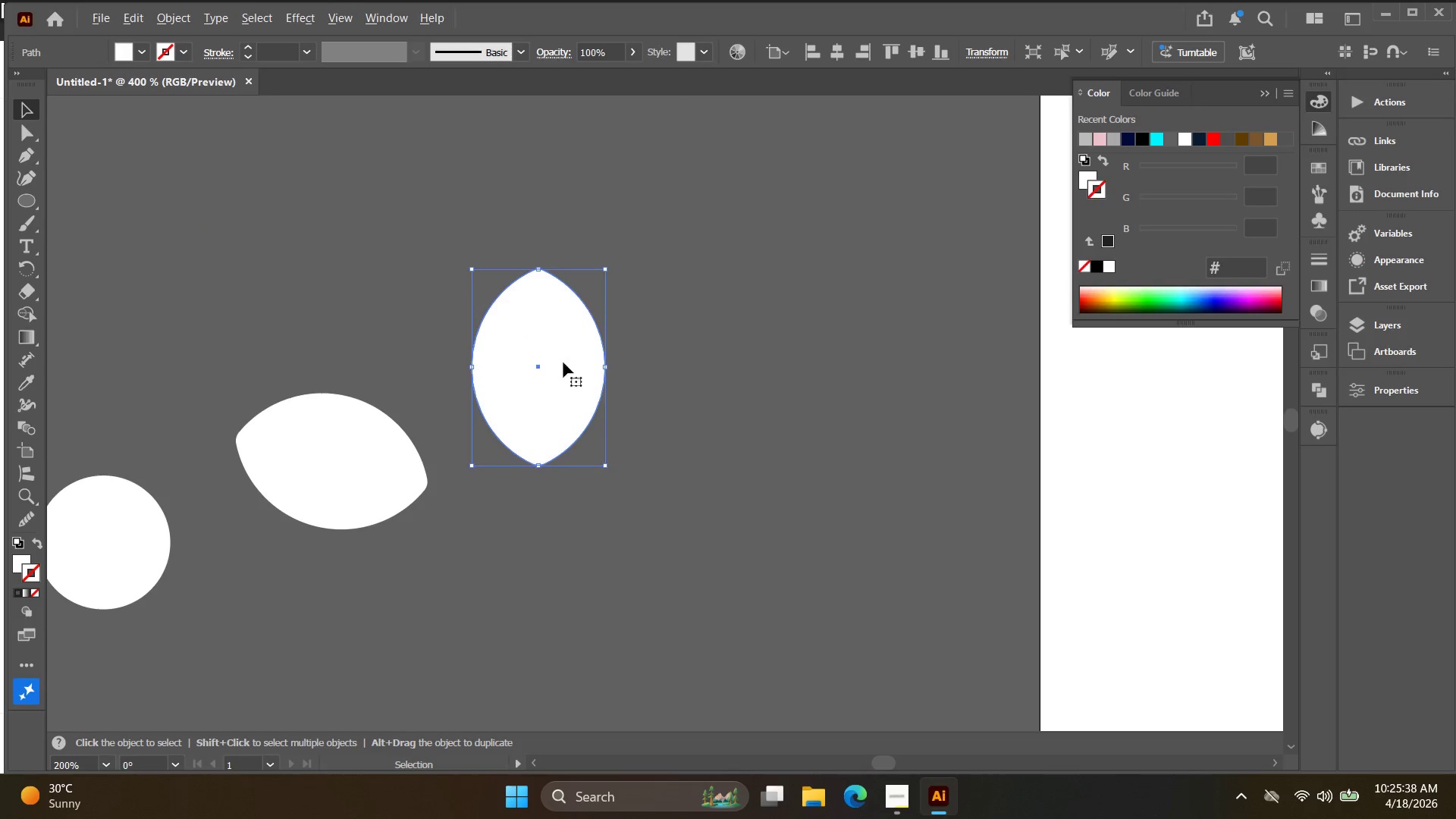 
left_click_drag(start_coordinate=[672, 297], to_coordinate=[539, 437])
 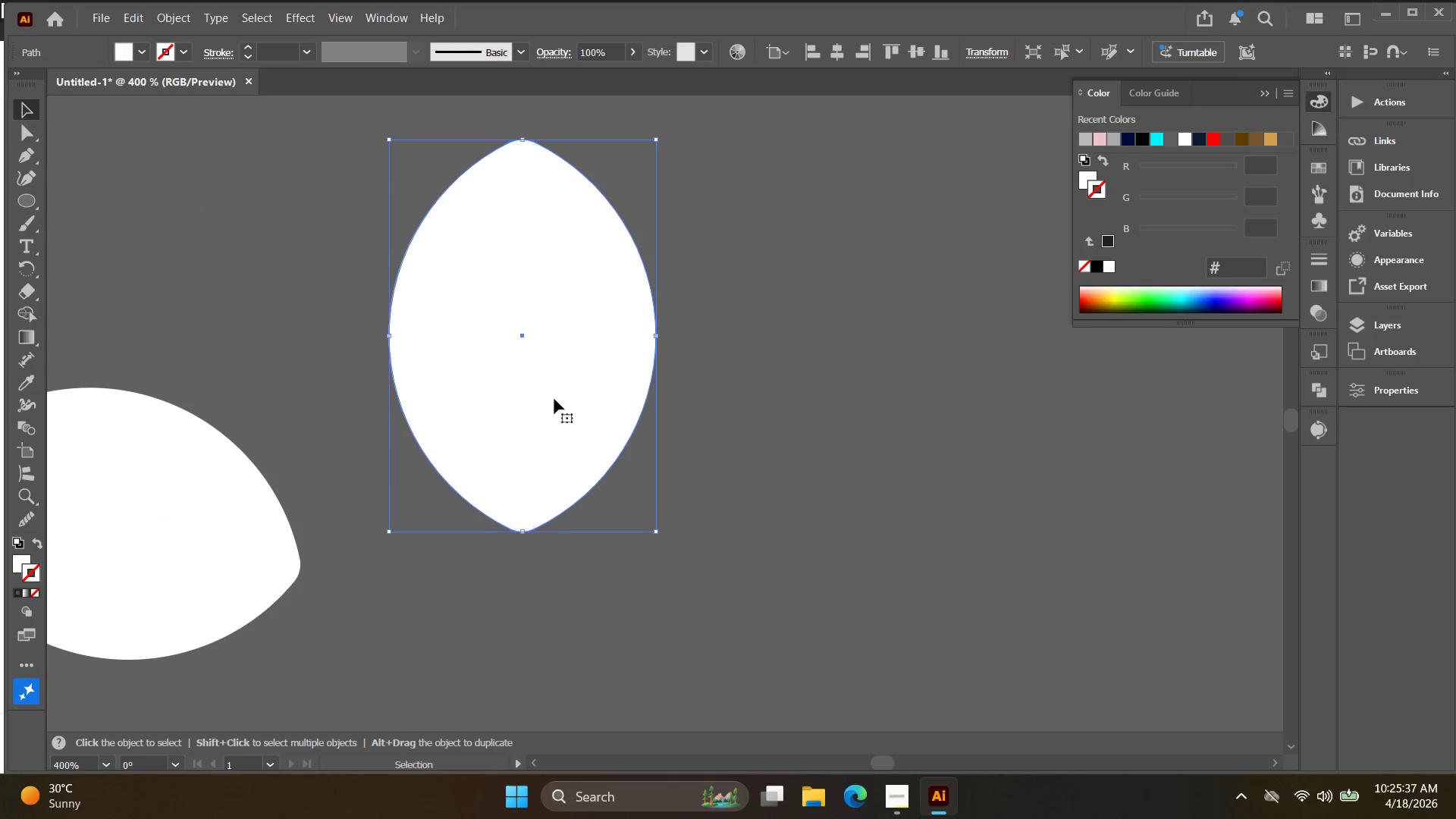 
key(Alt+AltLeft)
 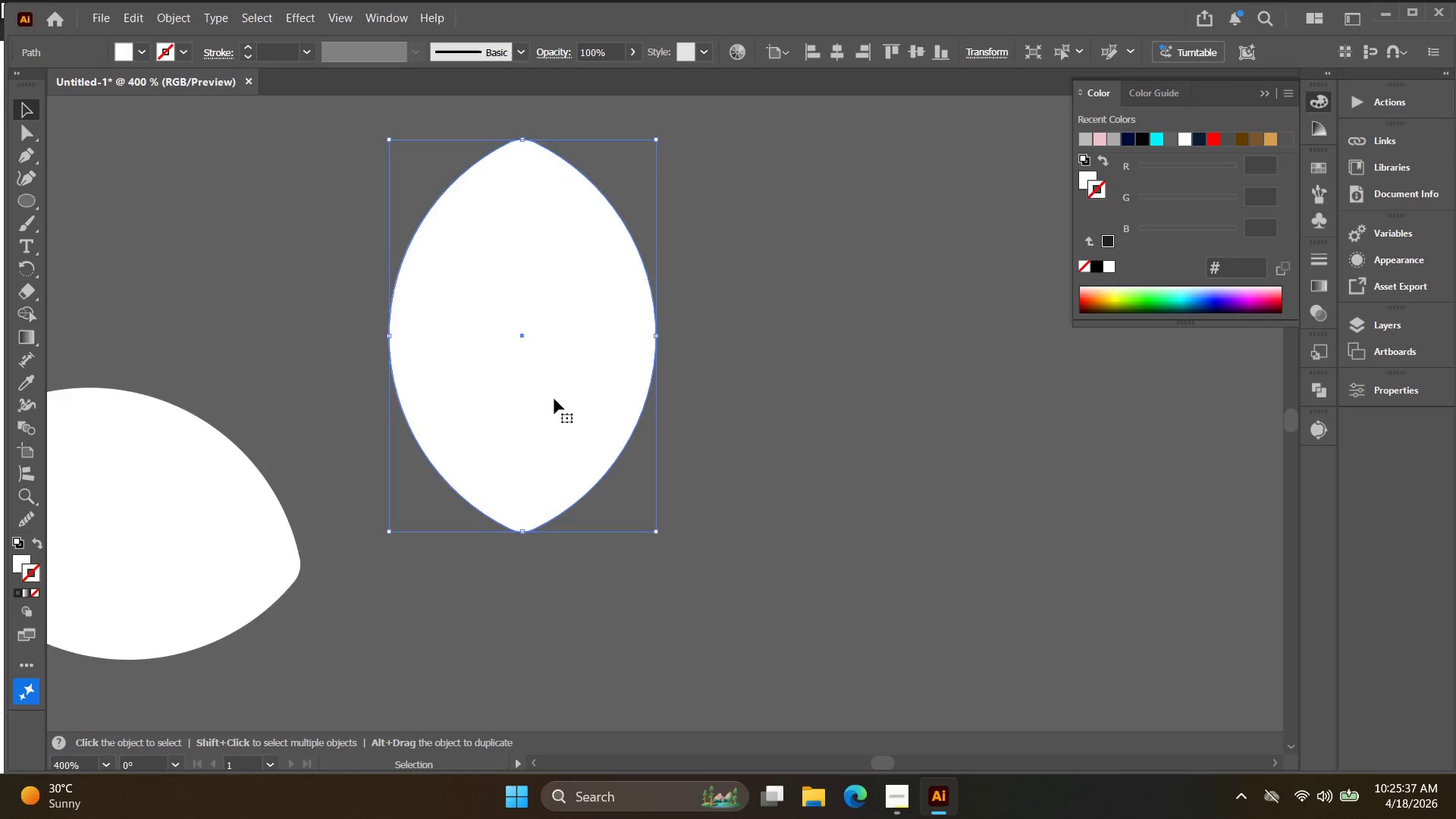 
hold_key(key=ShiftLeft, duration=1.2)
 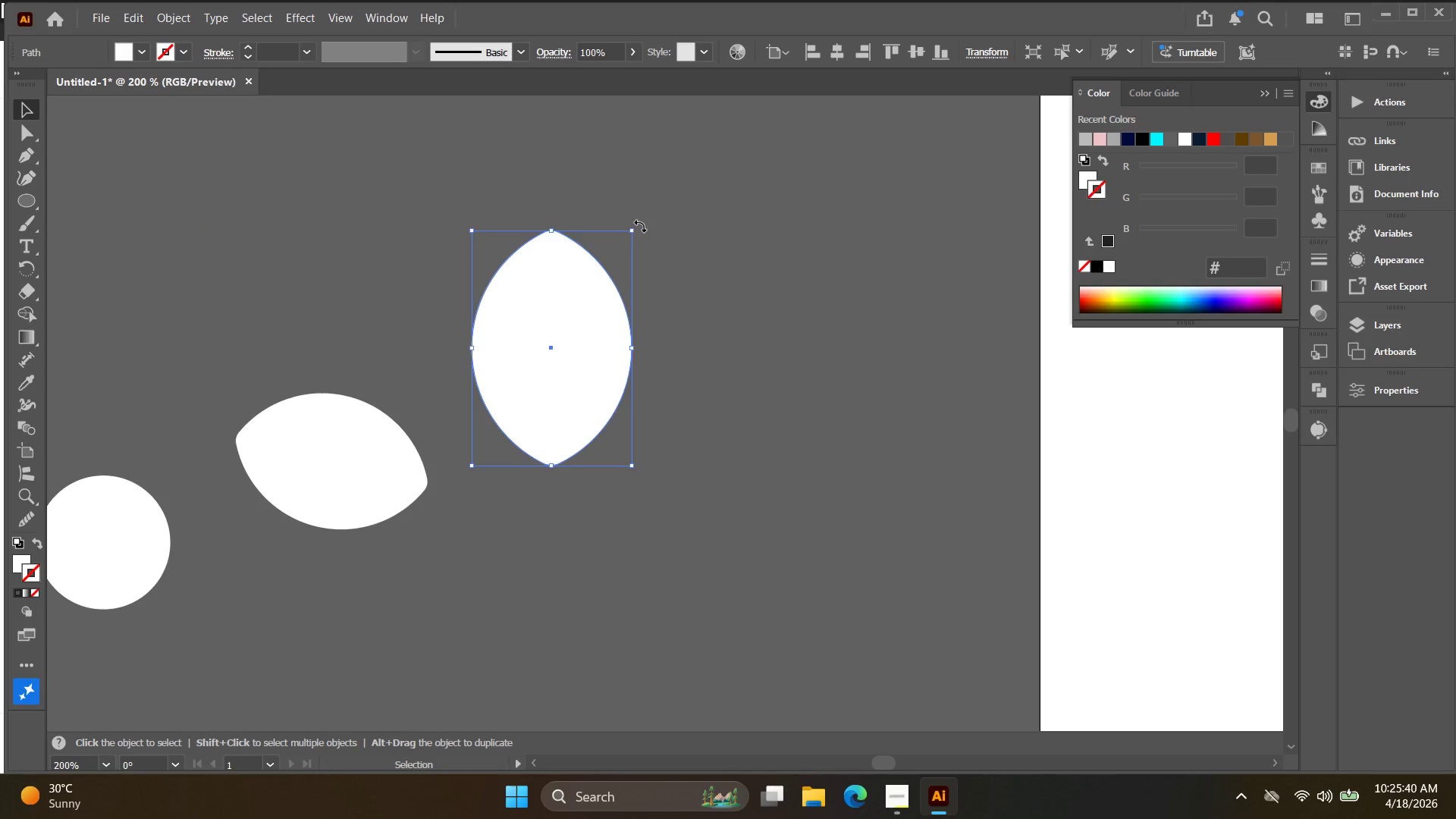 
scroll: coordinate [554, 399], scroll_direction: down, amount: 2.0
 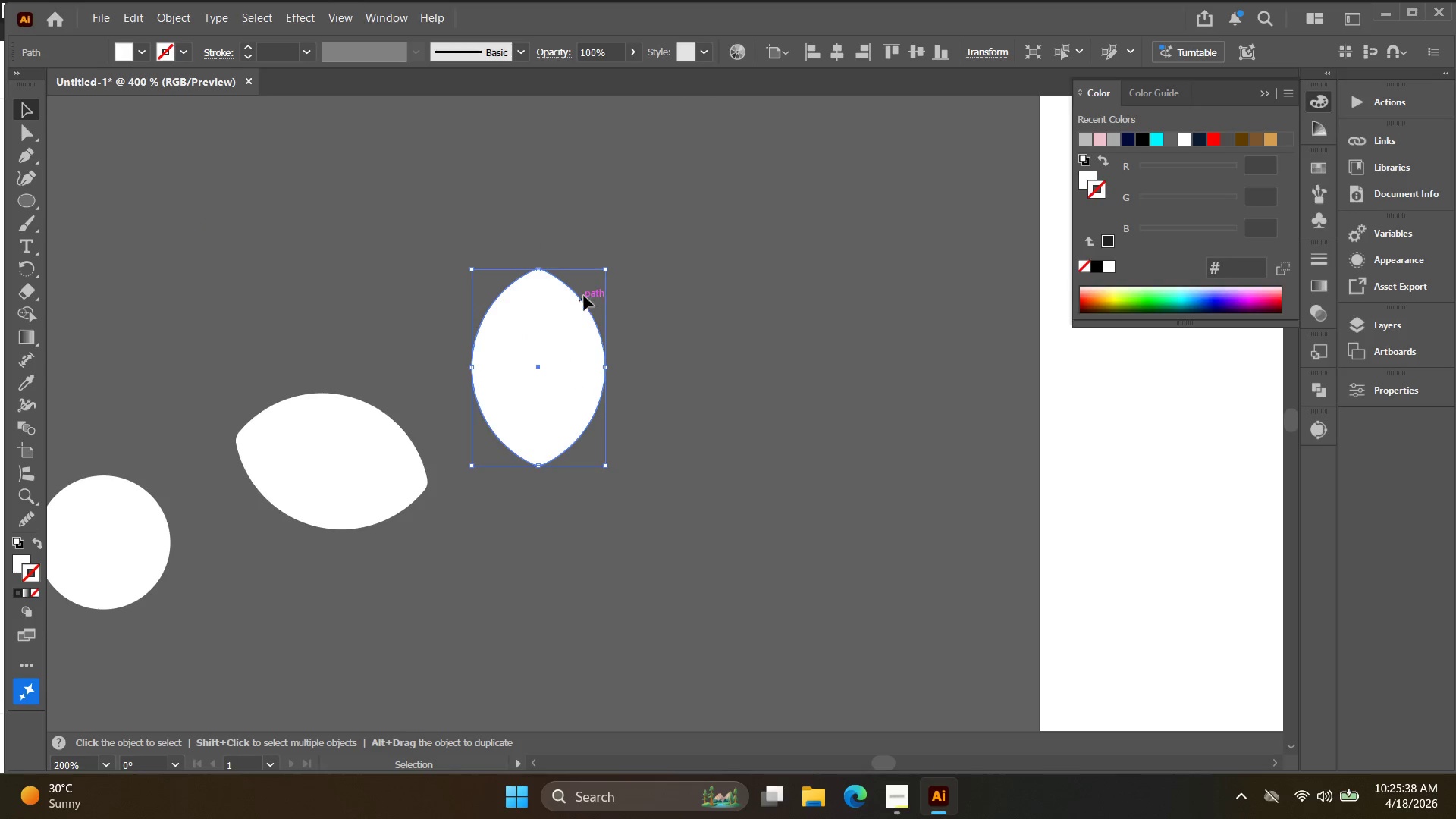 
left_click_drag(start_coordinate=[608, 268], to_coordinate=[632, 230])
 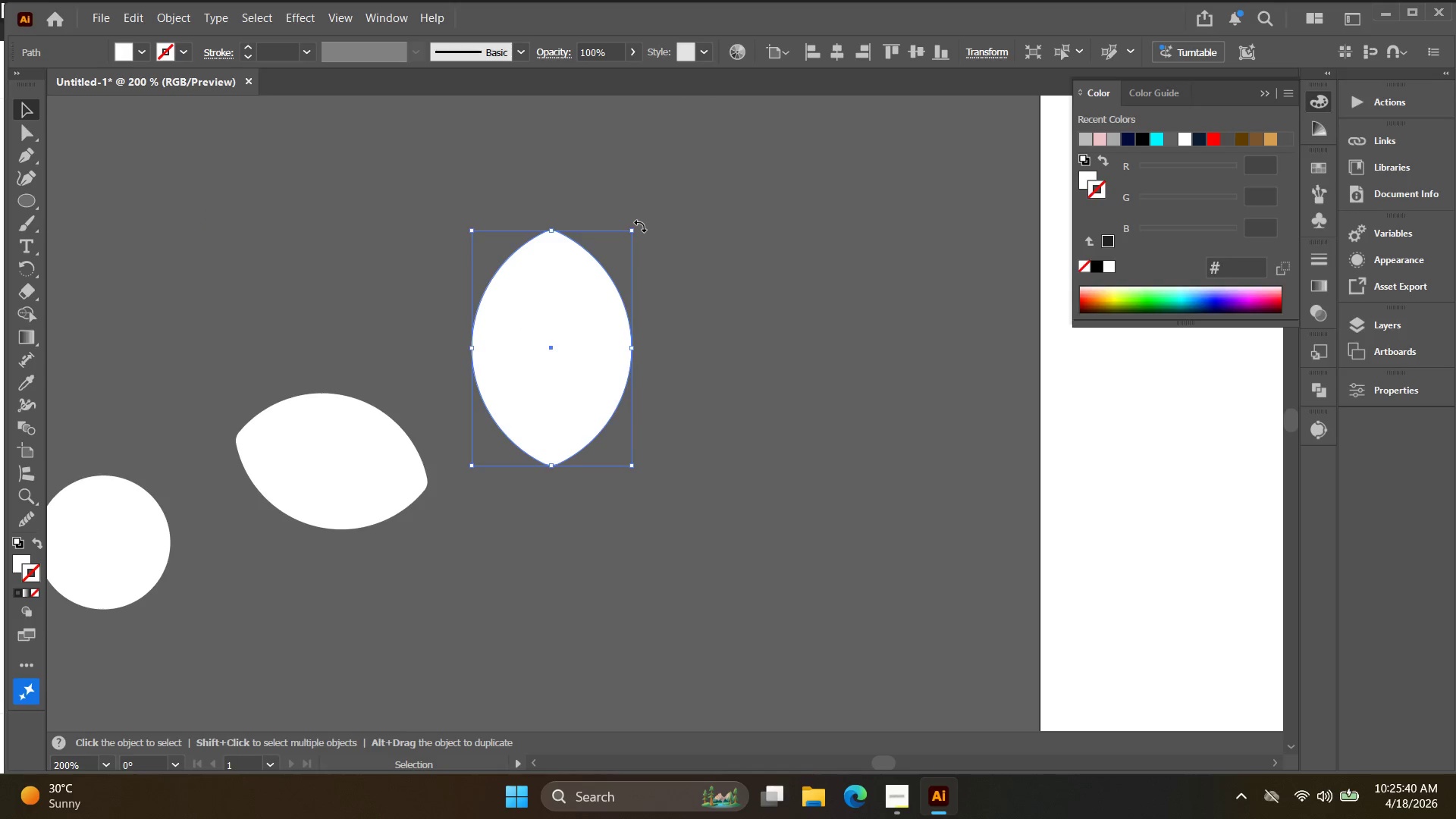 
left_click_drag(start_coordinate=[640, 226], to_coordinate=[689, 351])
 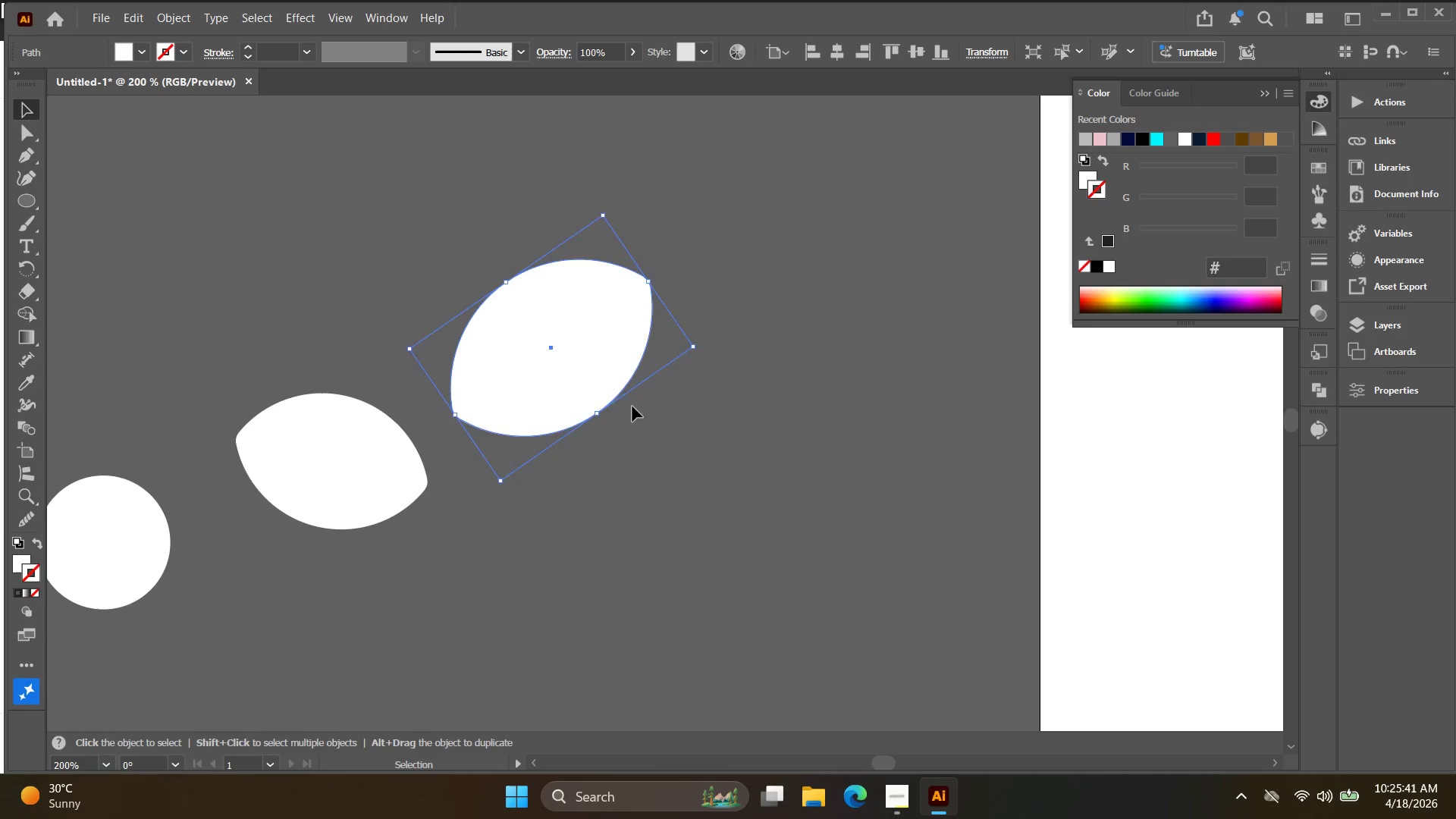 
hold_key(key=Space, duration=0.34)
 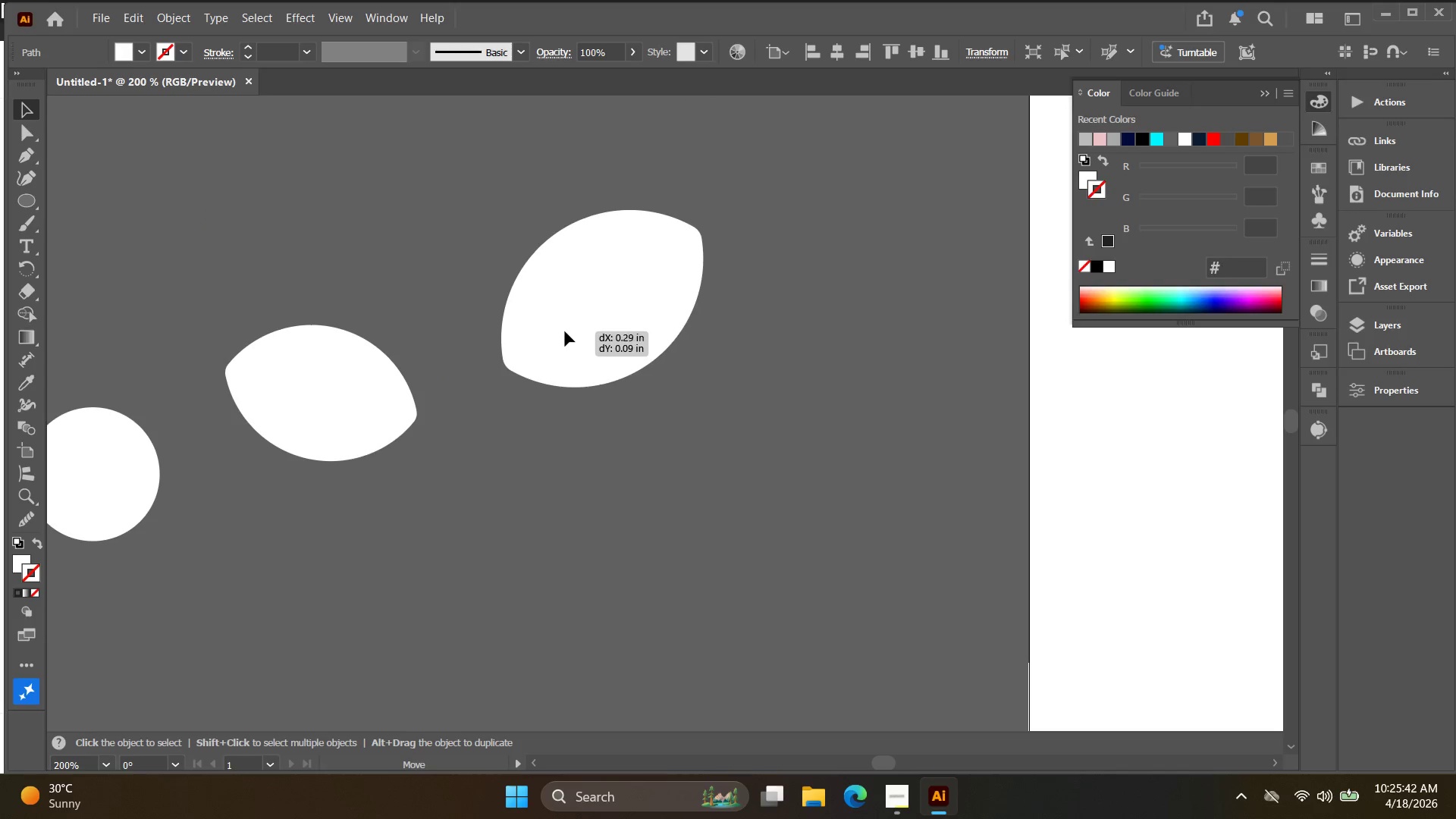 
left_click_drag(start_coordinate=[609, 398], to_coordinate=[598, 330])
 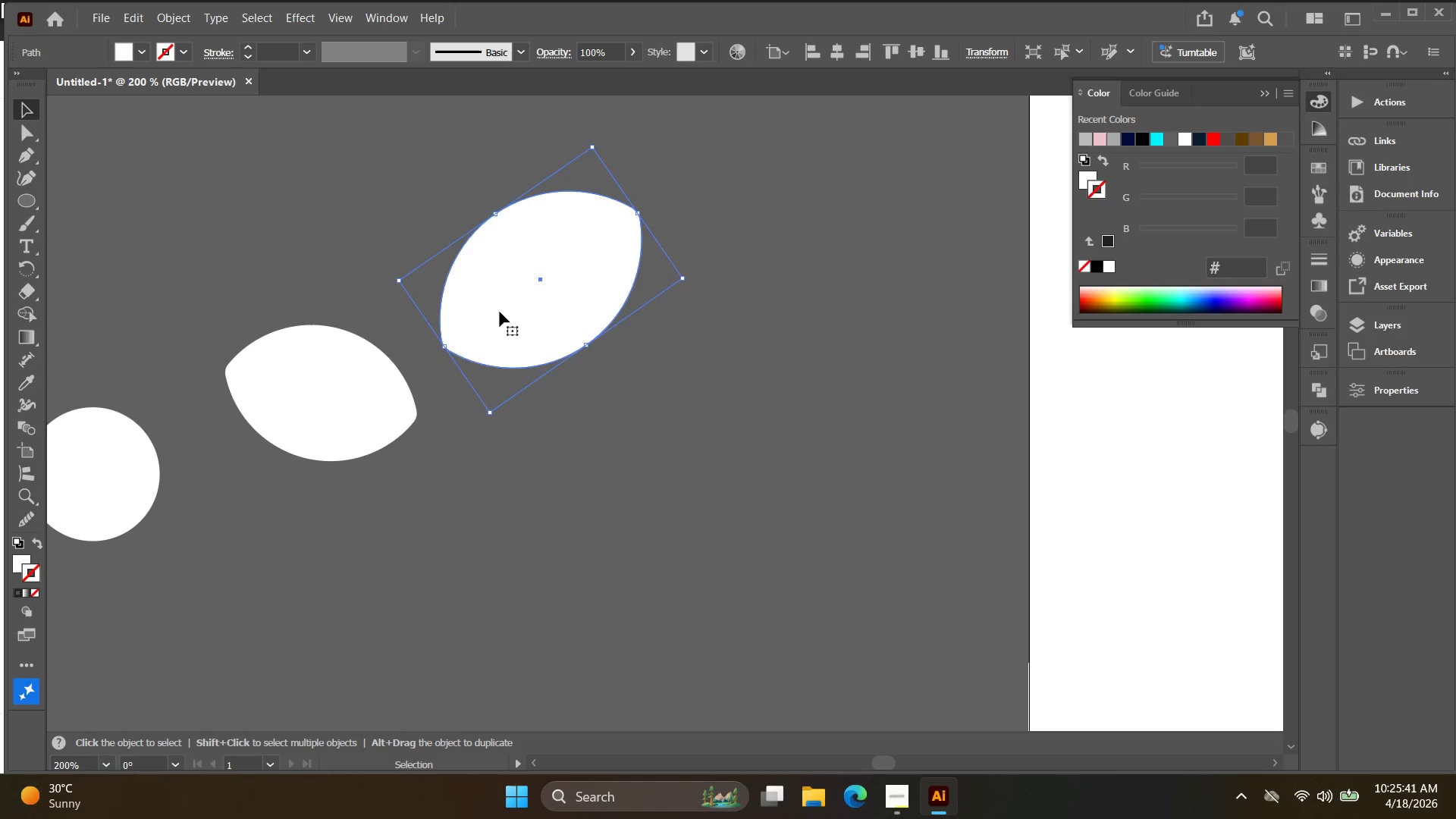 
left_click_drag(start_coordinate=[504, 312], to_coordinate=[559, 331])
 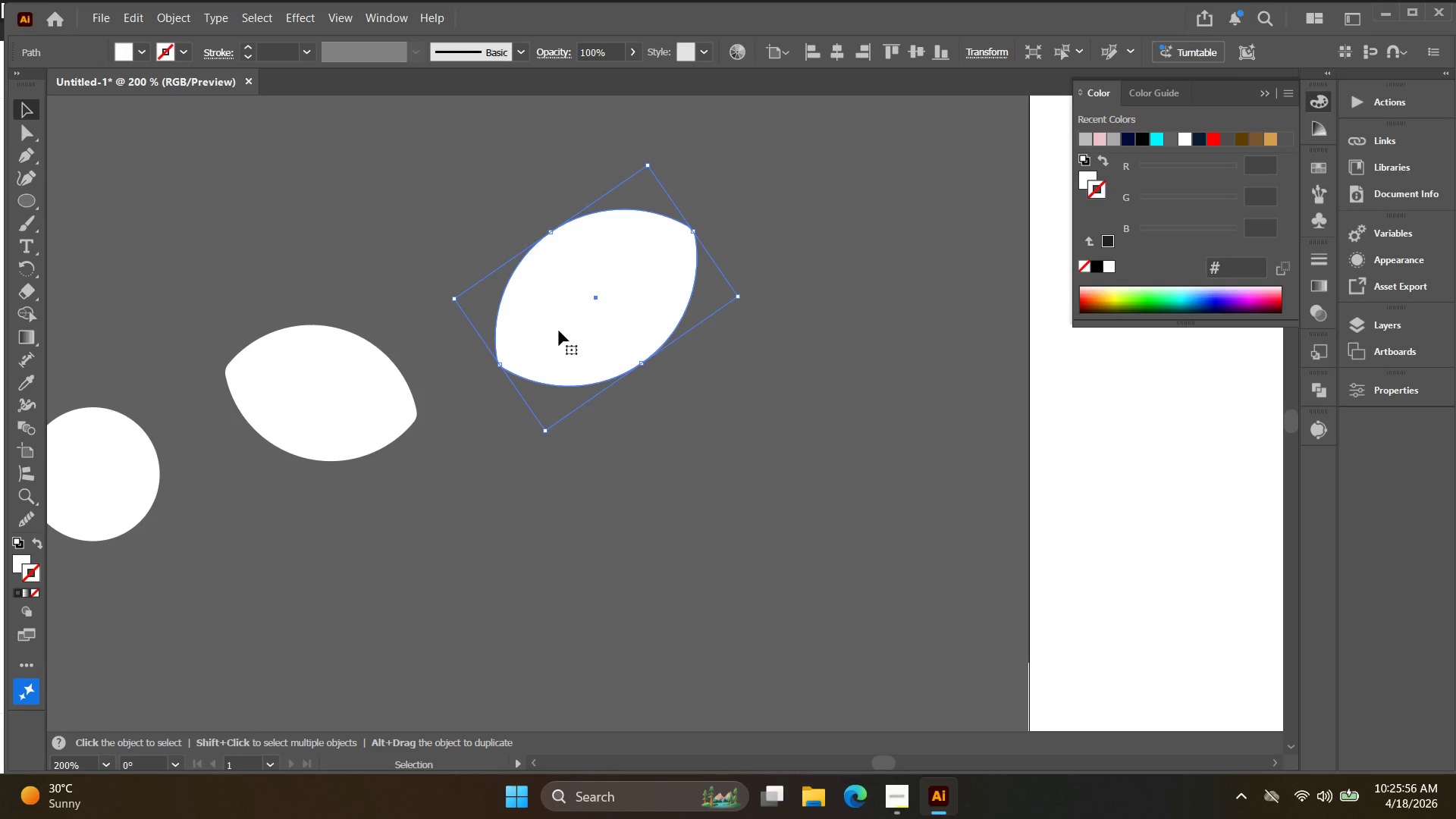 
wait(18.7)
 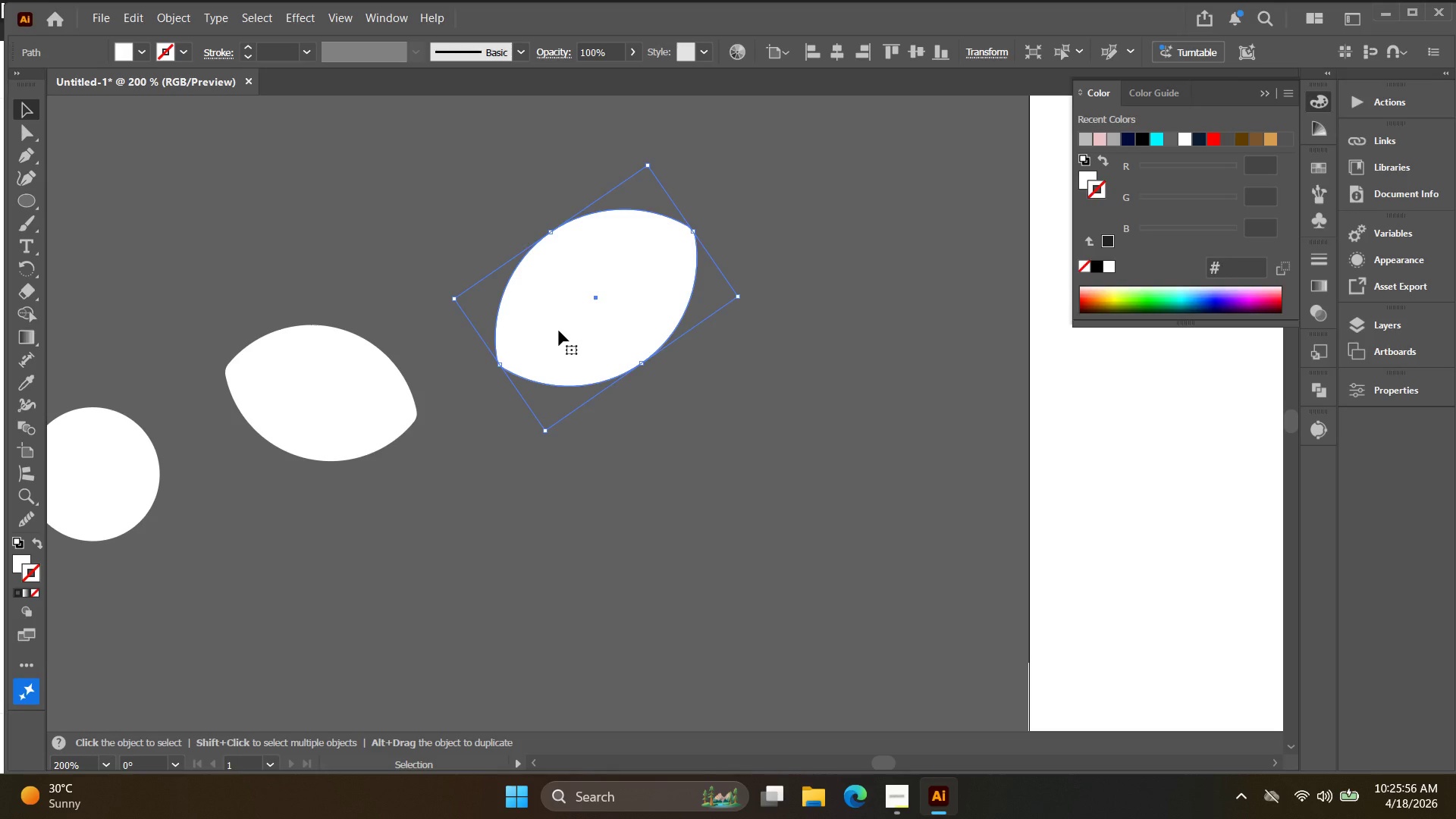 
hold_key(key=AltLeft, duration=0.36)
 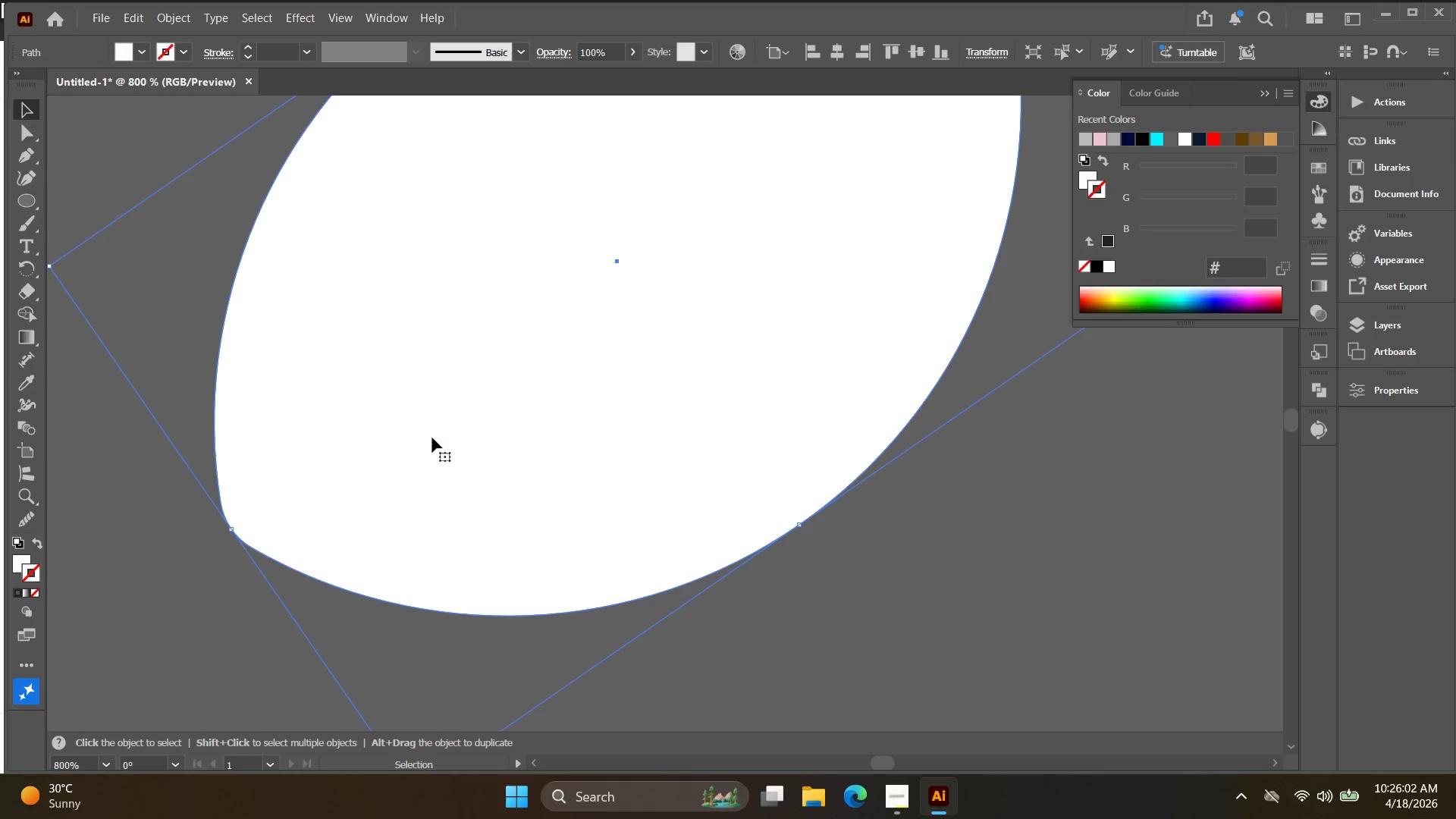 
key(Space)
 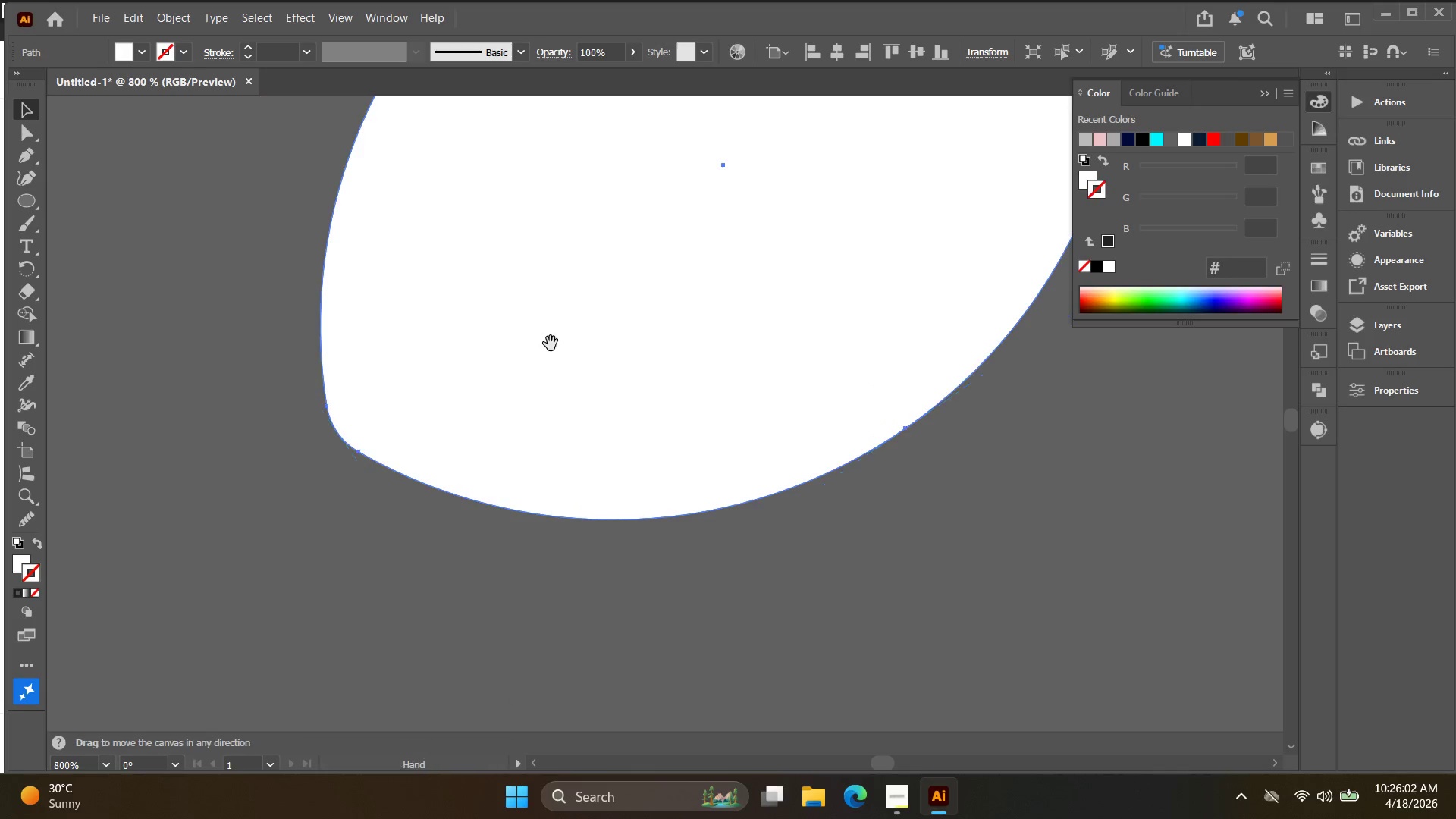 
left_click_drag(start_coordinate=[546, 346], to_coordinate=[439, 443])
 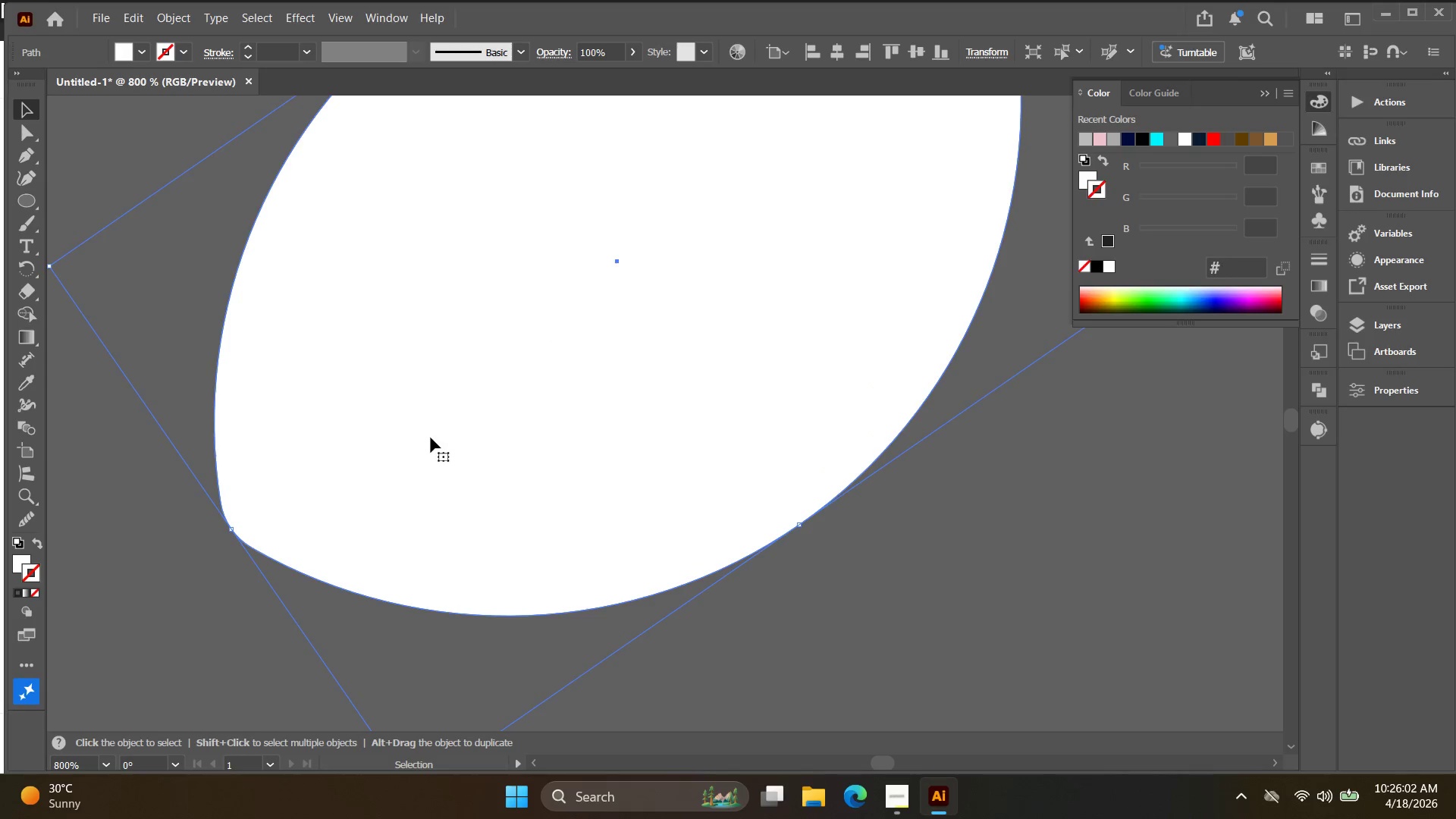 
scroll: coordinate [554, 342], scroll_direction: up, amount: 4.0
 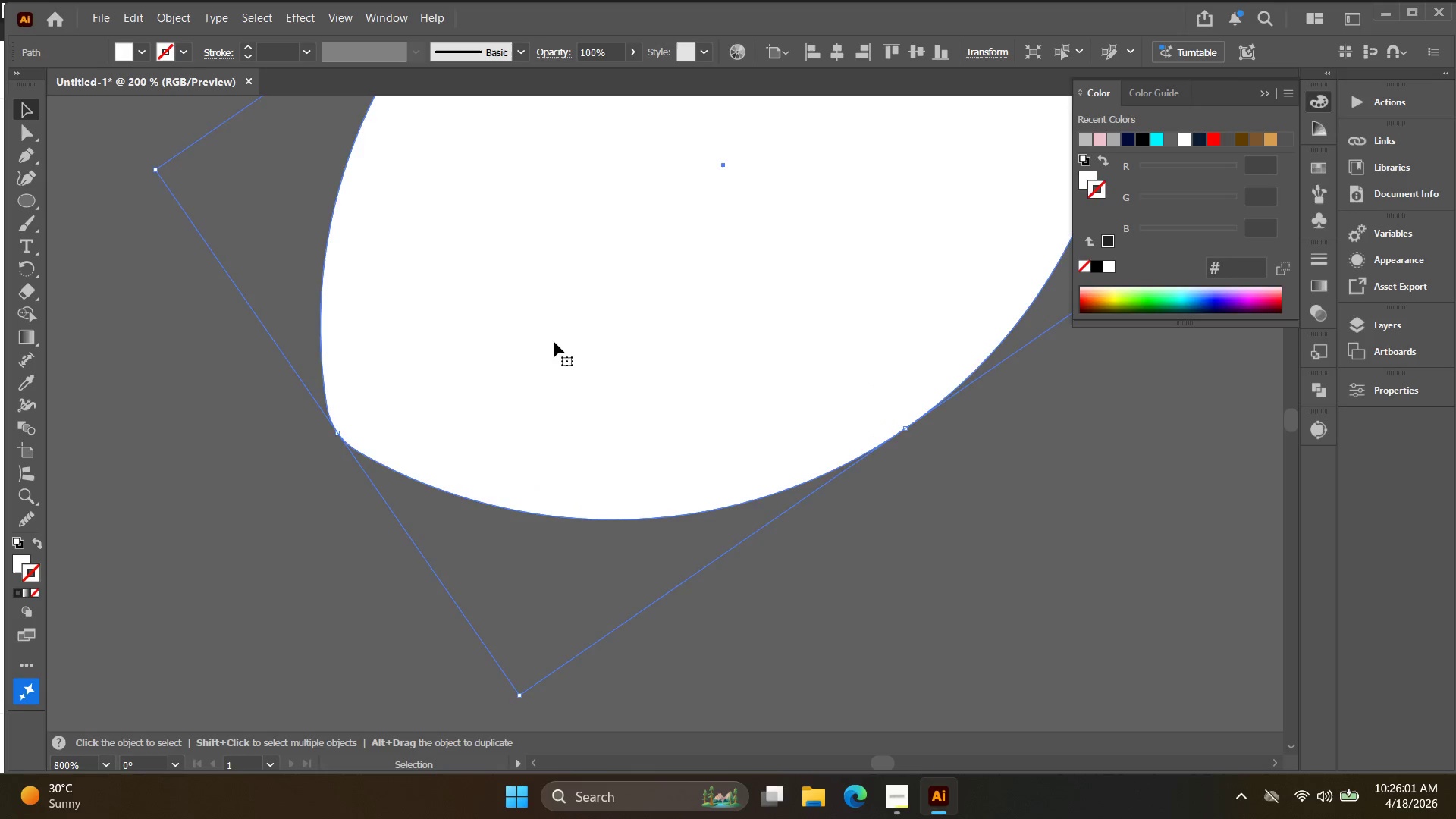 
key(Alt+AltLeft)
 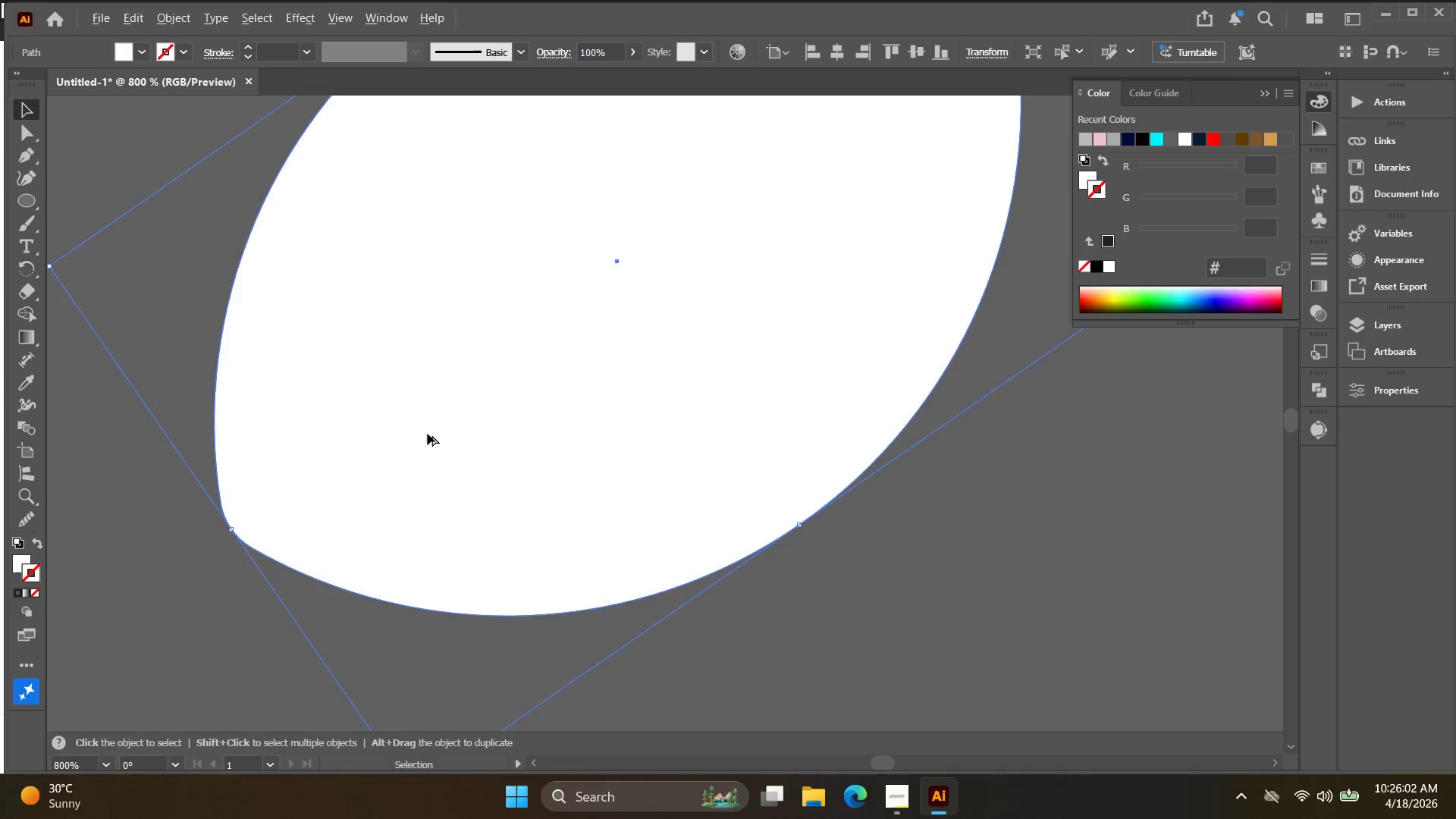 
hold_key(key=Space, duration=0.38)
 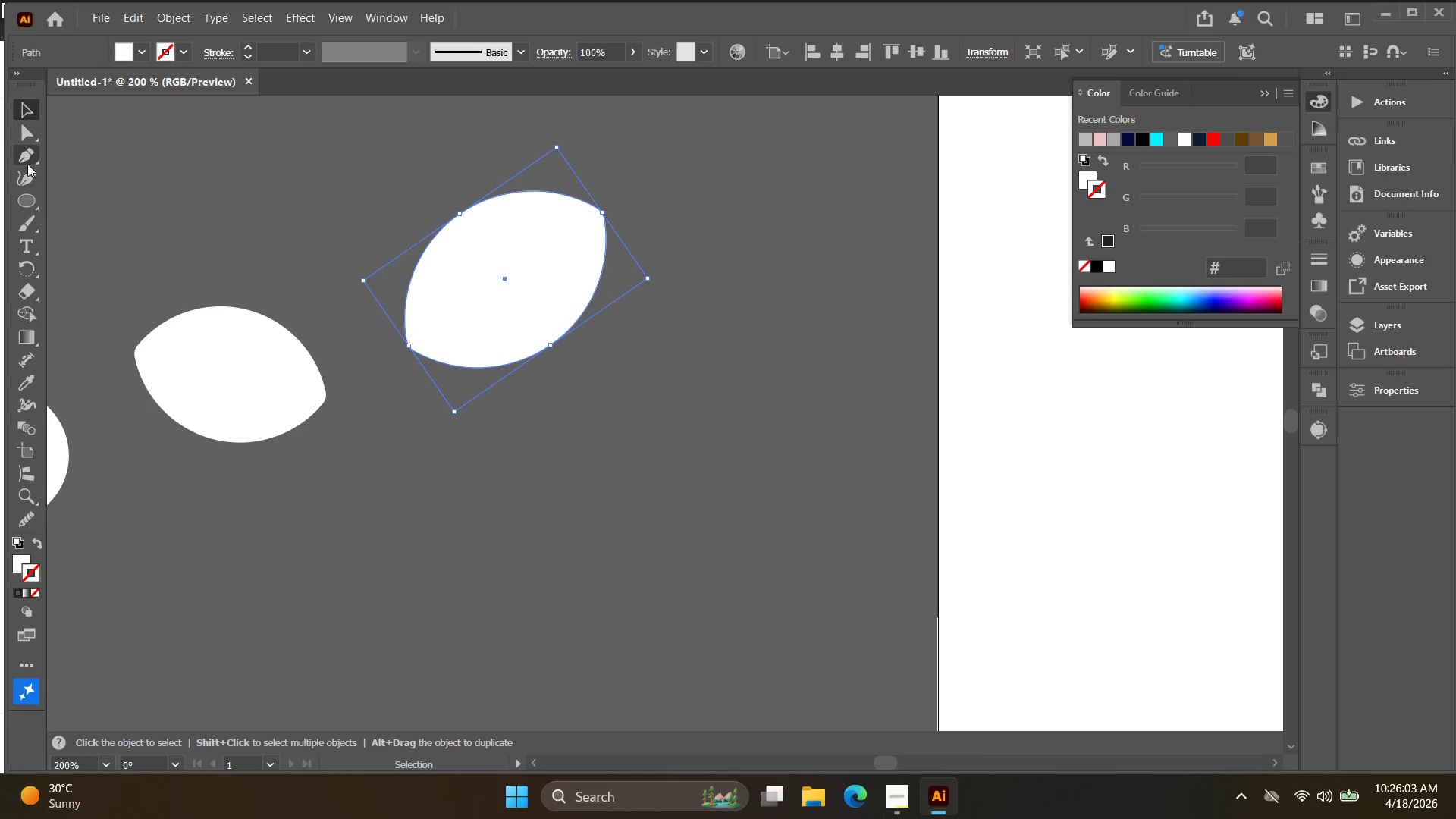 
scroll: coordinate [426, 437], scroll_direction: down, amount: 4.0
 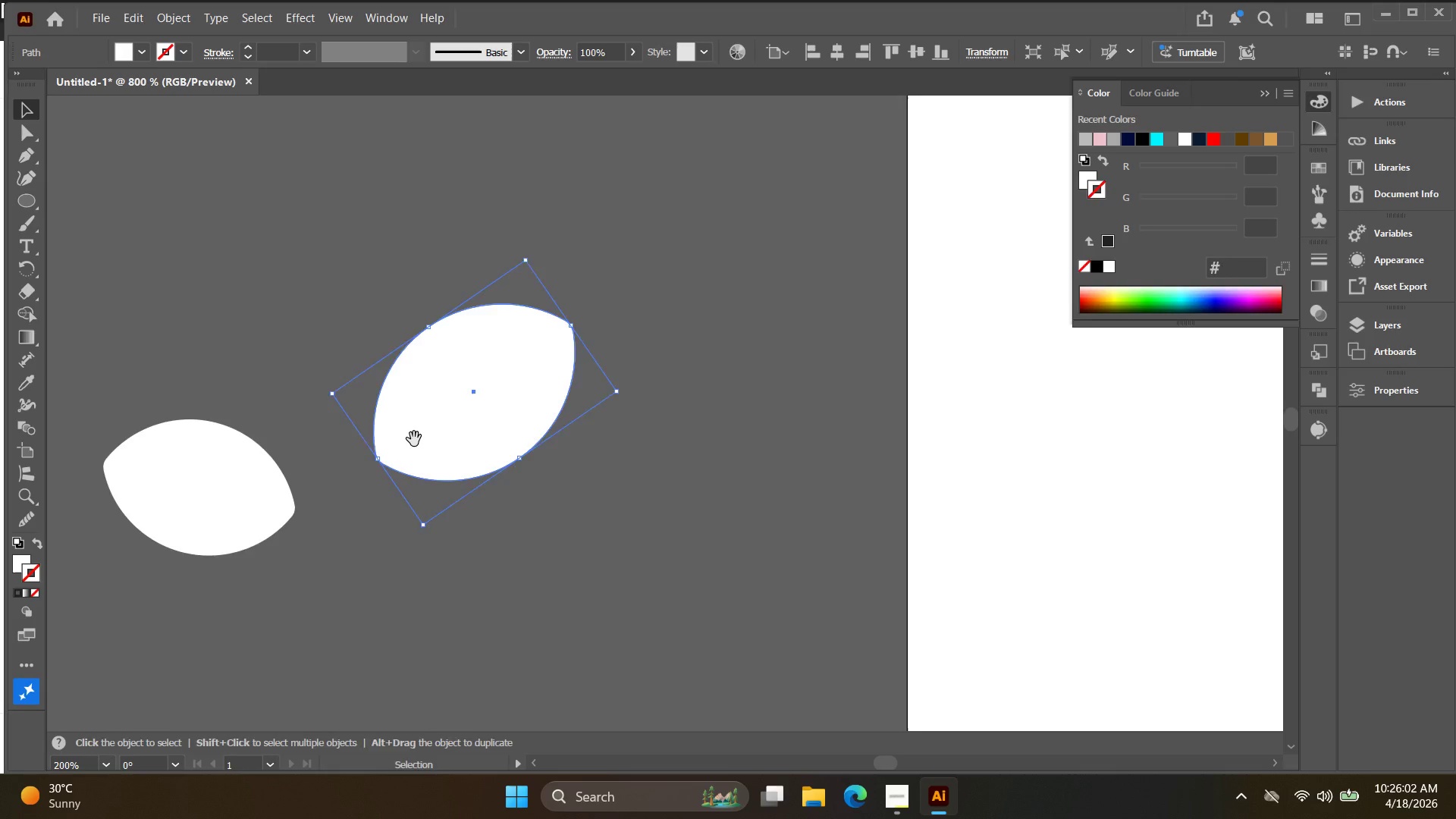 
left_click_drag(start_coordinate=[415, 433], to_coordinate=[444, 318])
 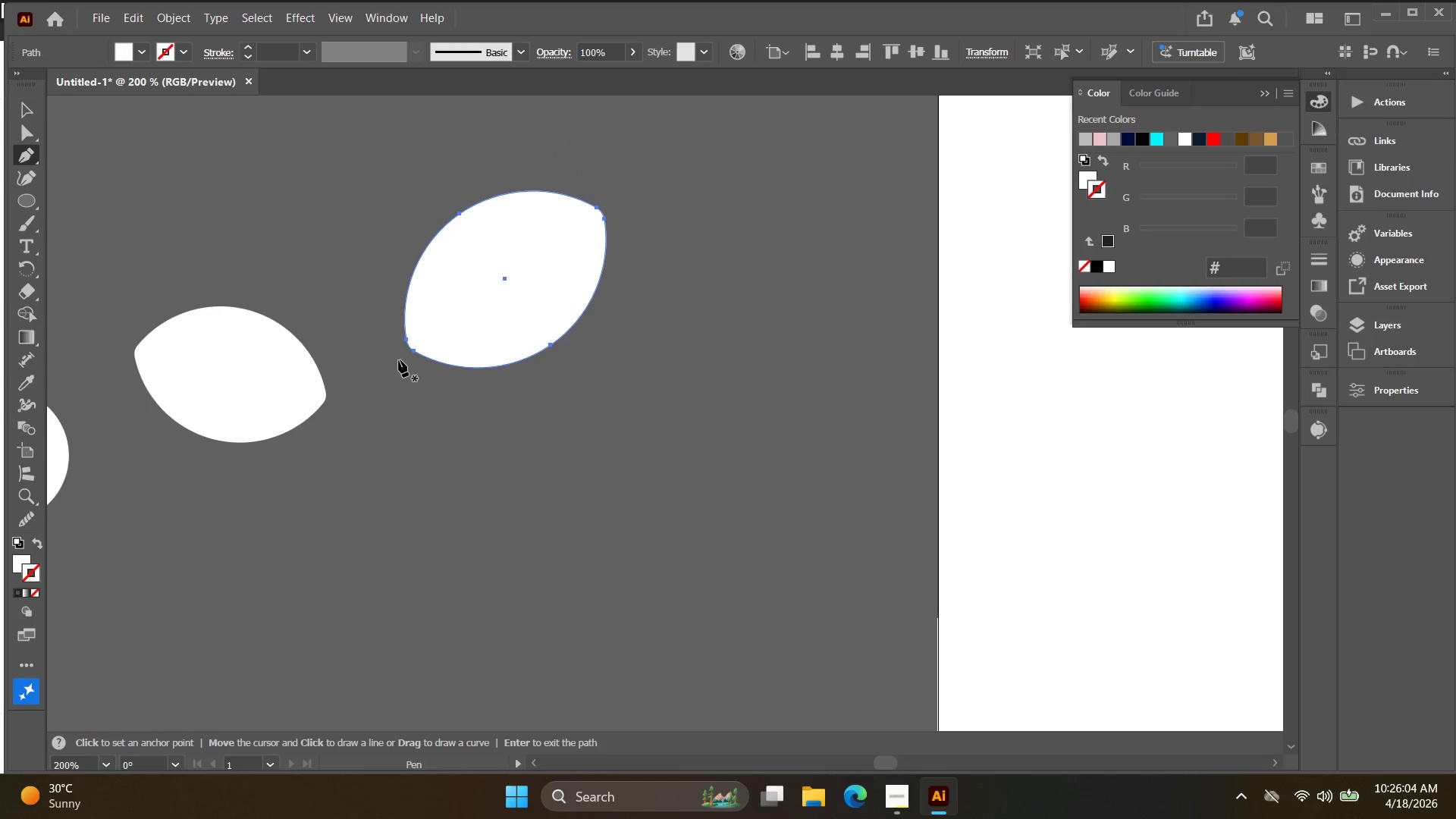 
key(Alt+AltLeft)
 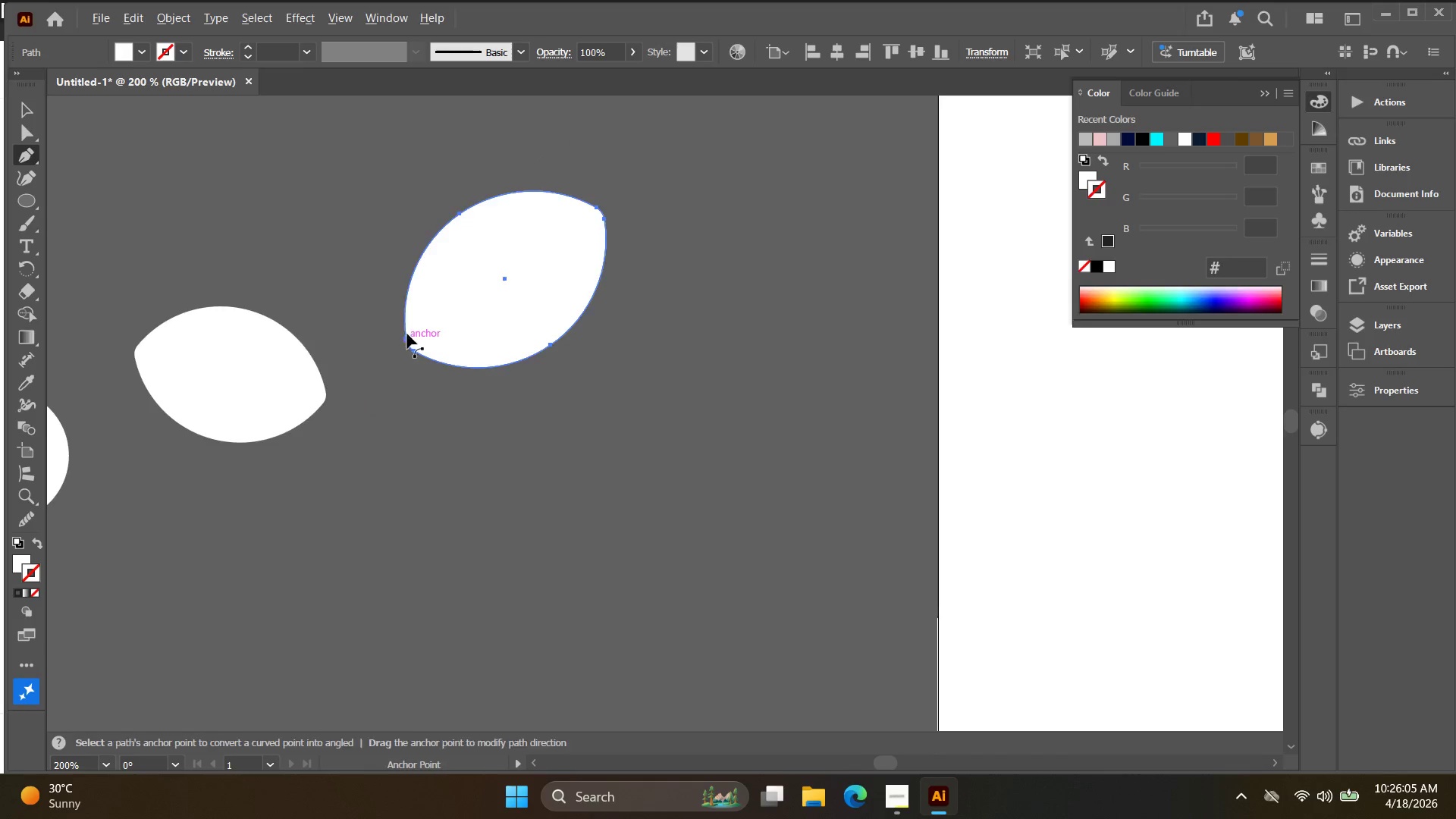 
hold_key(key=Space, duration=0.44)
 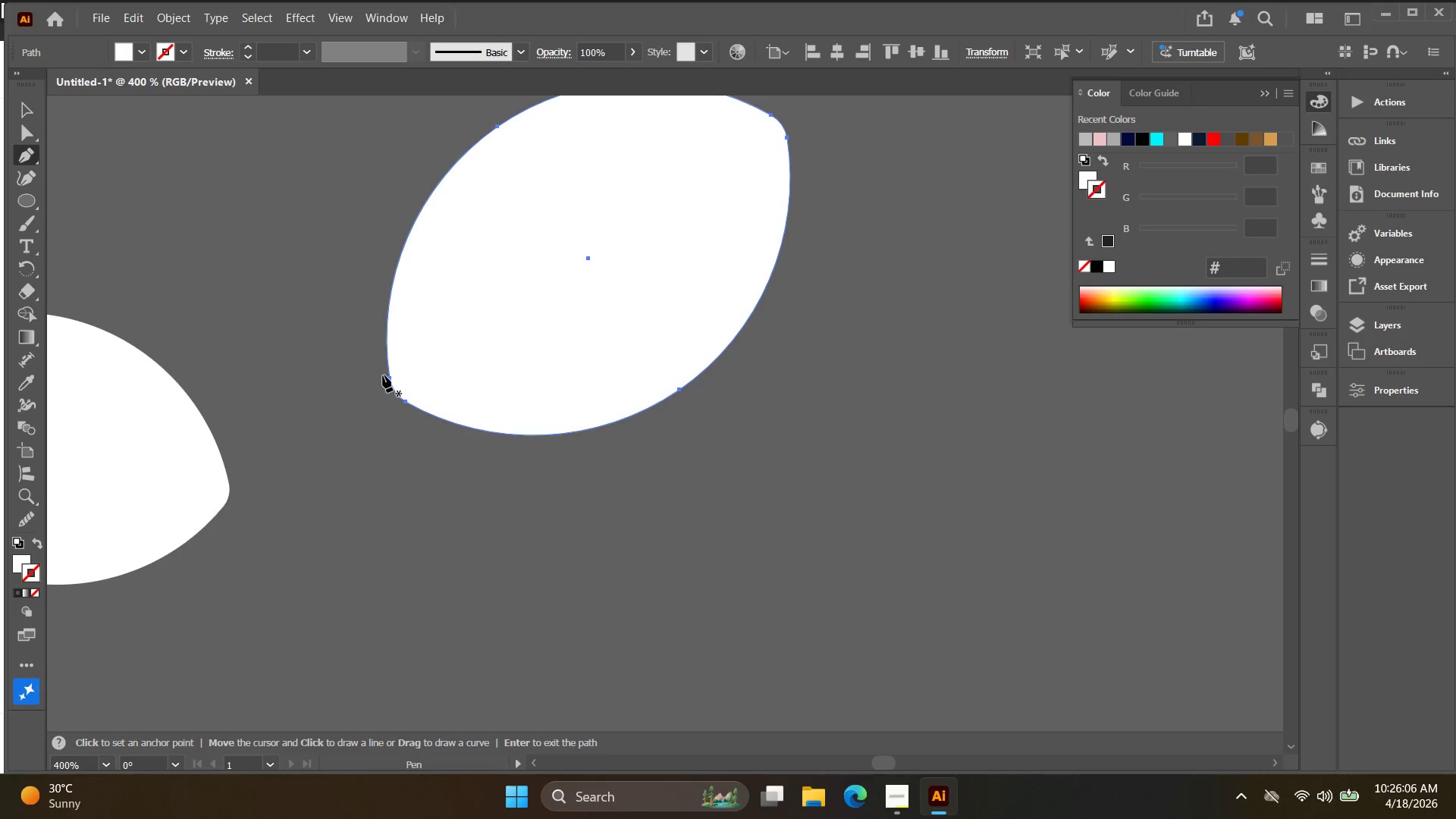 
left_click_drag(start_coordinate=[401, 340], to_coordinate=[386, 373])
 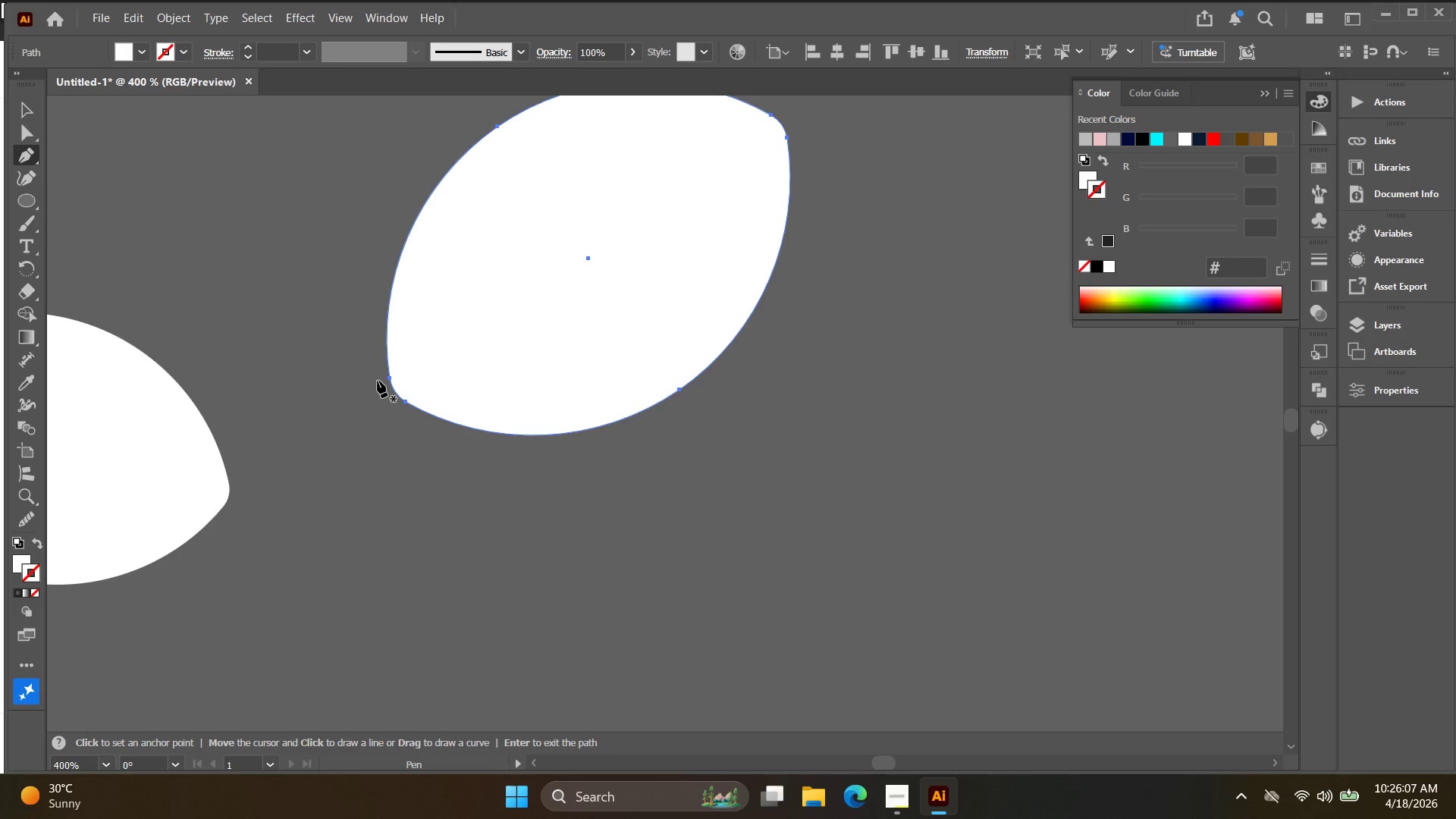 
scroll: coordinate [407, 333], scroll_direction: up, amount: 2.0
 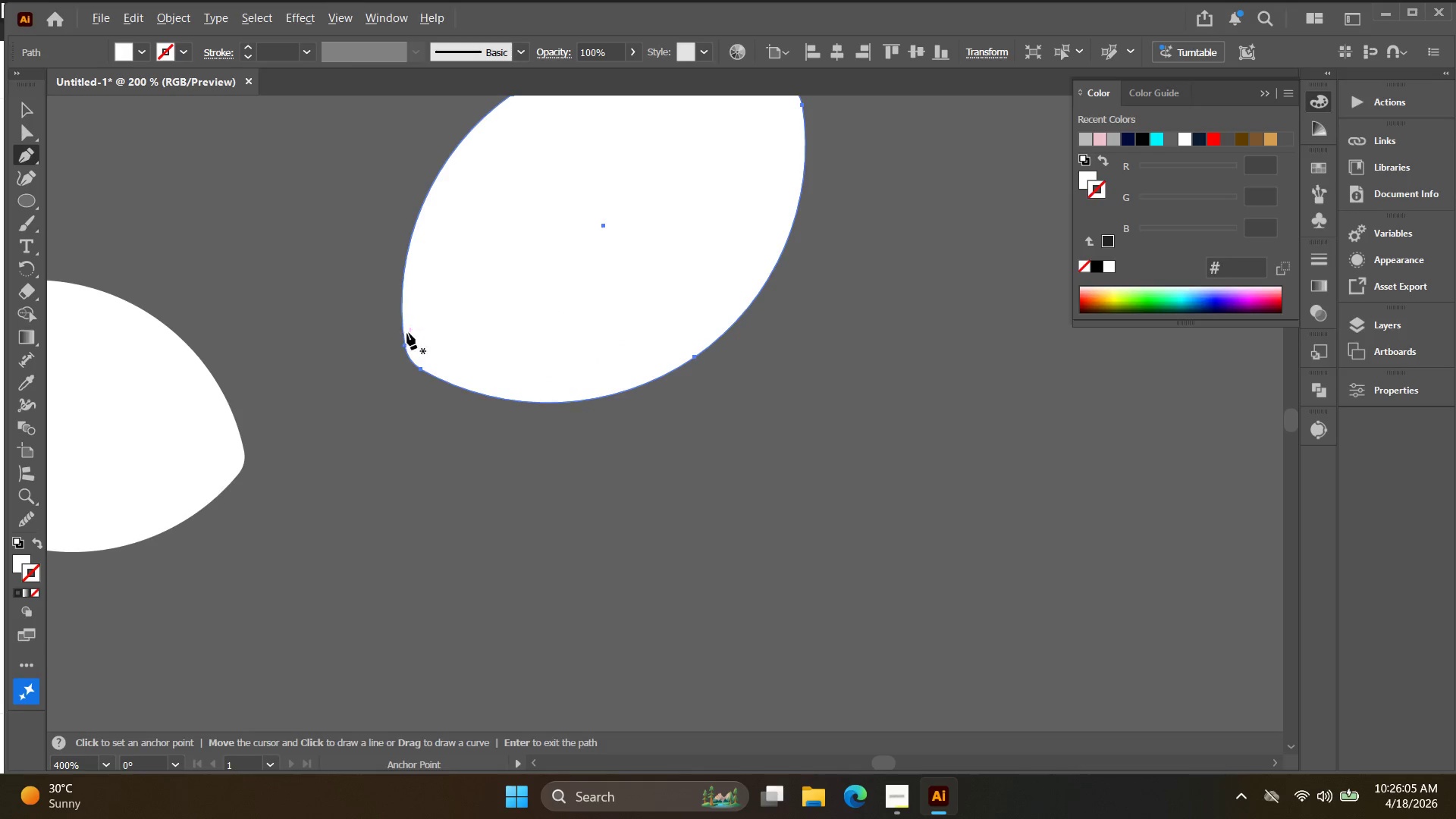 
key(Alt+AltLeft)
 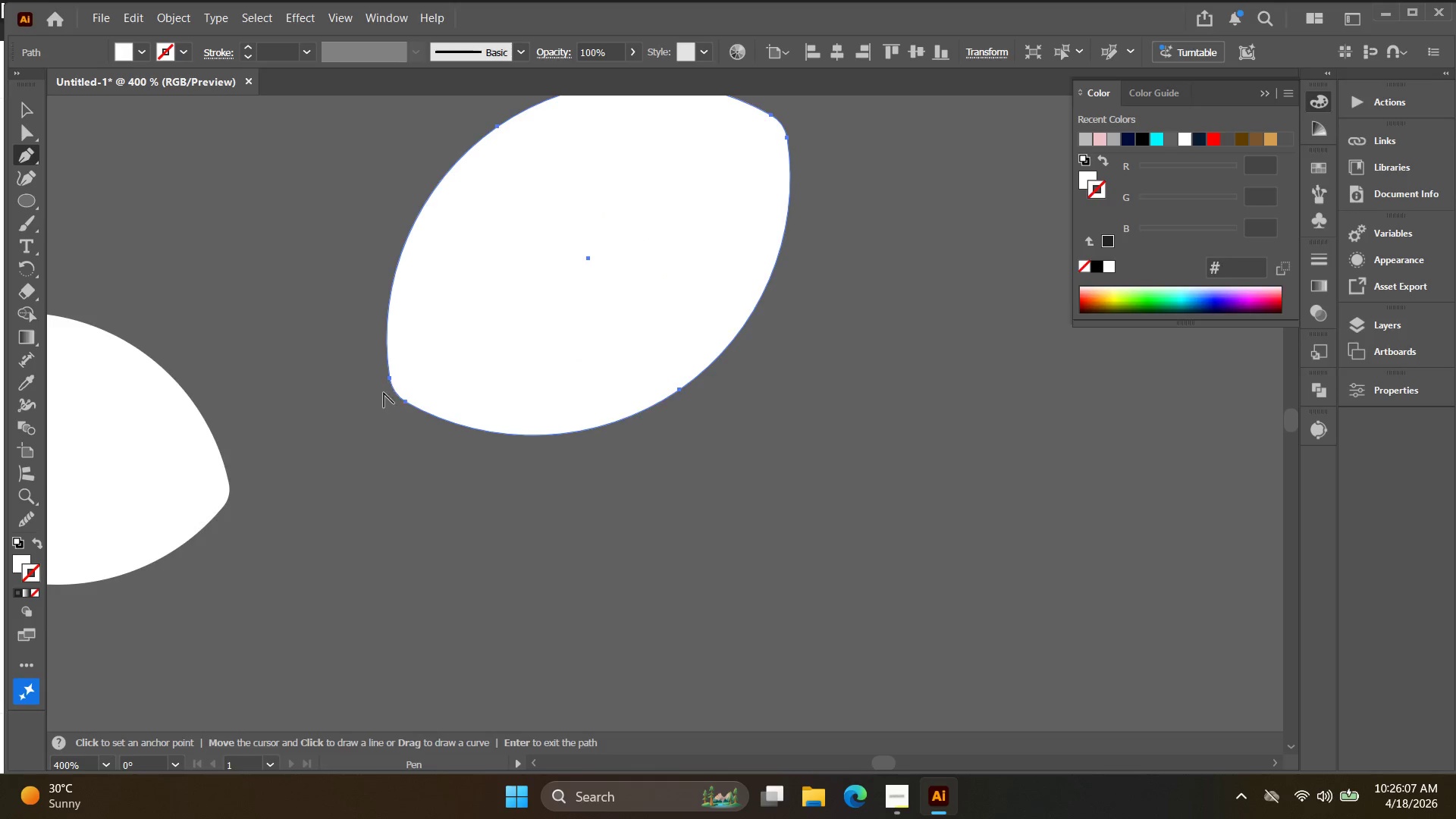 
hold_key(key=Space, duration=0.34)
 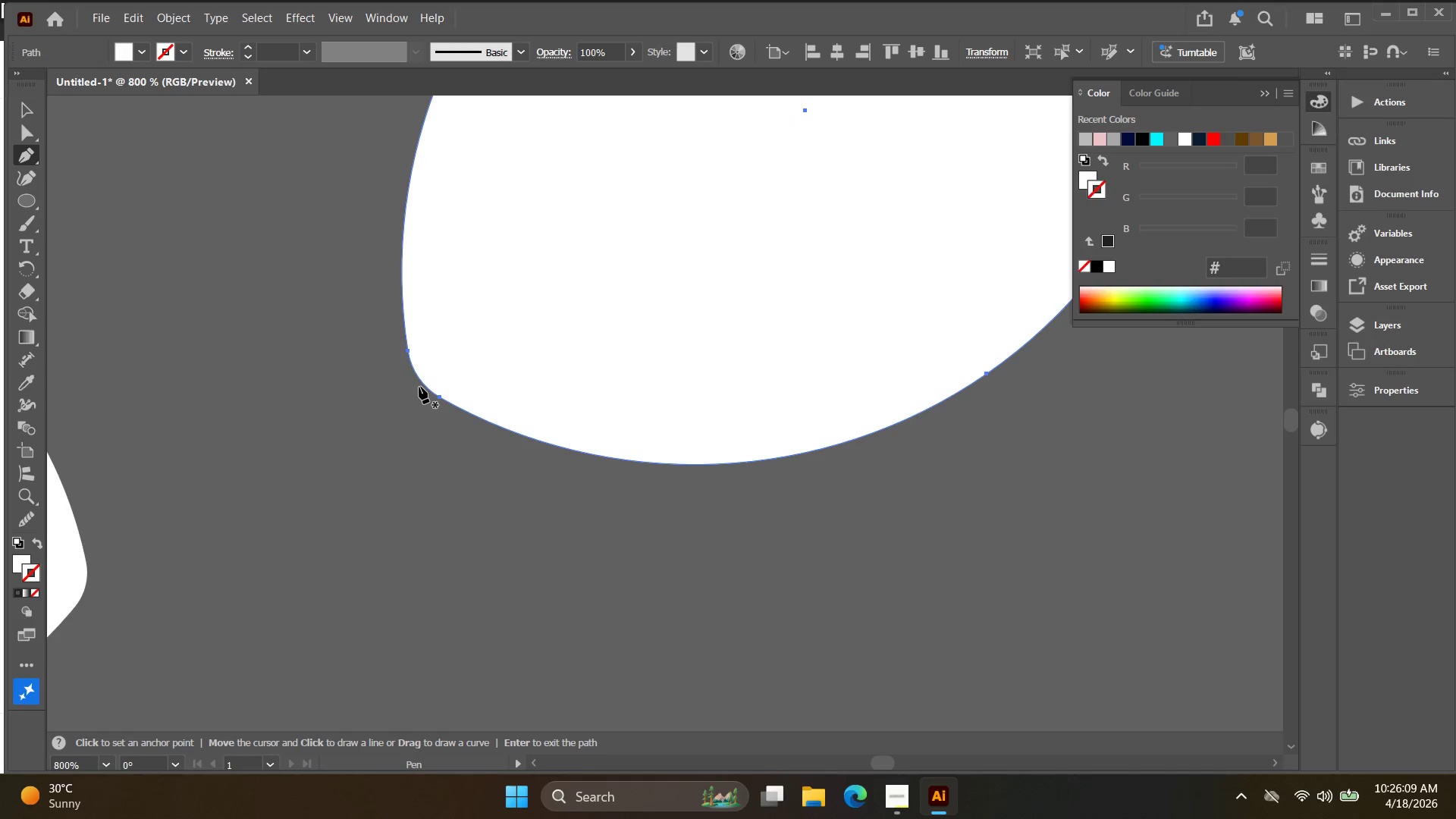 
left_click_drag(start_coordinate=[406, 388], to_coordinate=[419, 377])
 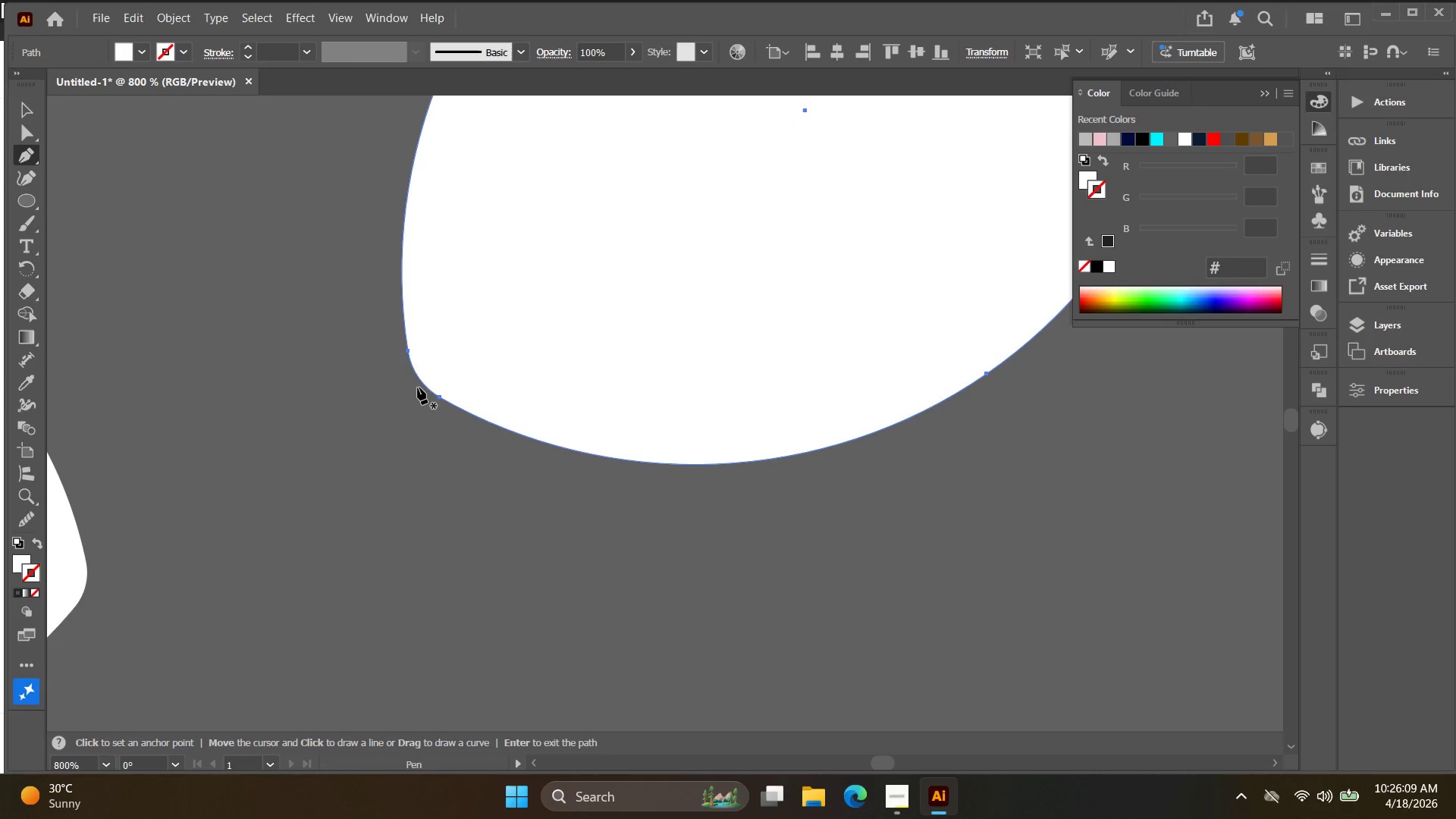 
scroll: coordinate [384, 395], scroll_direction: up, amount: 2.0
 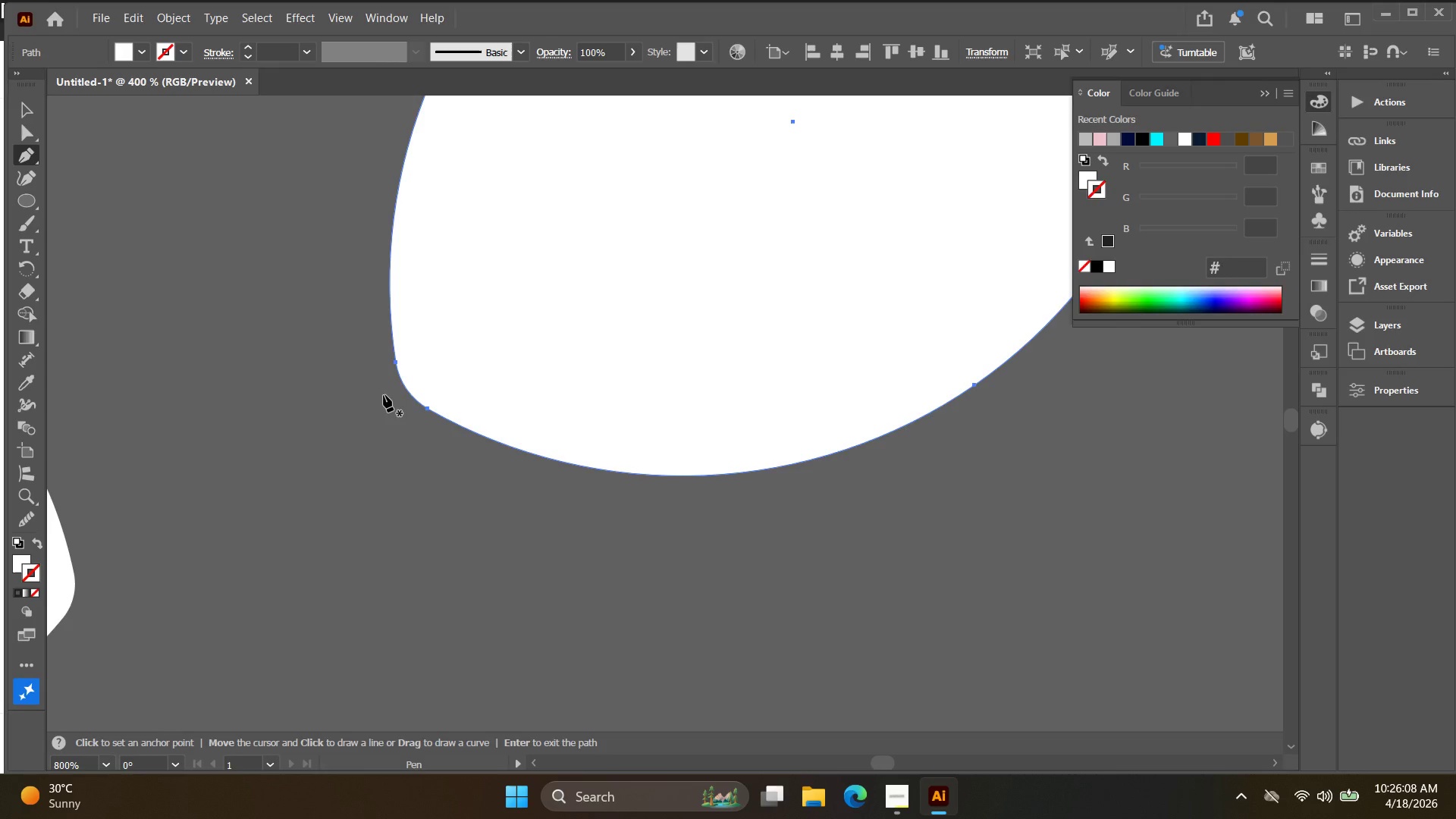 
key(Alt+AltLeft)
 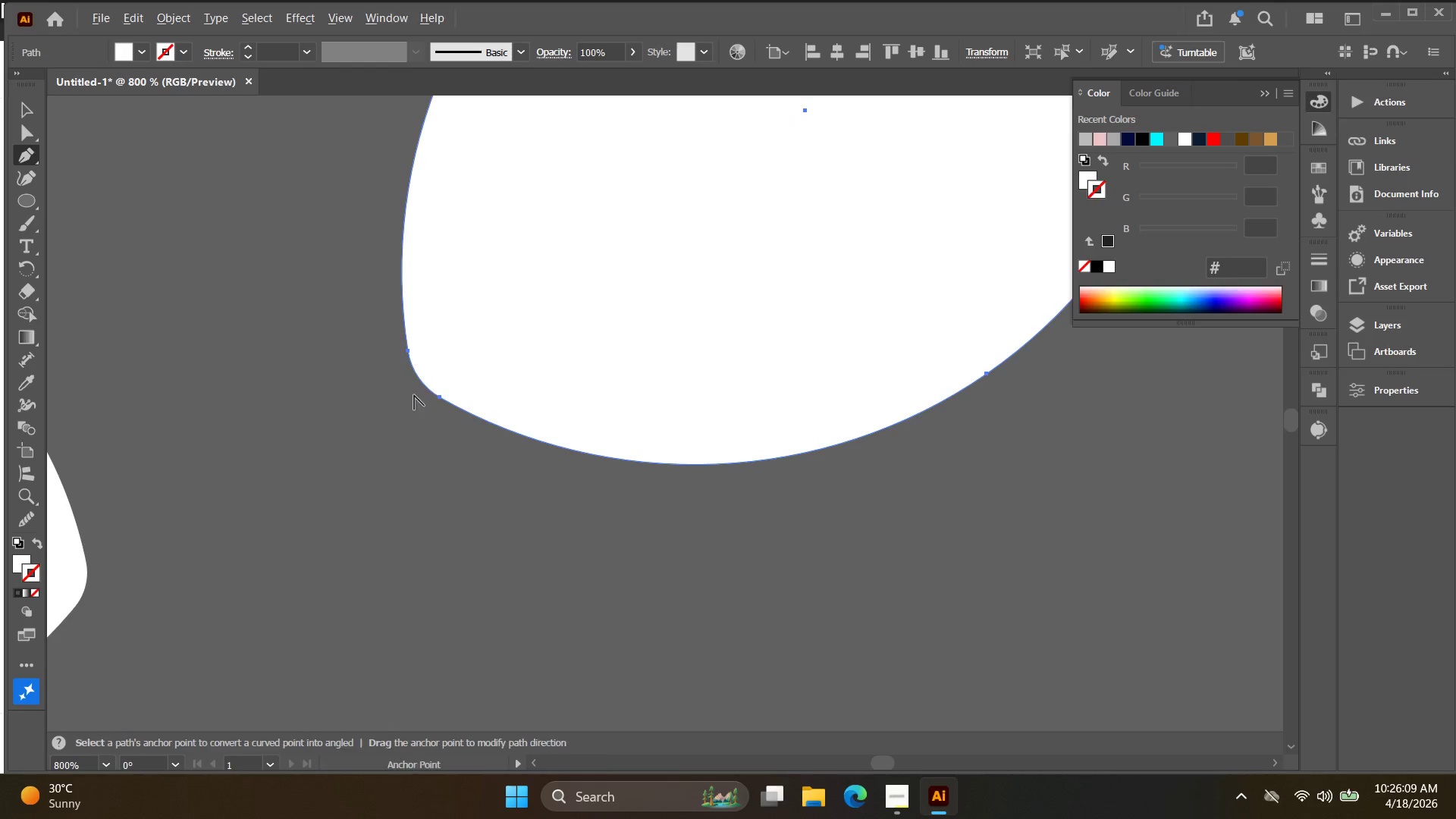 
hold_key(key=Space, duration=0.39)
 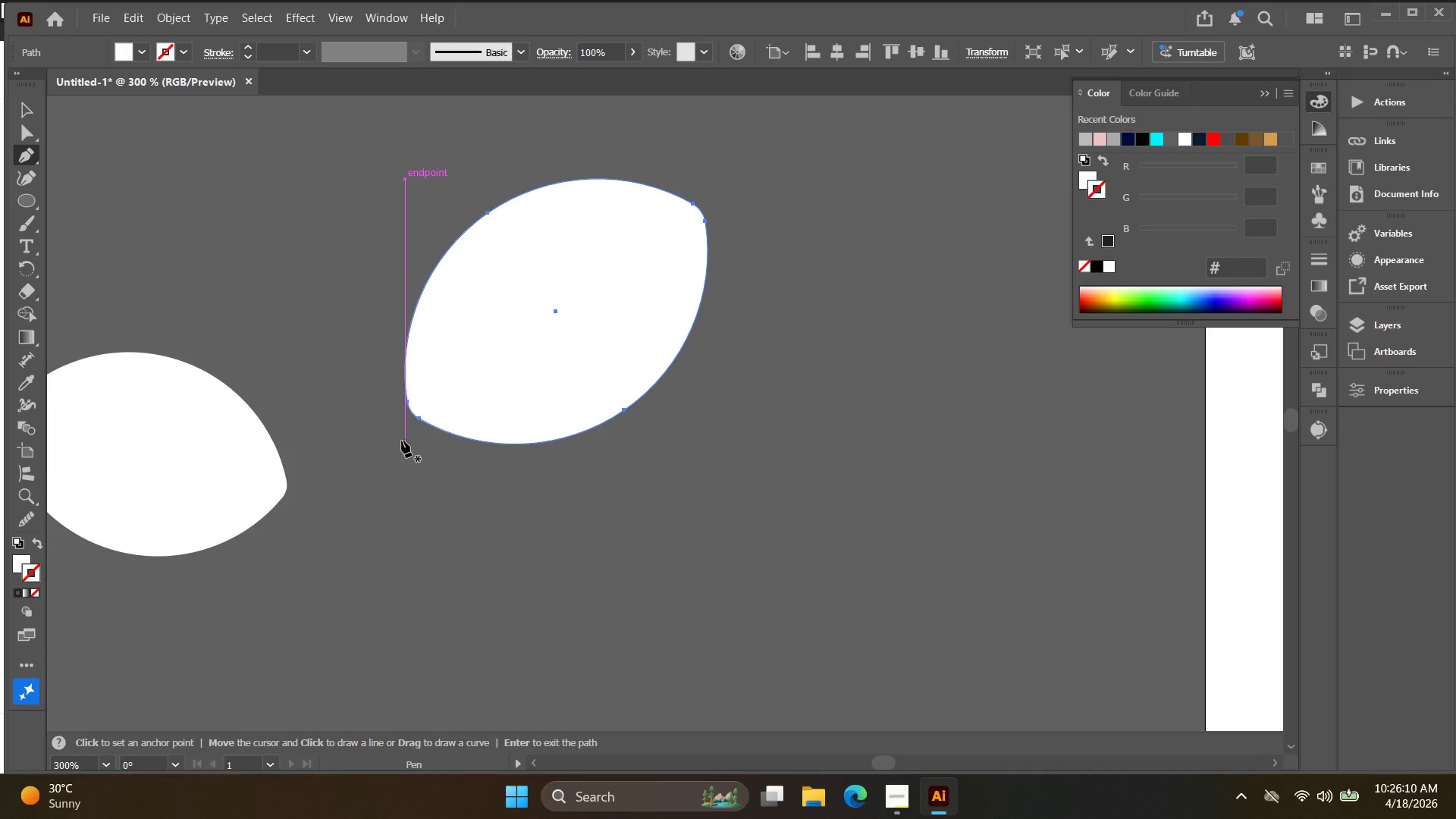 
left_click_drag(start_coordinate=[406, 420], to_coordinate=[402, 440])
 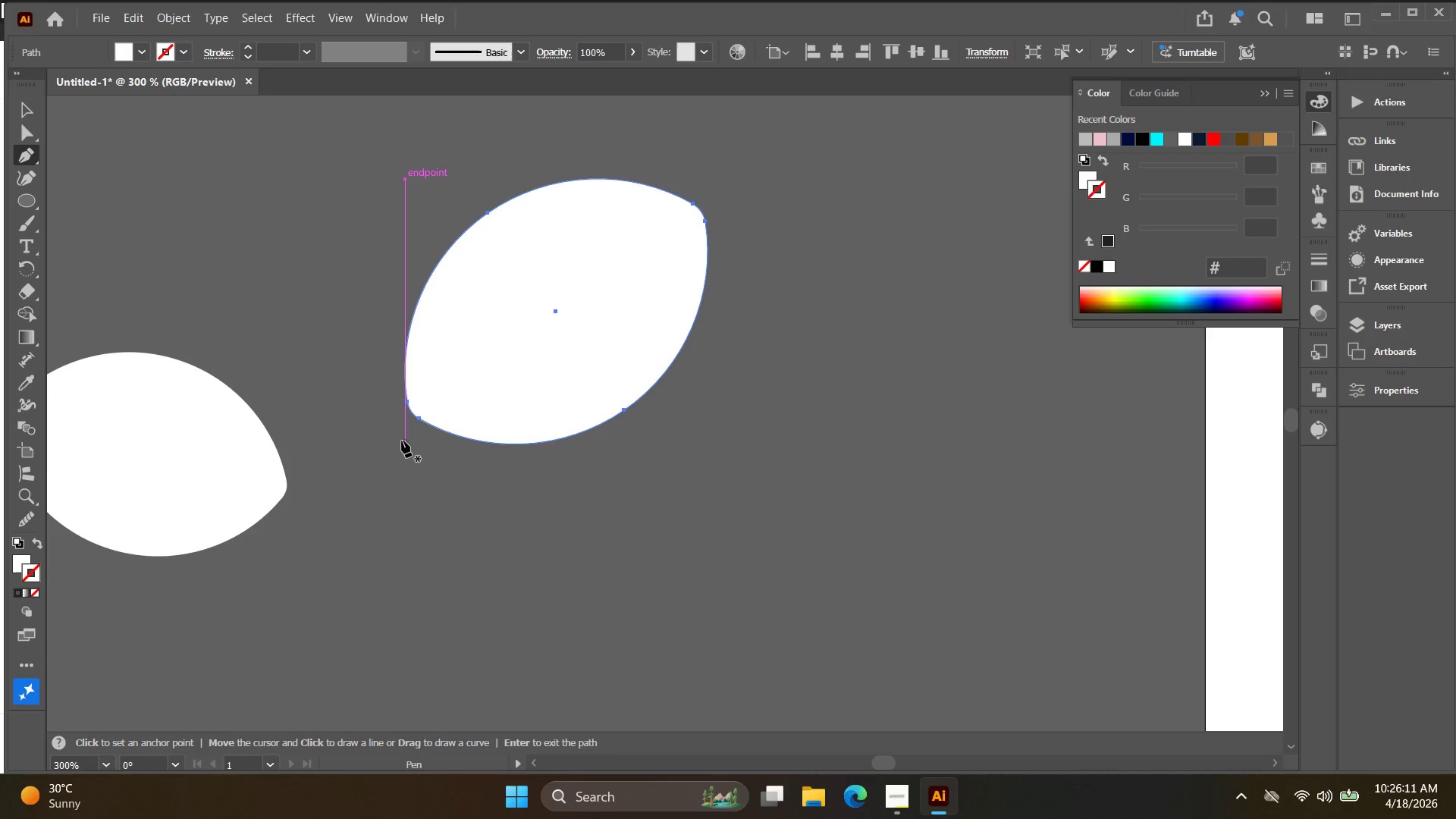 
scroll: coordinate [411, 400], scroll_direction: down, amount: 3.0
 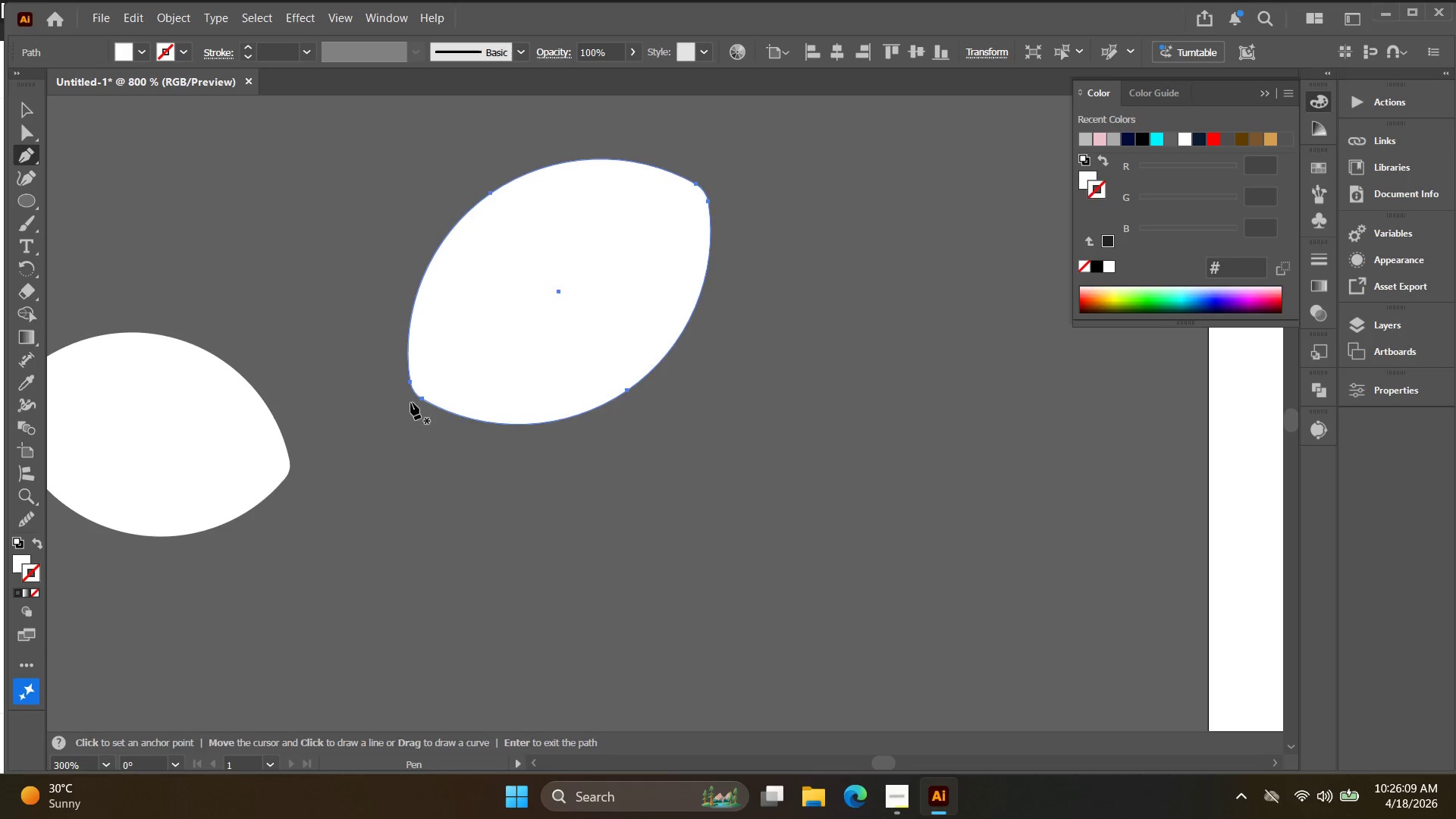 
key(Alt+AltLeft)
 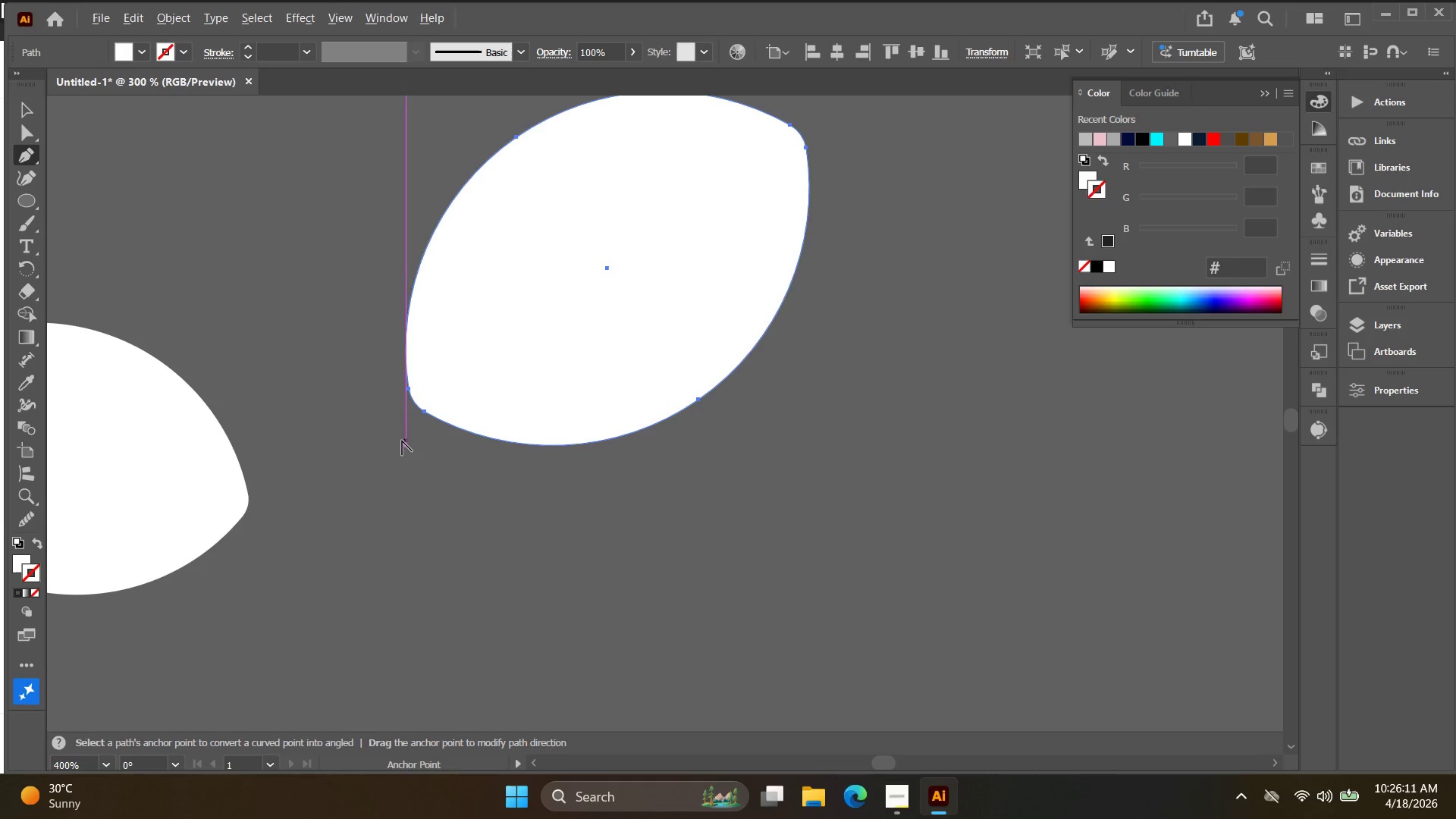 
scroll: coordinate [402, 441], scroll_direction: up, amount: 1.0
 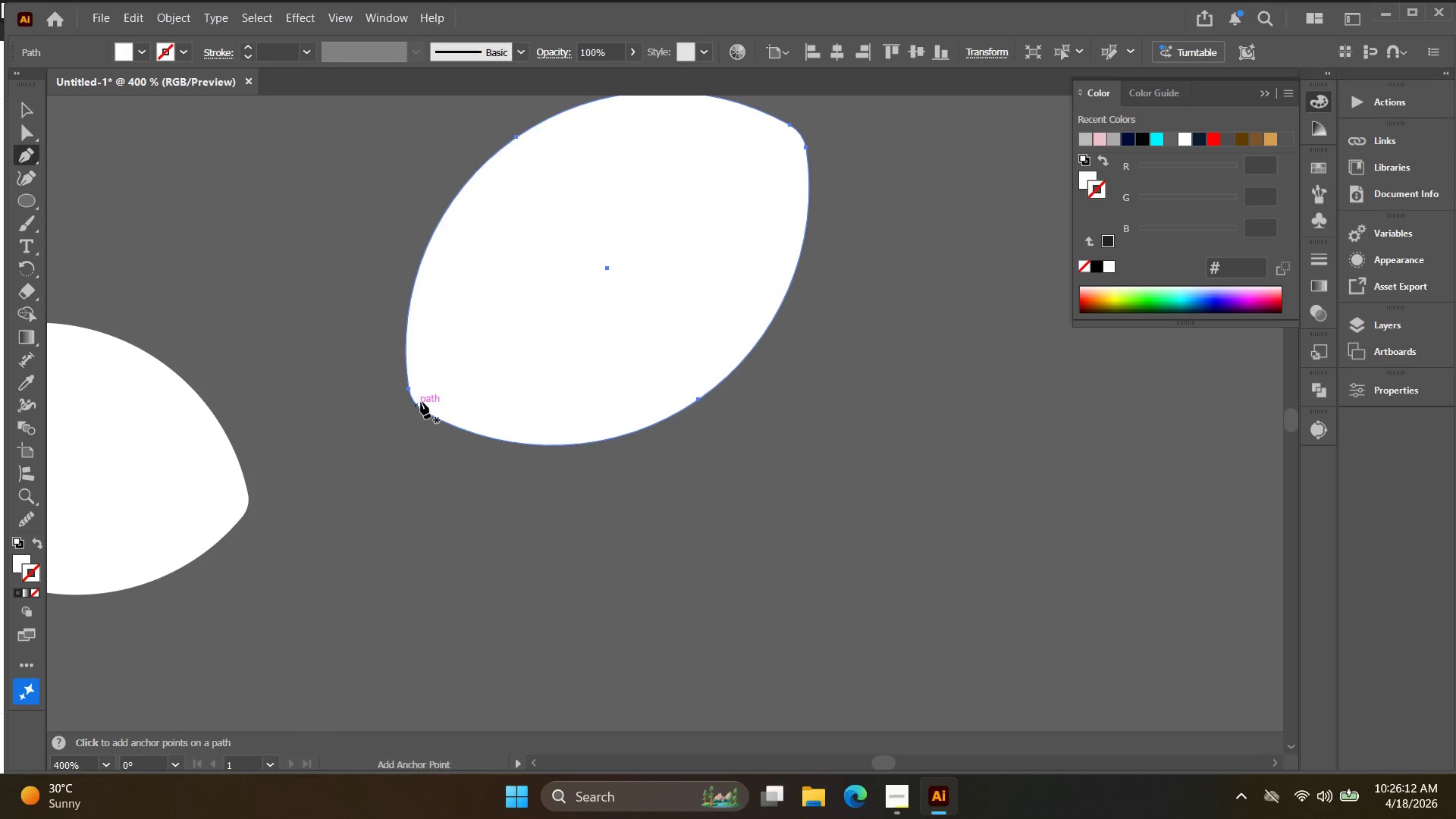 
left_click([429, 402])
 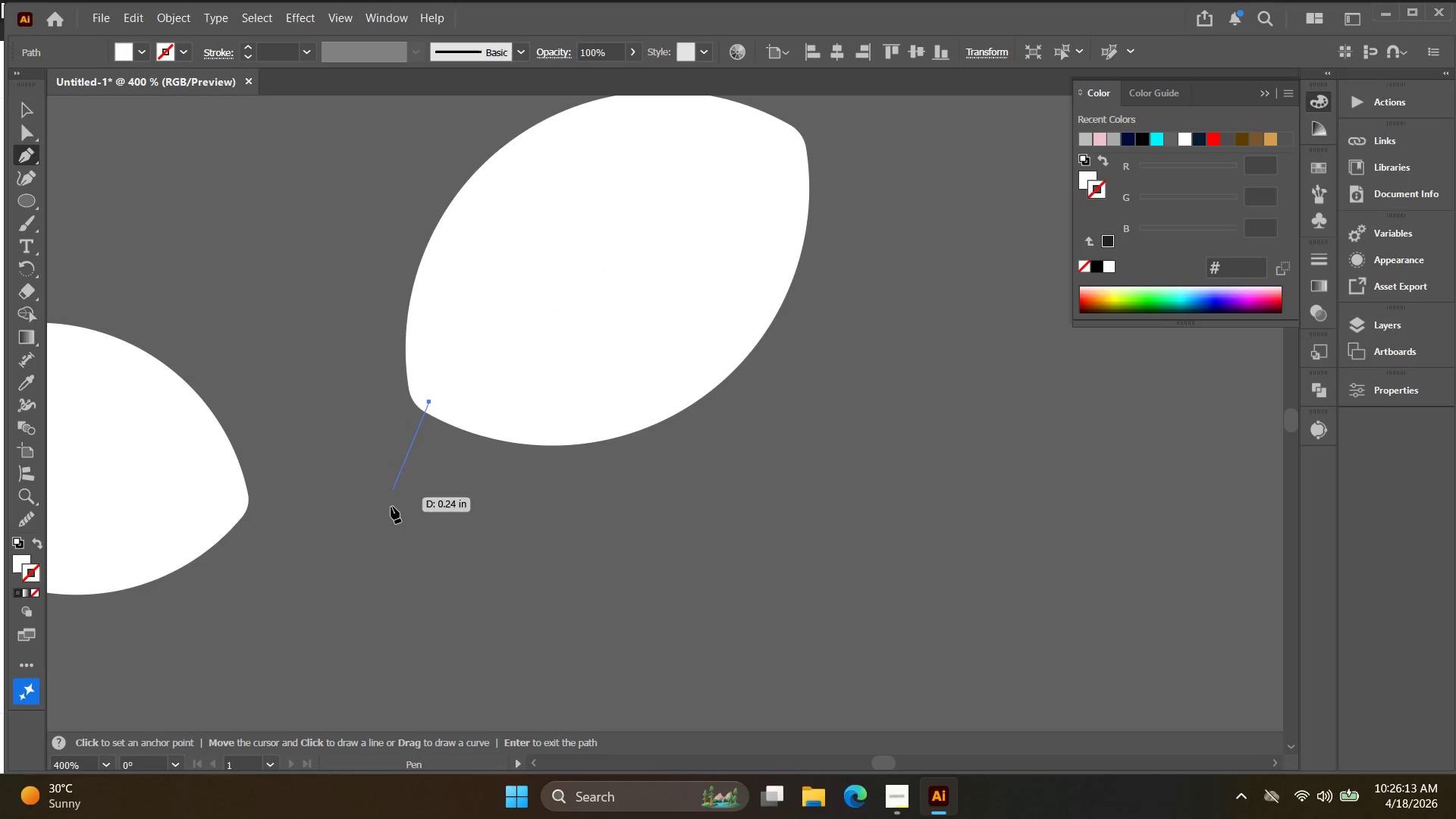 
hold_key(key=Space, duration=0.39)
 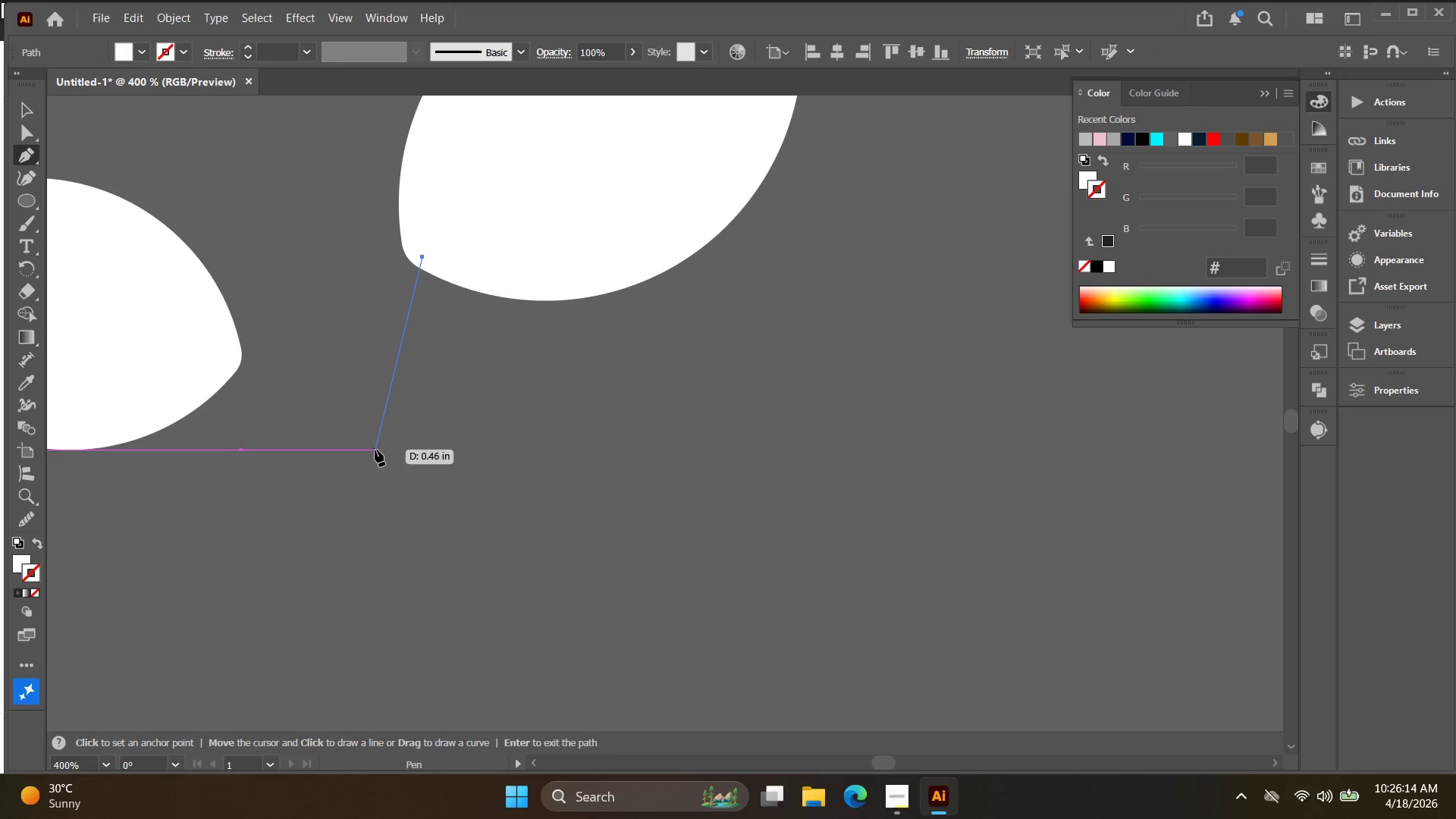 
left_click_drag(start_coordinate=[389, 499], to_coordinate=[382, 354])
 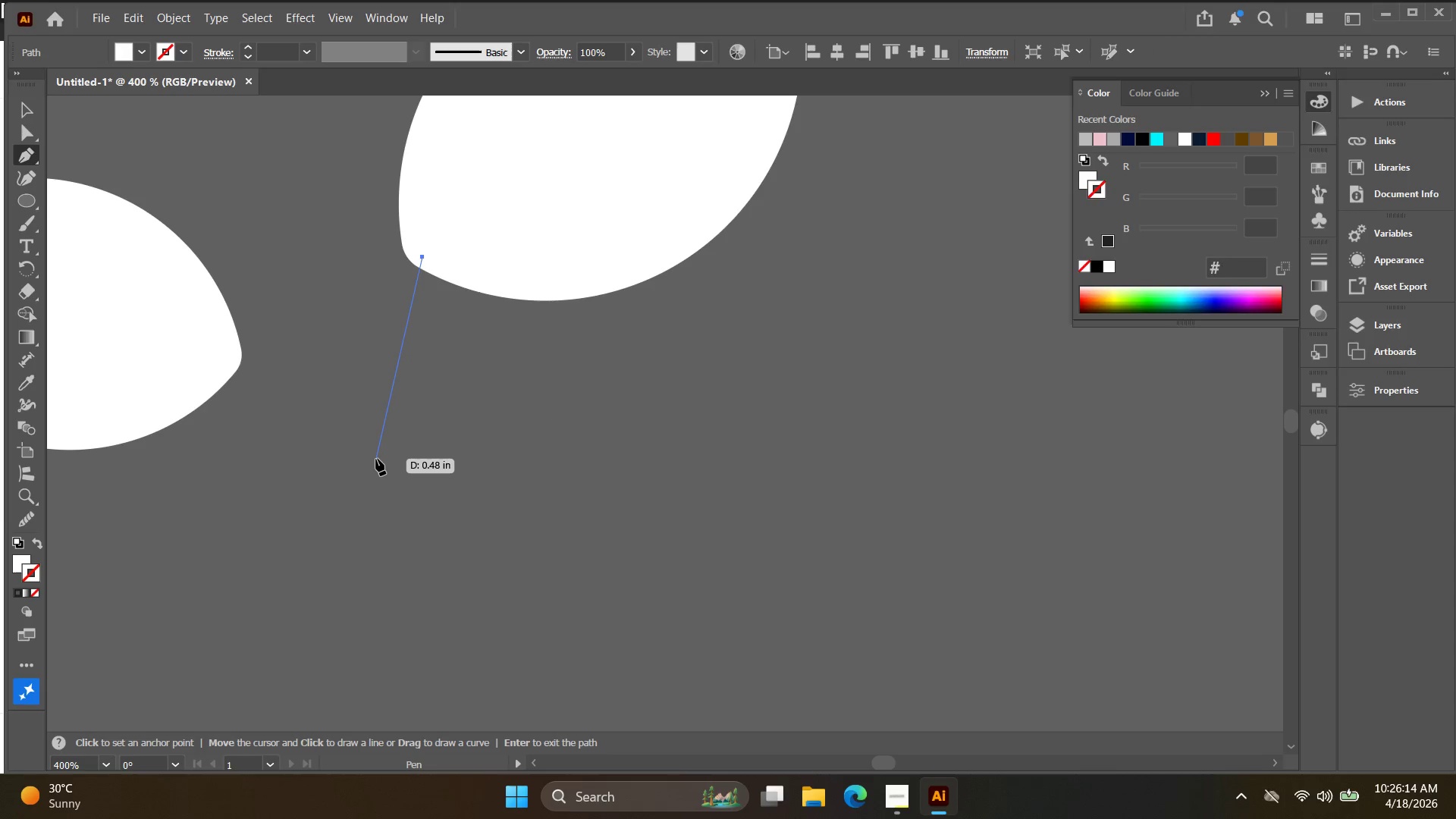 
left_click_drag(start_coordinate=[379, 463], to_coordinate=[422, 543])
 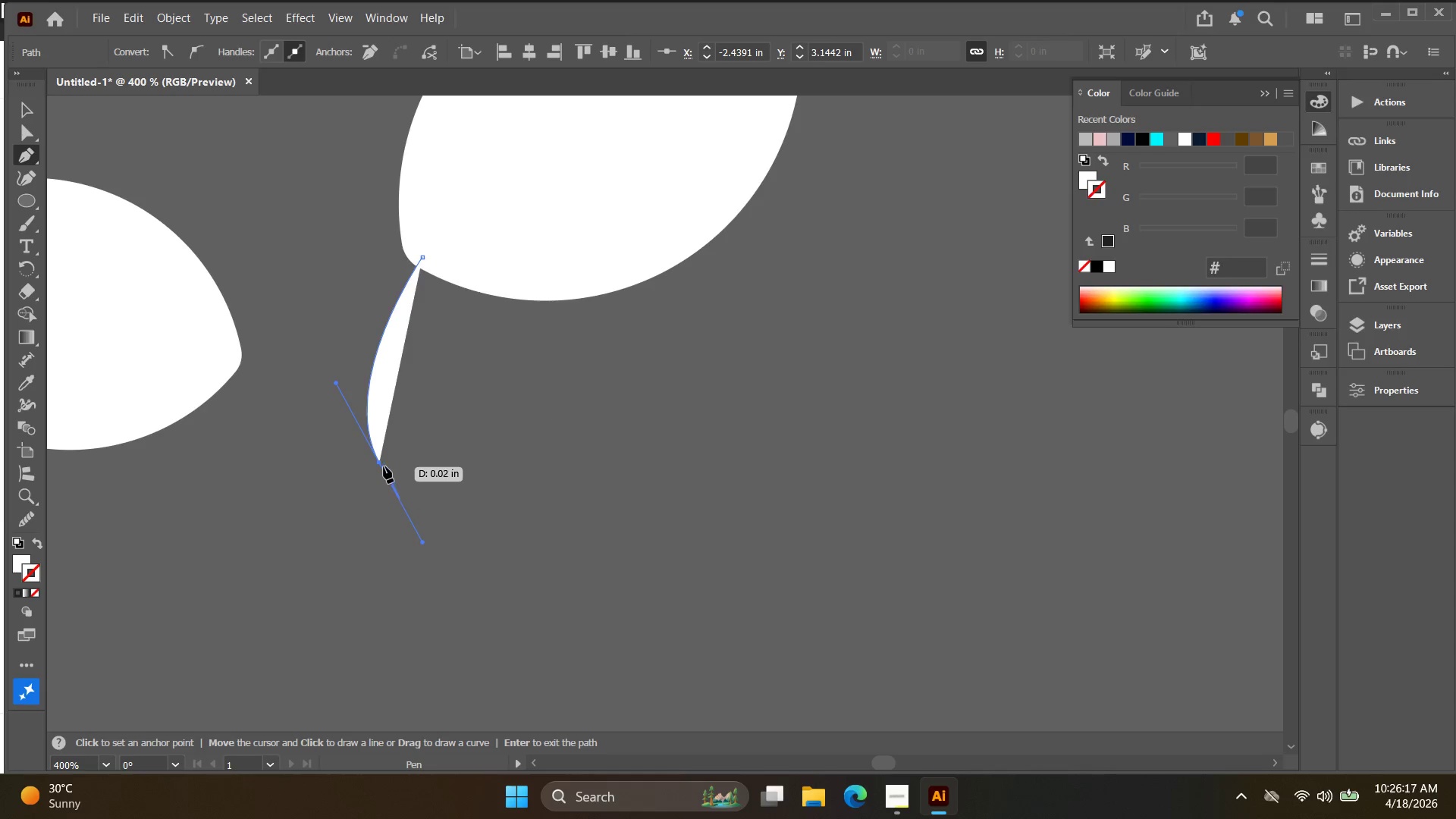 
hold_key(key=ShiftLeft, duration=0.58)
left_click([380, 463])
 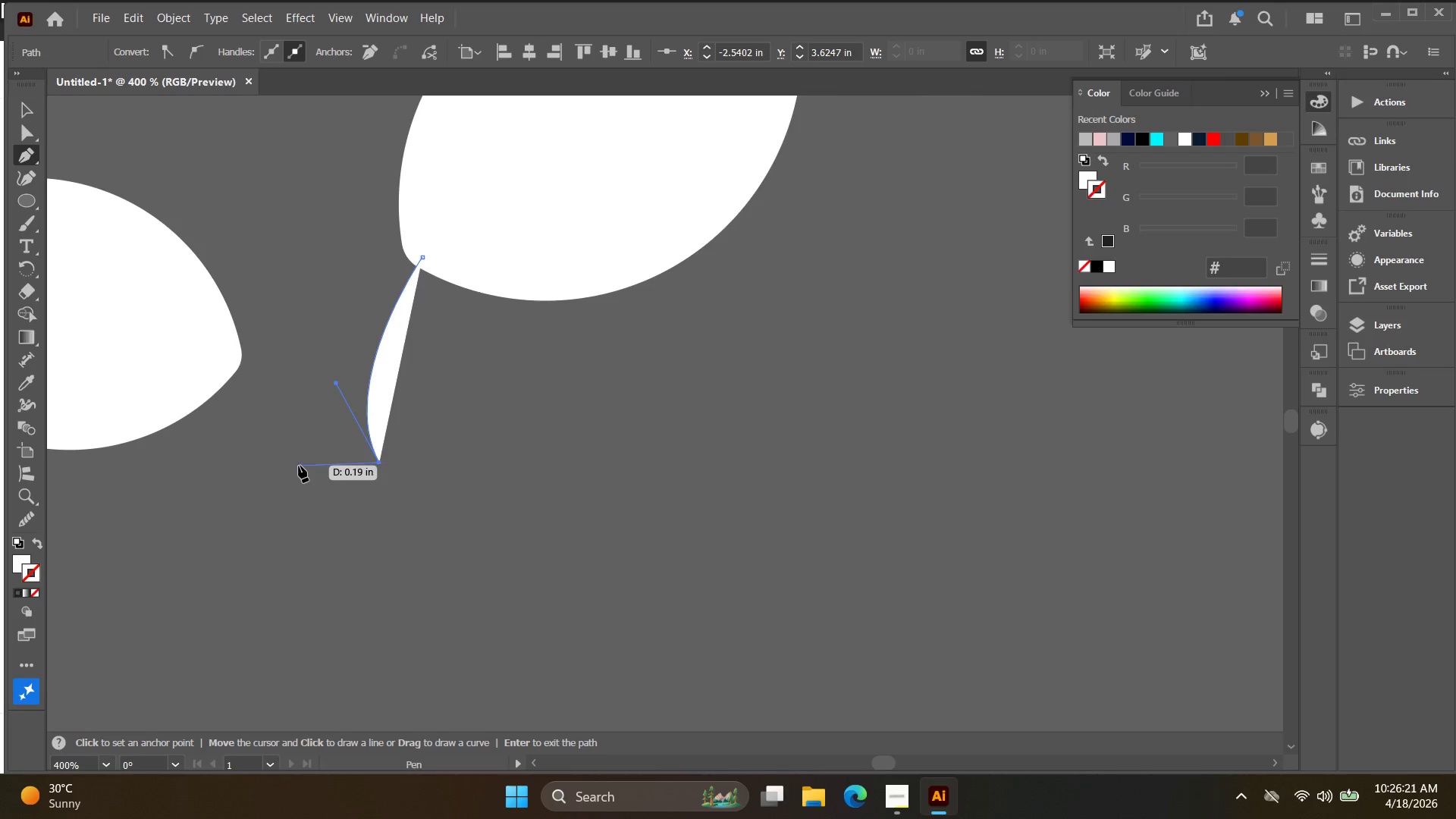 
left_click_drag(start_coordinate=[297, 480], to_coordinate=[265, 502])
 